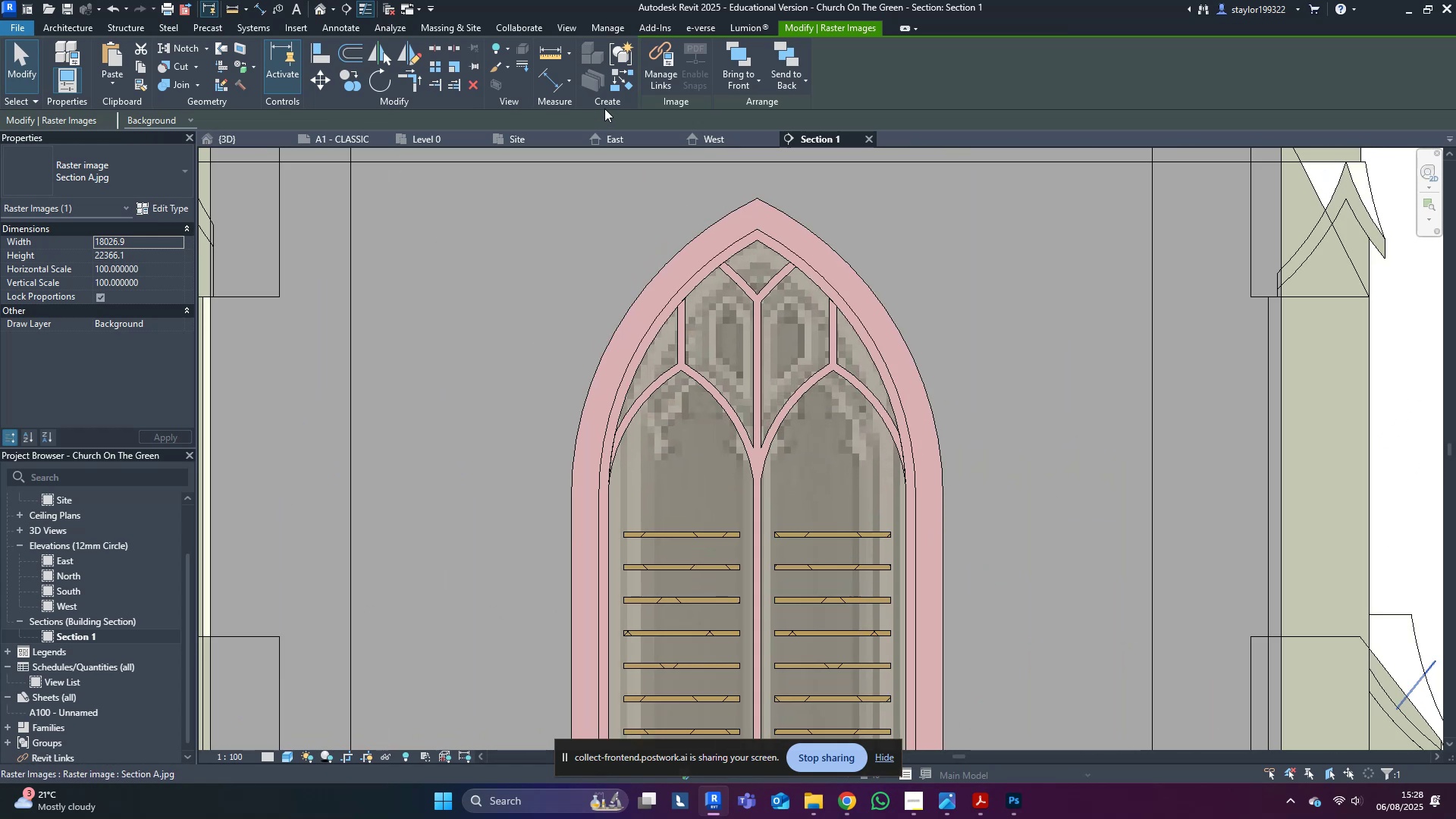 
key(Shift+ArrowUp)
 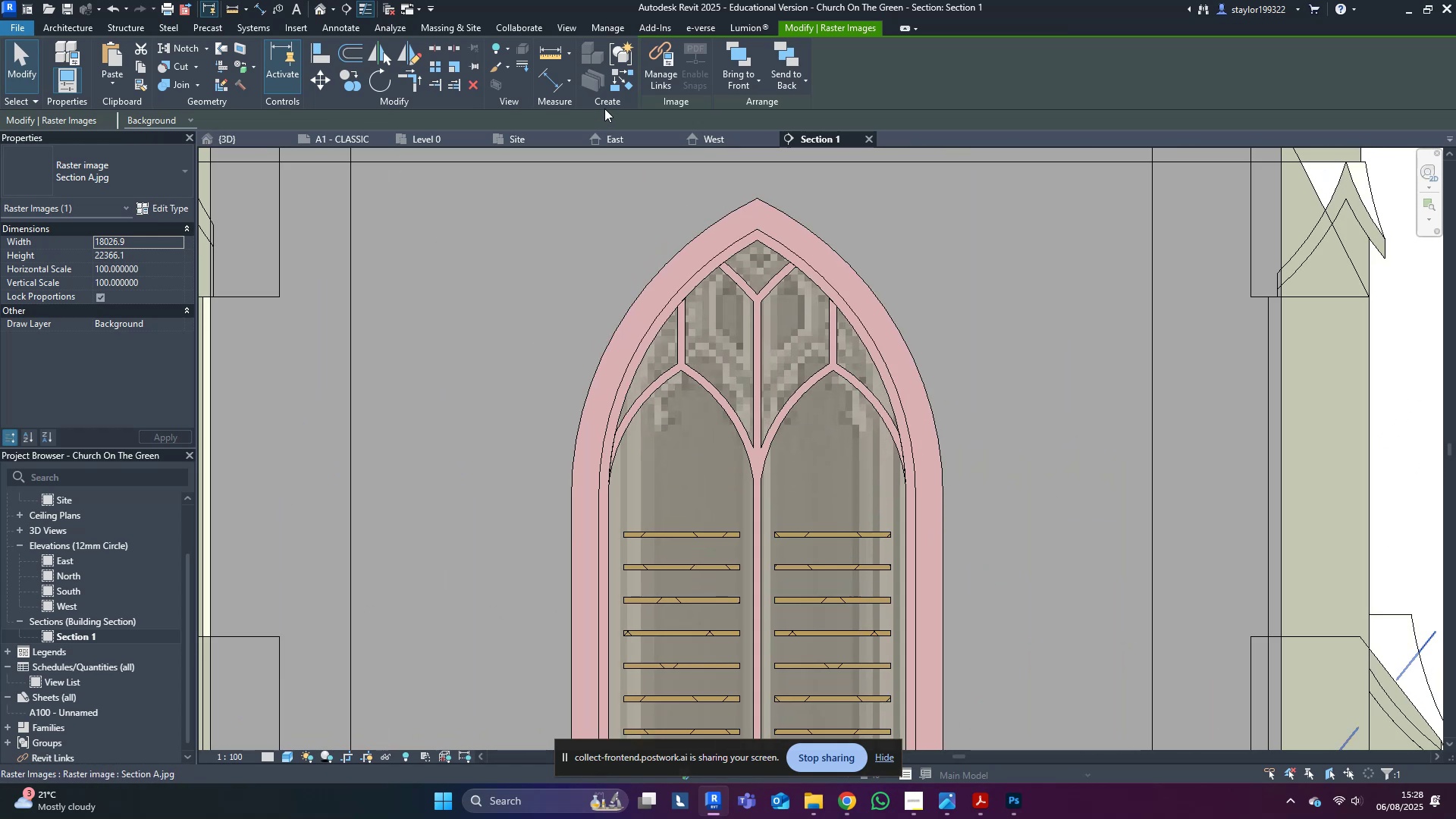 
key(ArrowUp)
 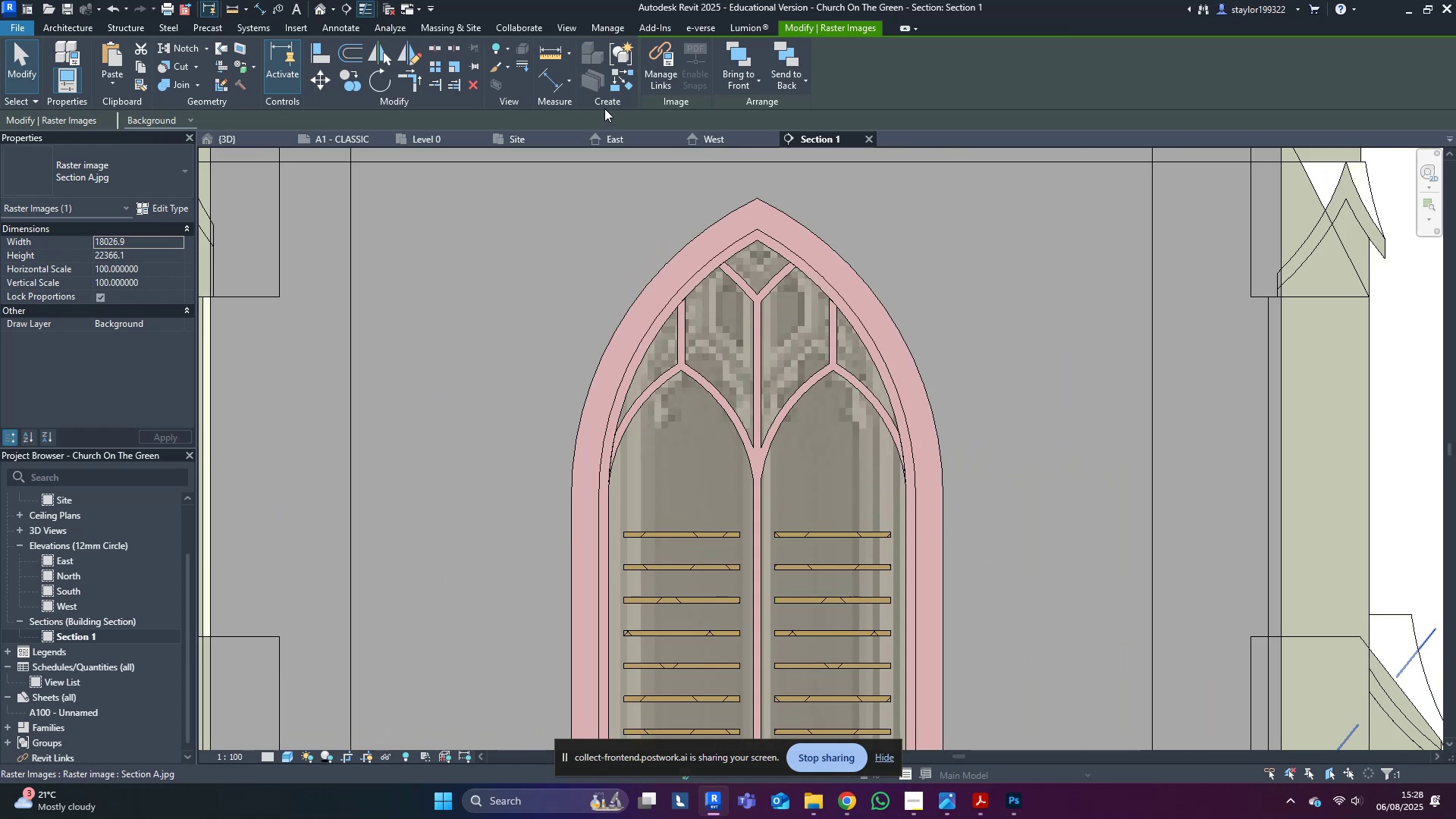 
key(ArrowUp)
 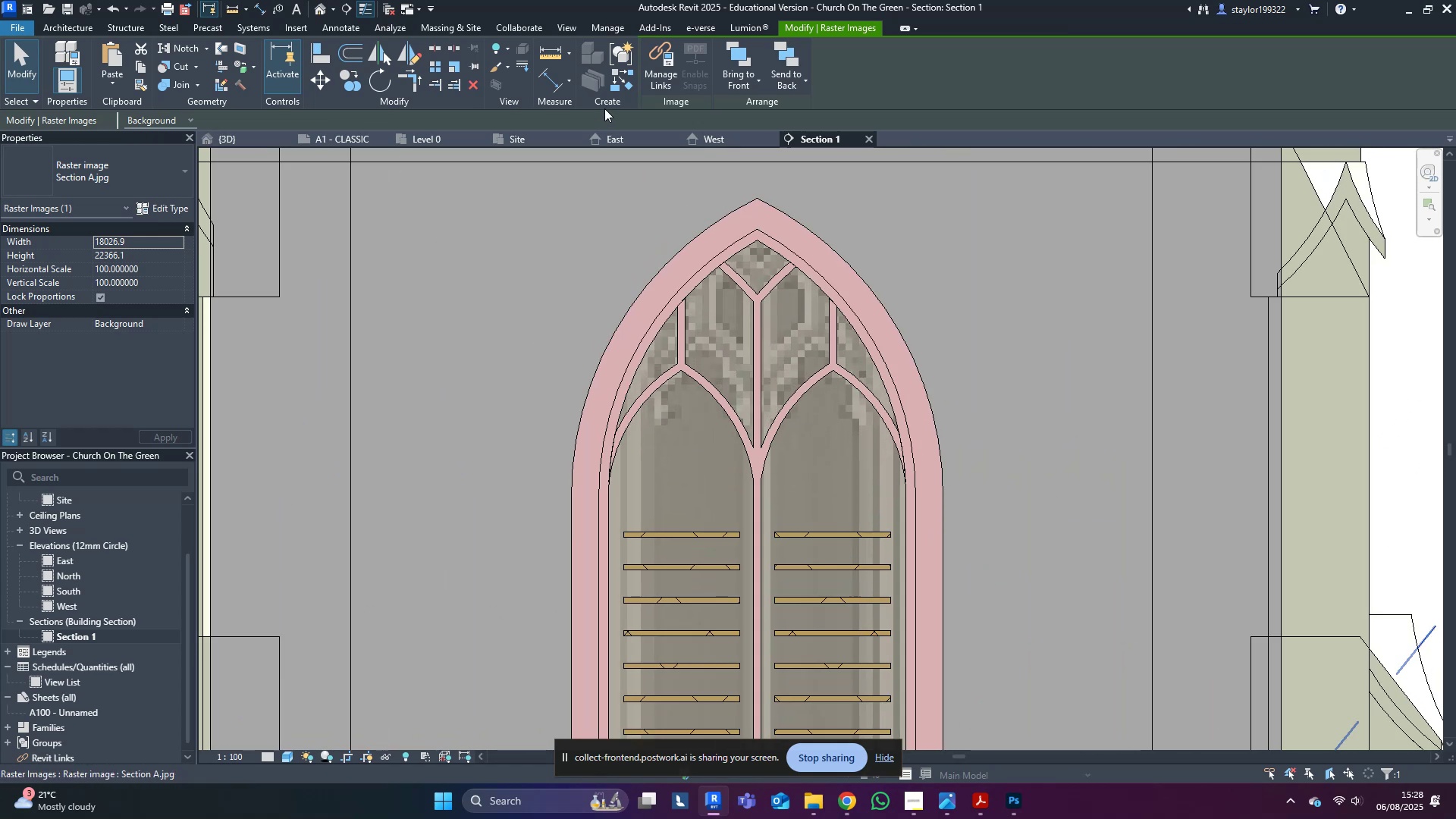 
key(ArrowUp)
 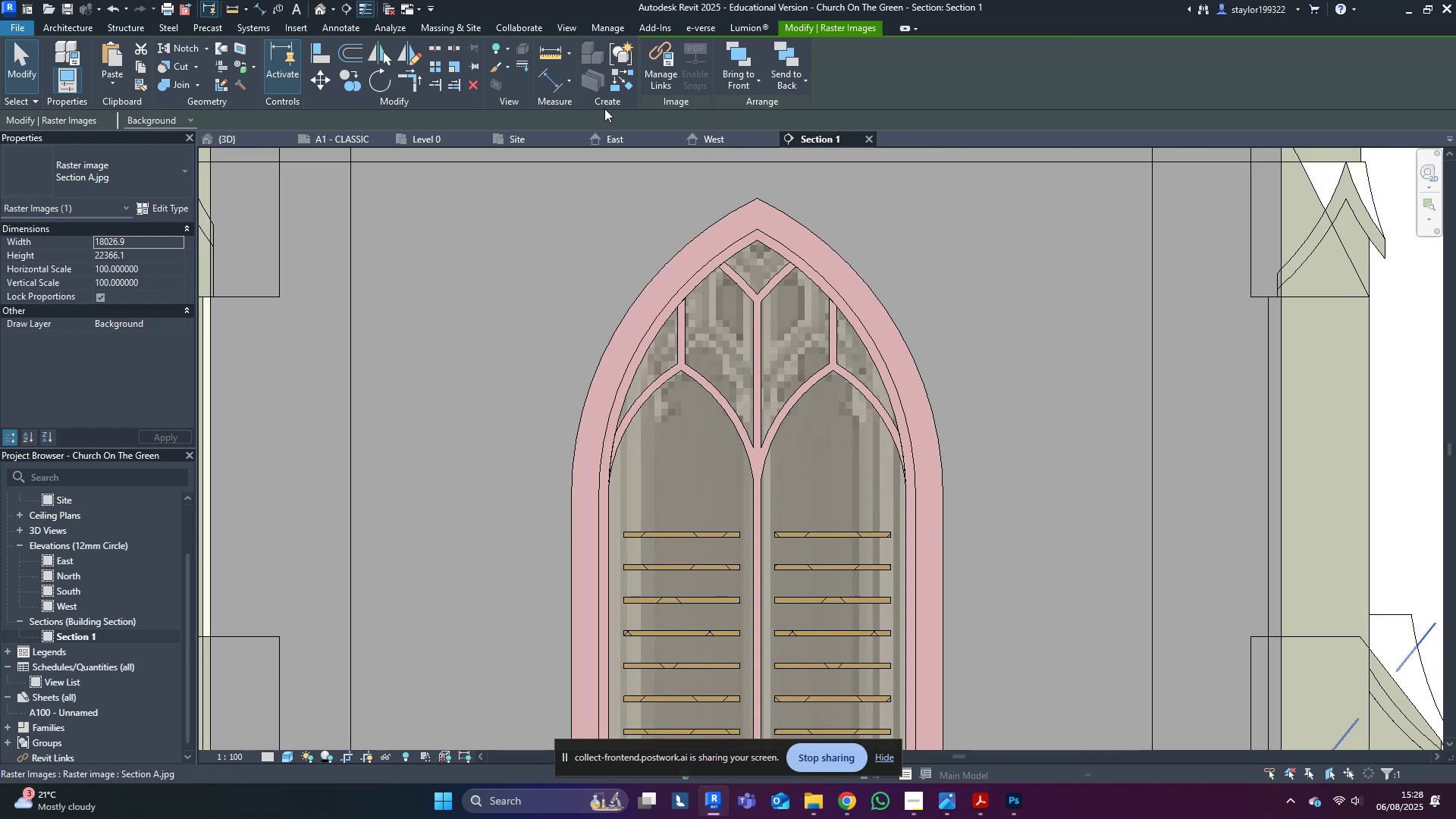 
hold_key(key=ArrowDown, duration=0.3)
 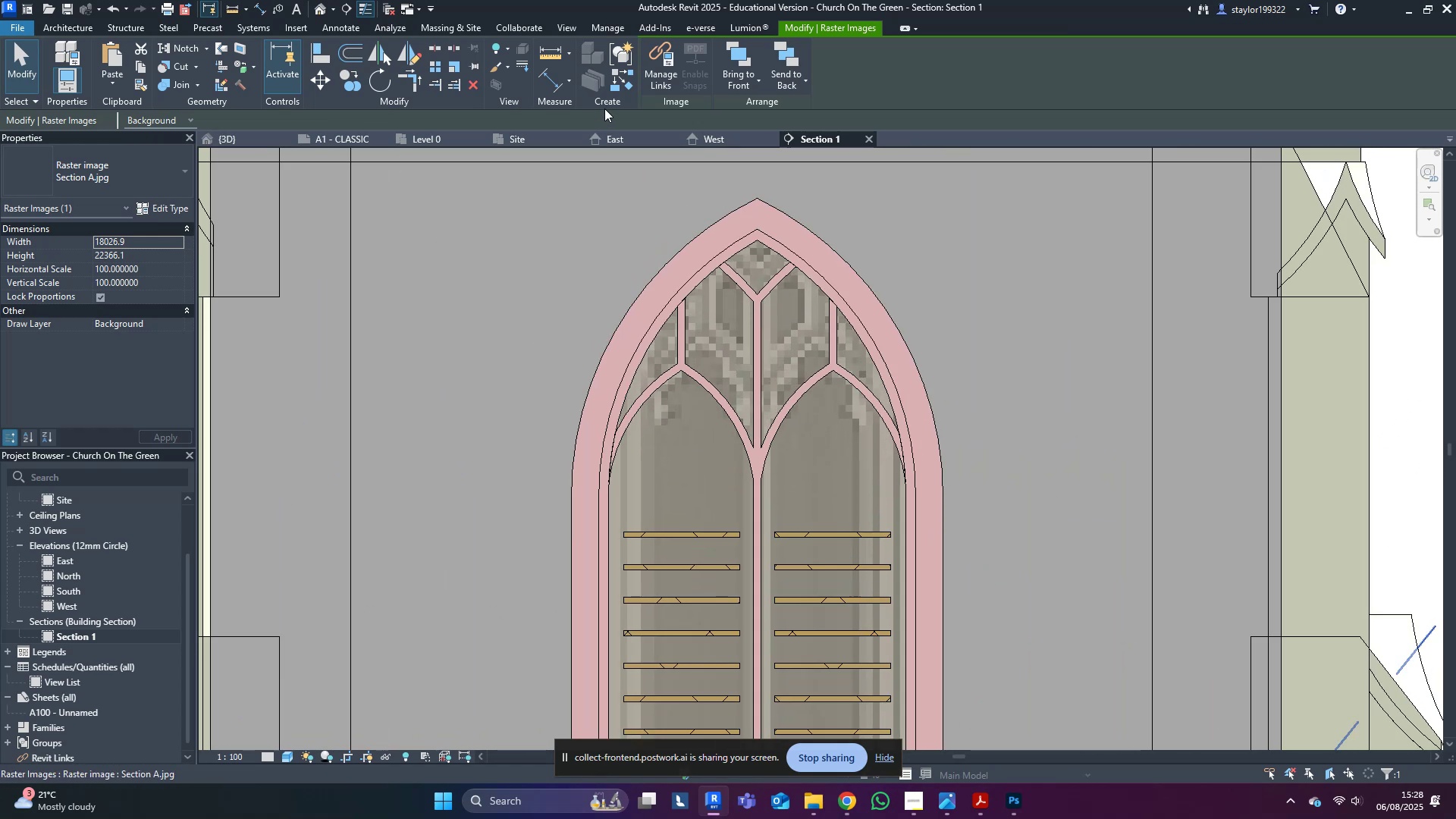 
scroll: coordinate [855, 286], scroll_direction: down, amount: 22.0
 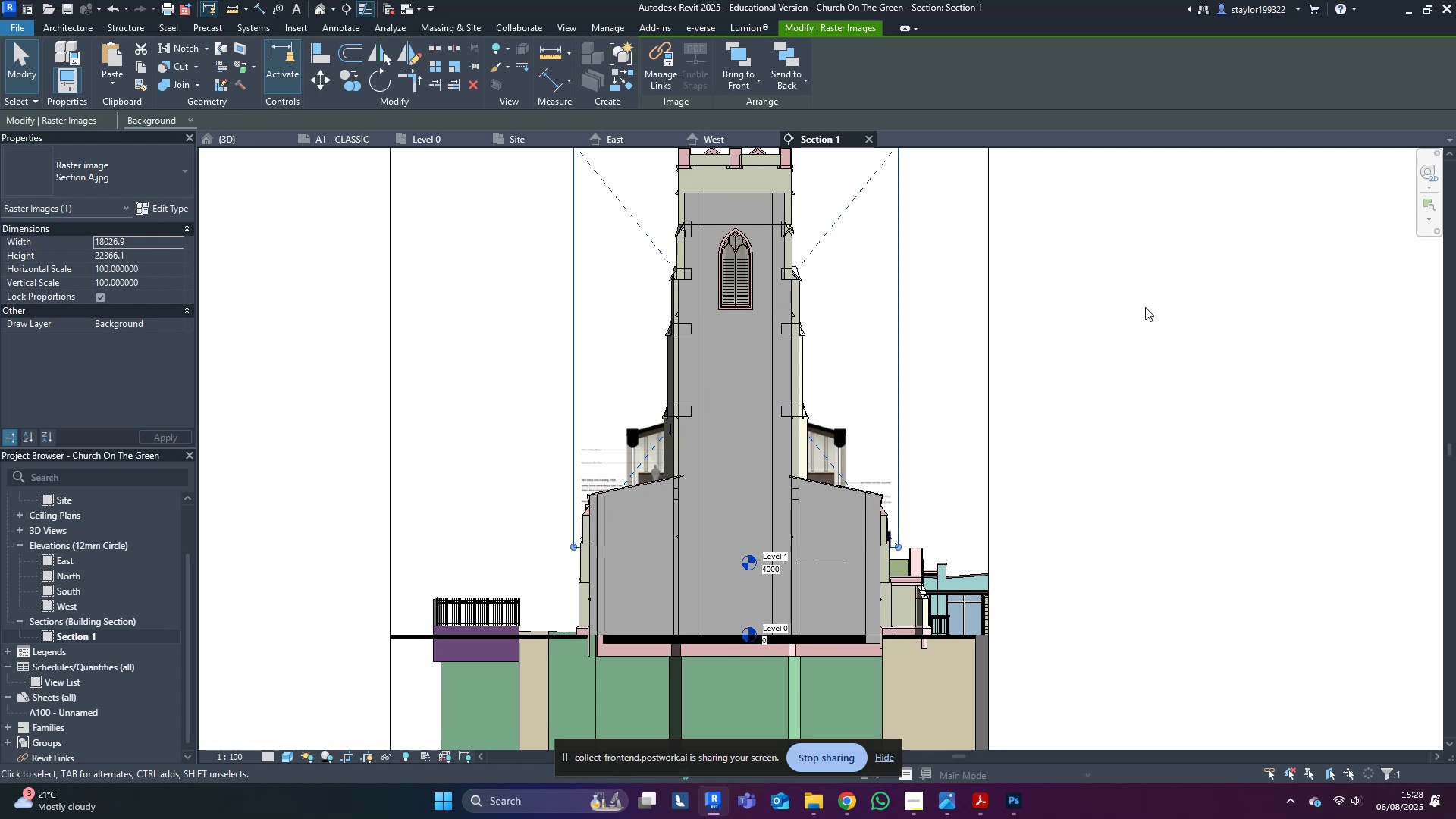 
hold_key(key=ArrowRight, duration=0.64)
 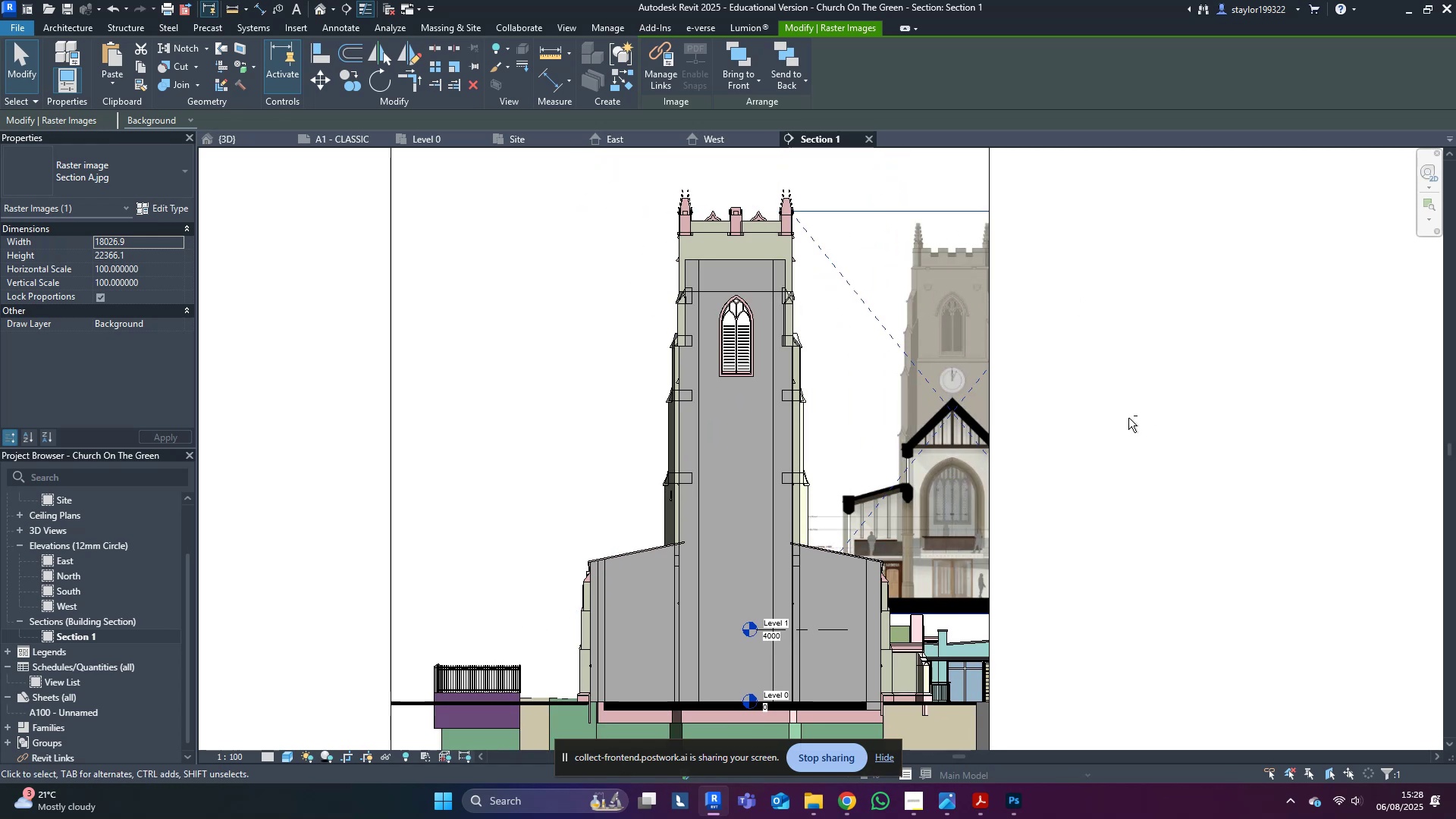 
key(Shift+ArrowLeft)
 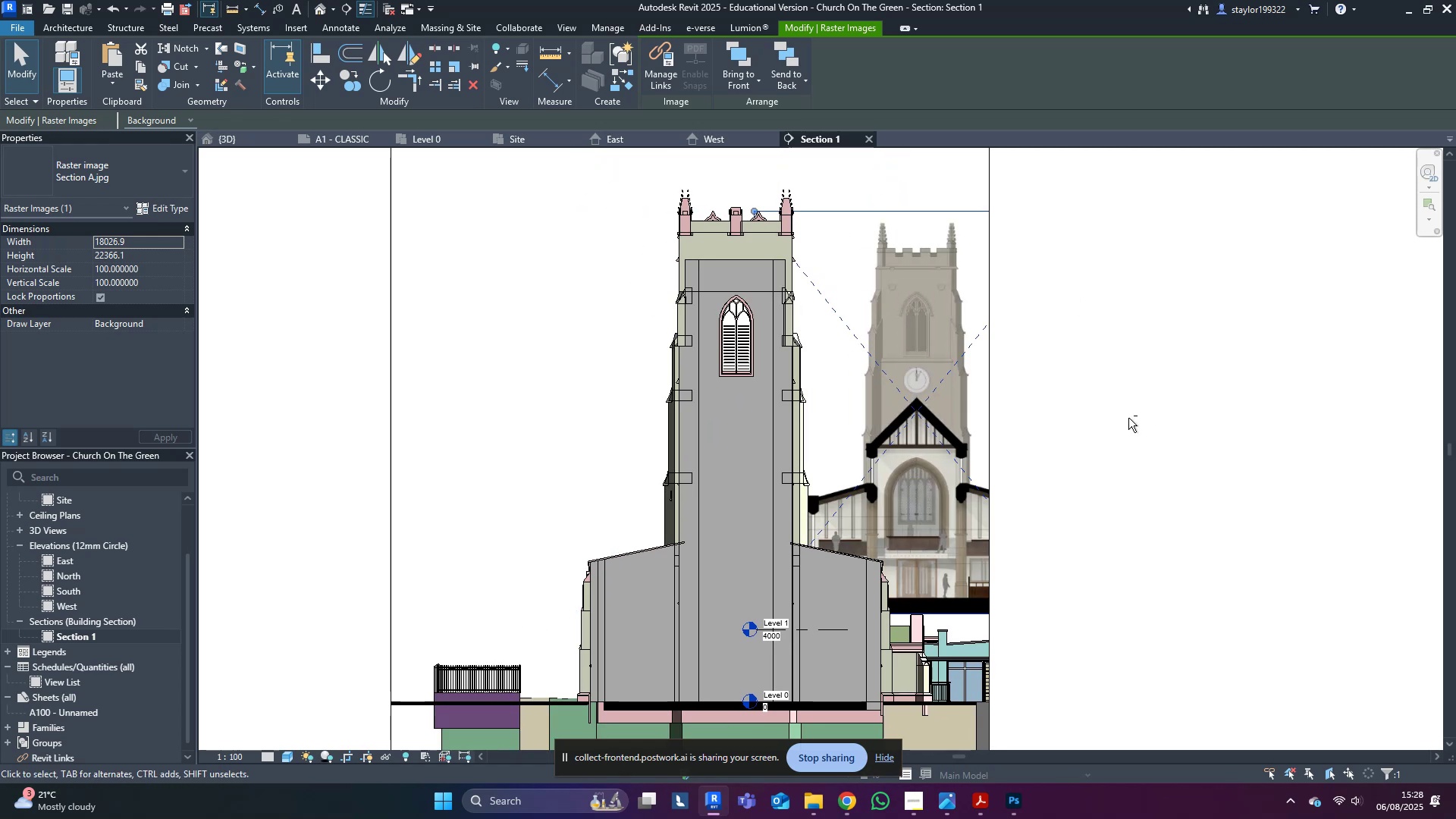 
key(Shift+ArrowLeft)
 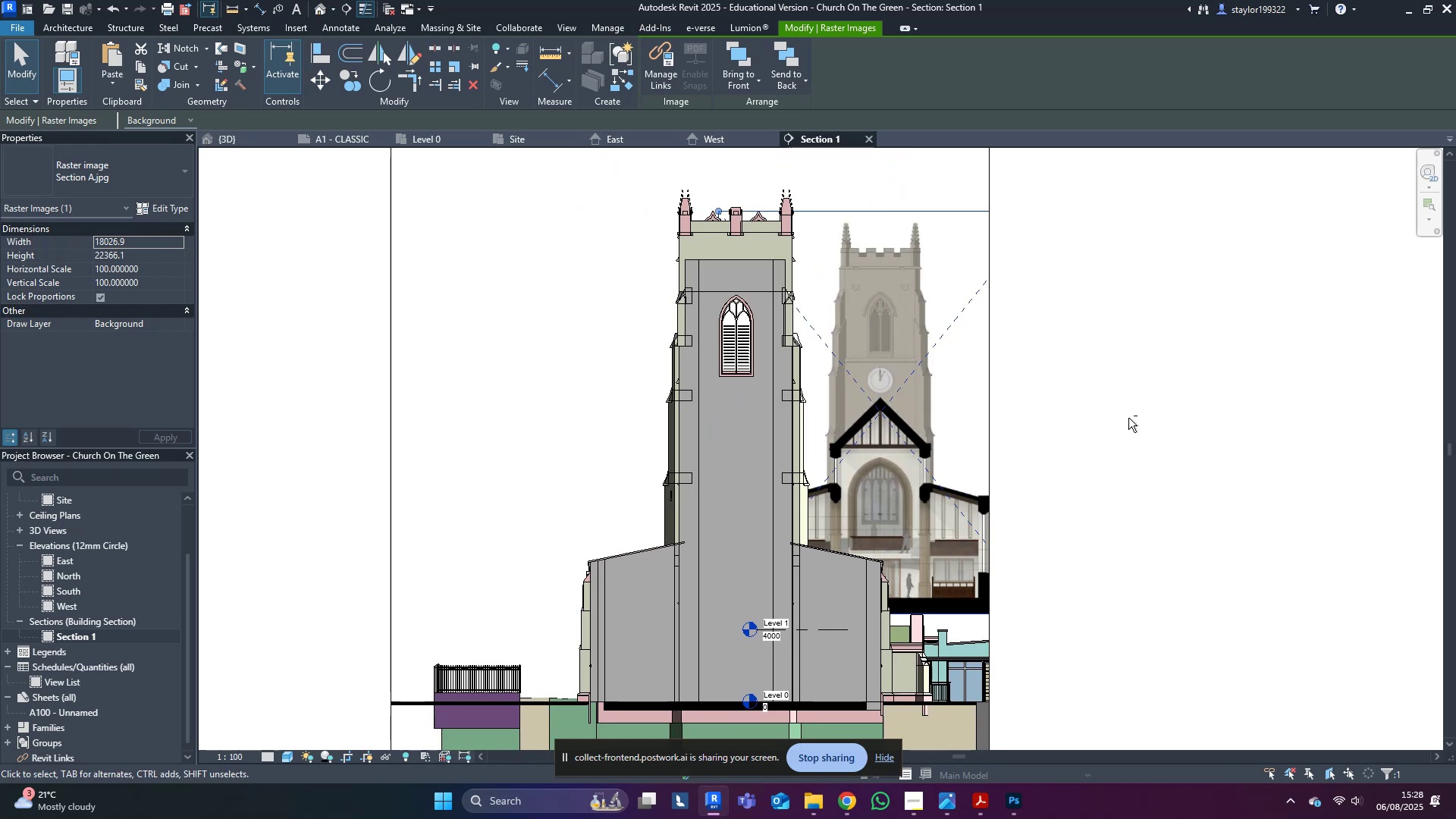 
key(Shift+ArrowDown)
 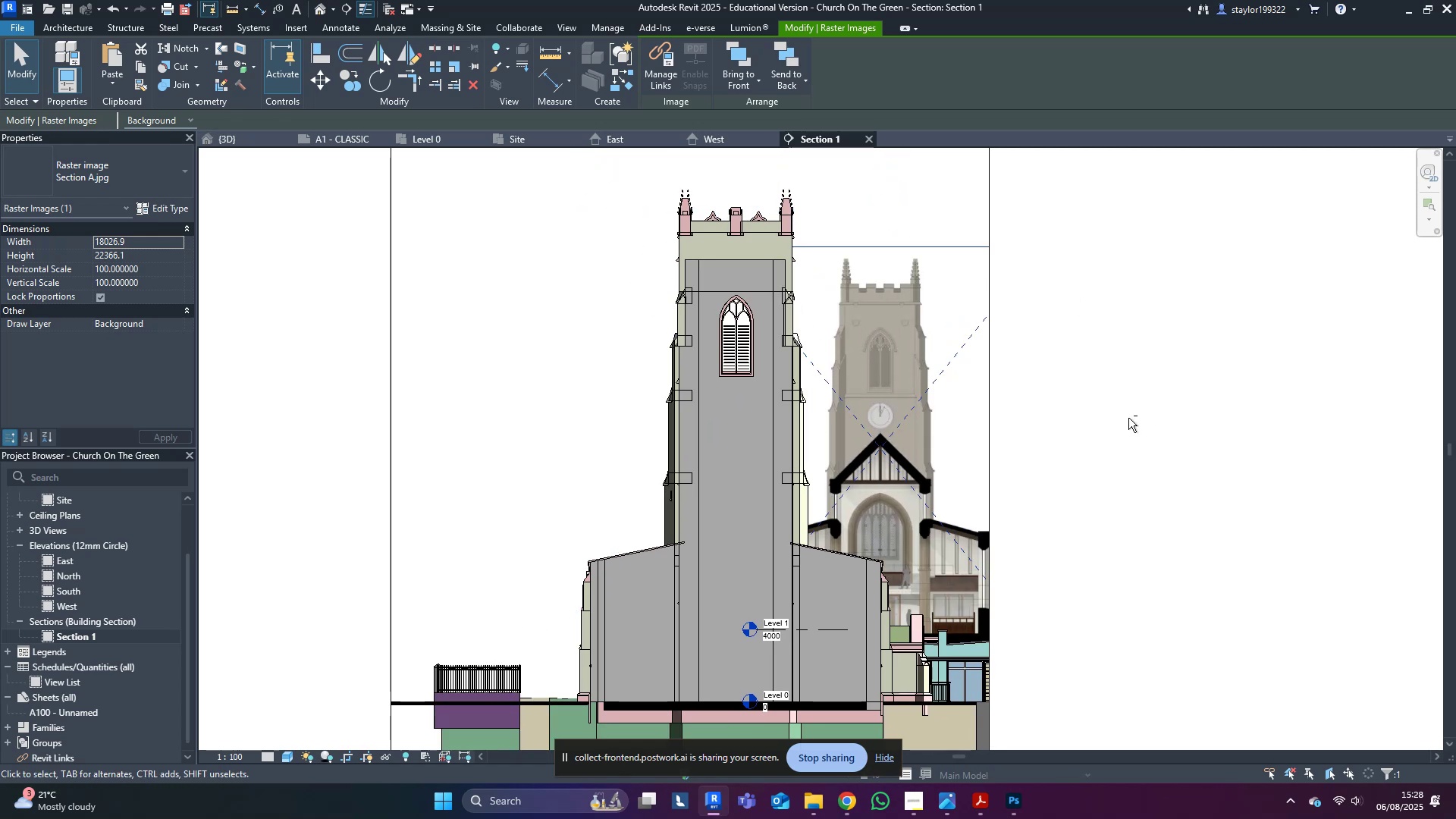 
key(Shift+ArrowDown)
 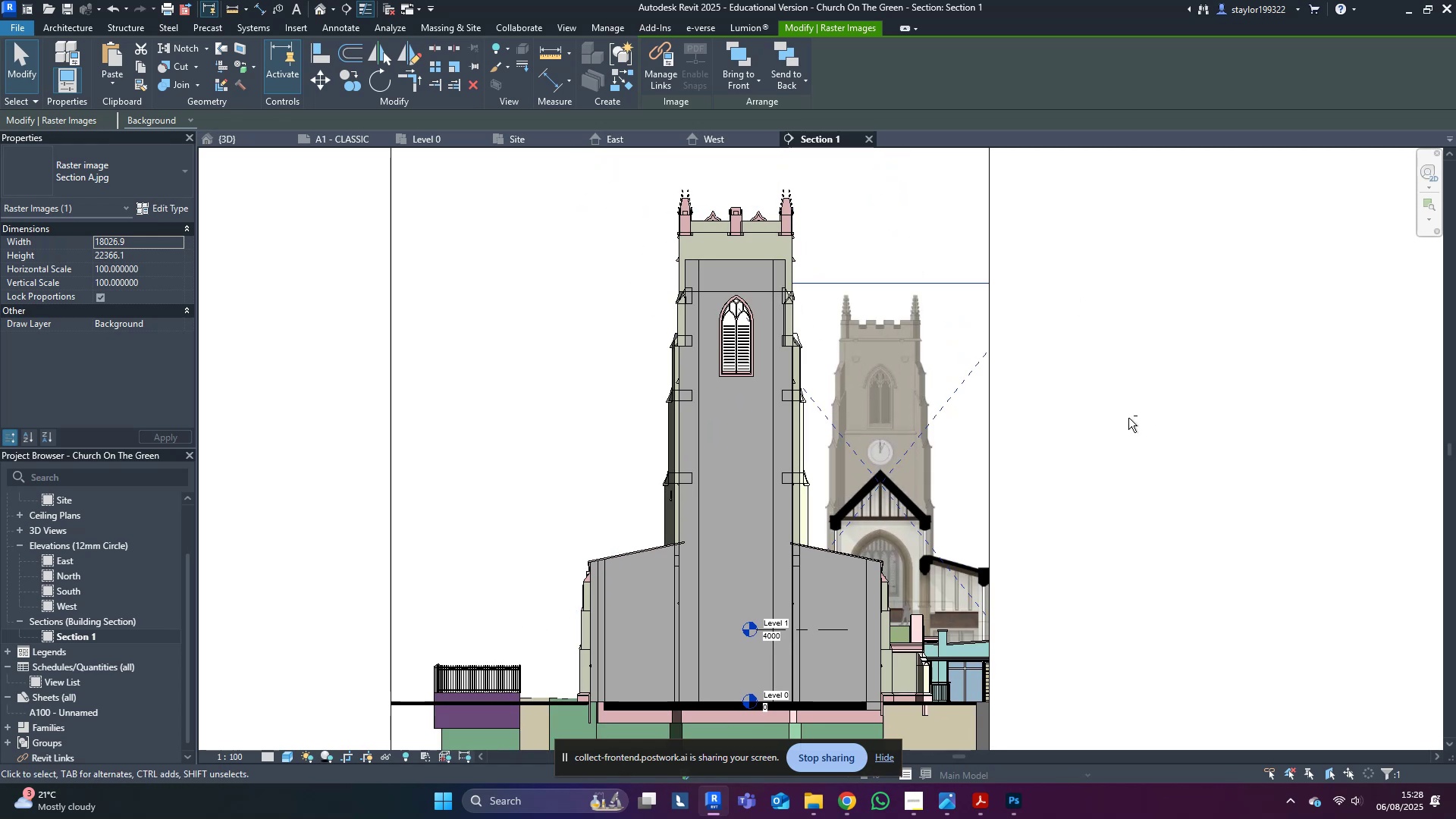 
key(Shift+ArrowDown)
 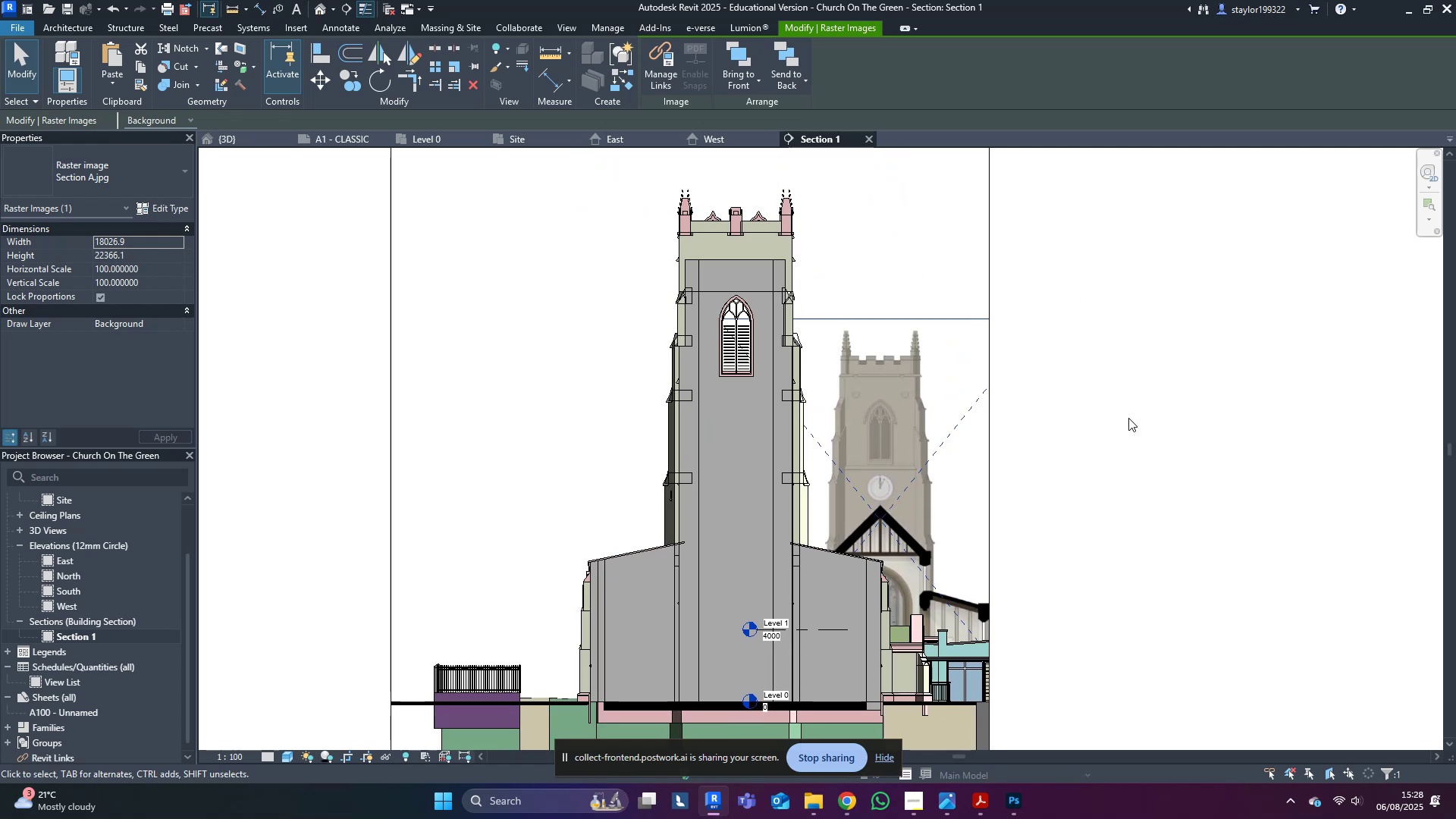 
key(ArrowUp)
 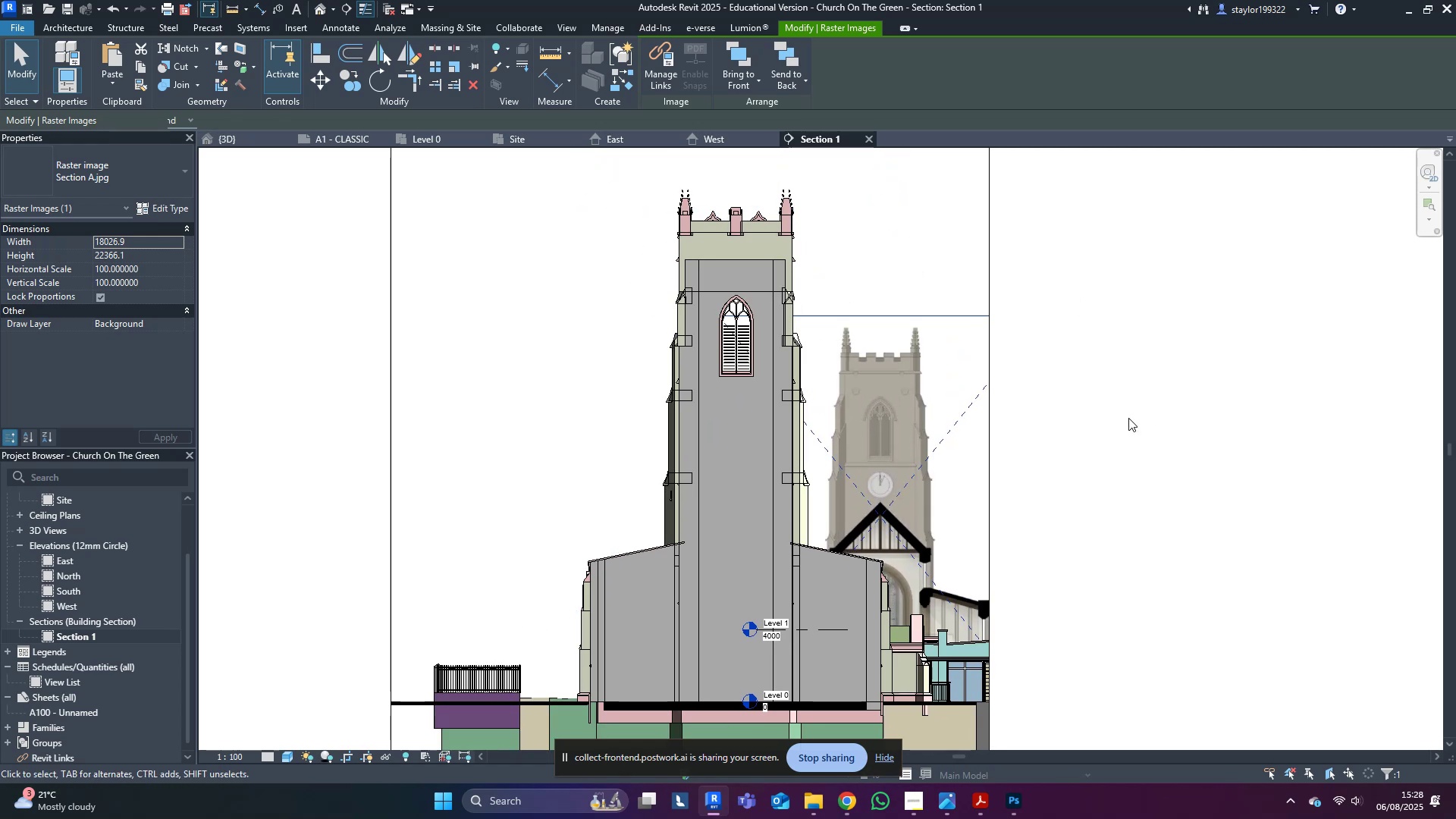 
key(Shift+ArrowUp)
 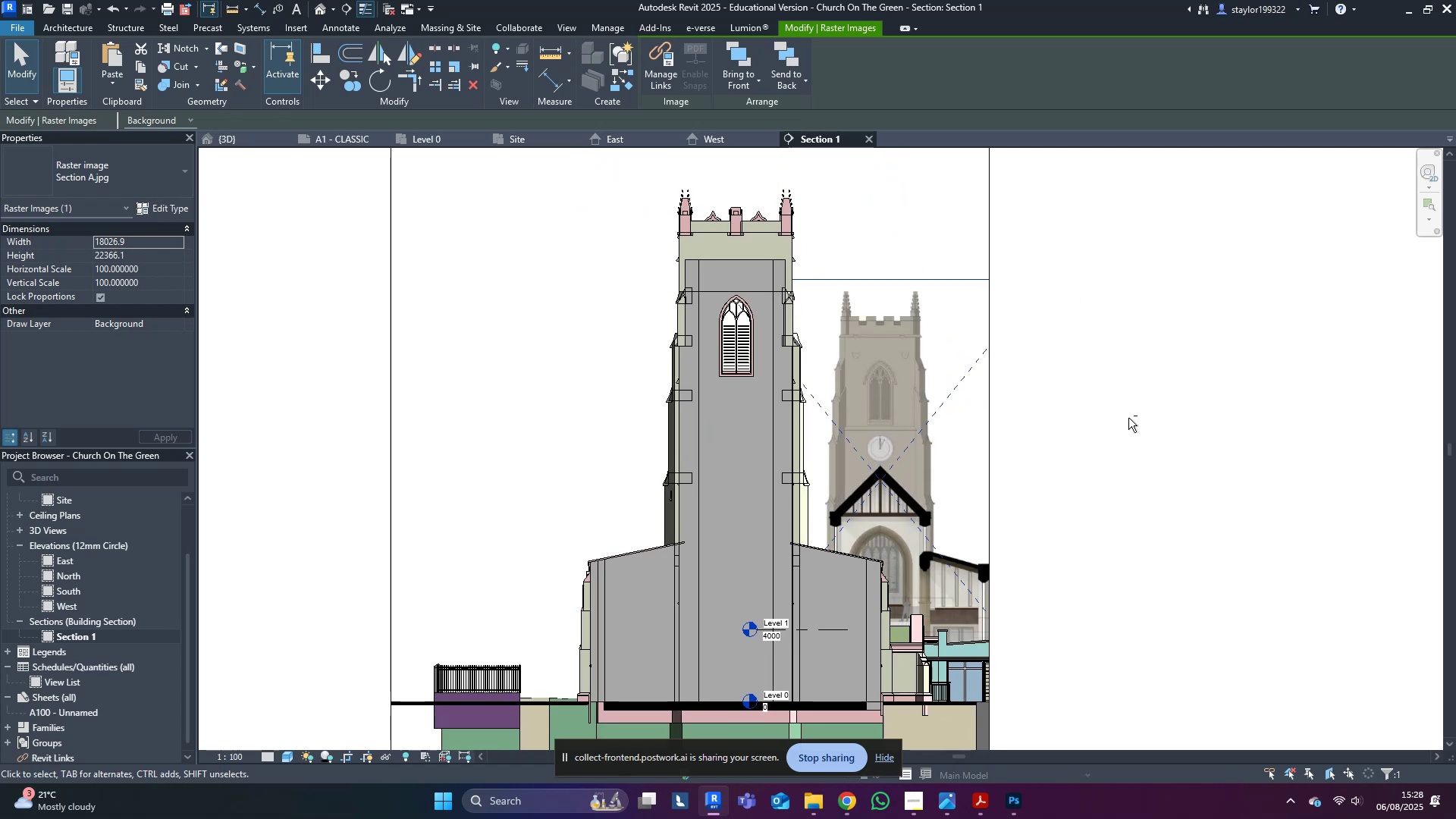 
key(Shift+ArrowDown)
 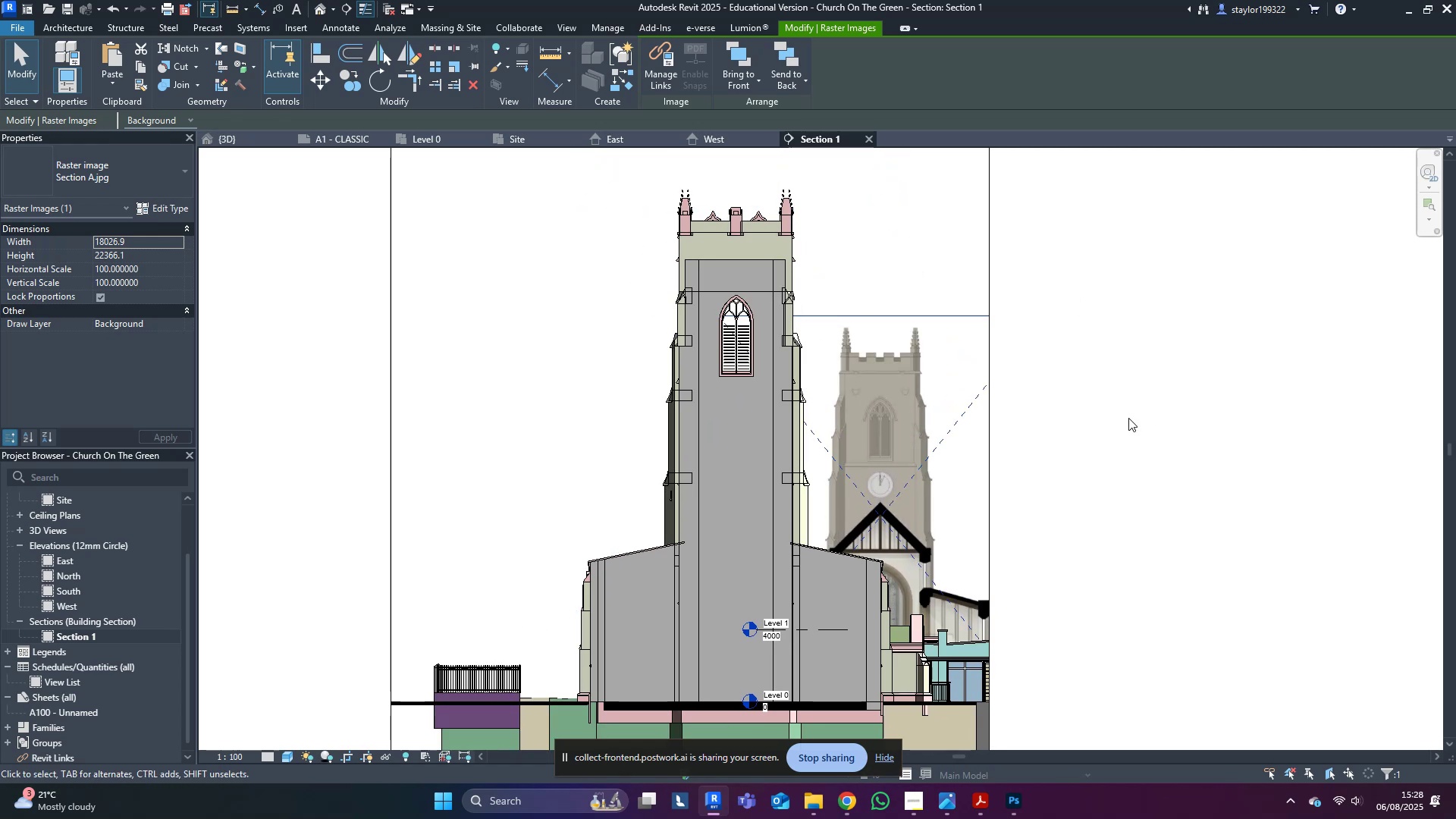 
key(Shift+ArrowUp)
 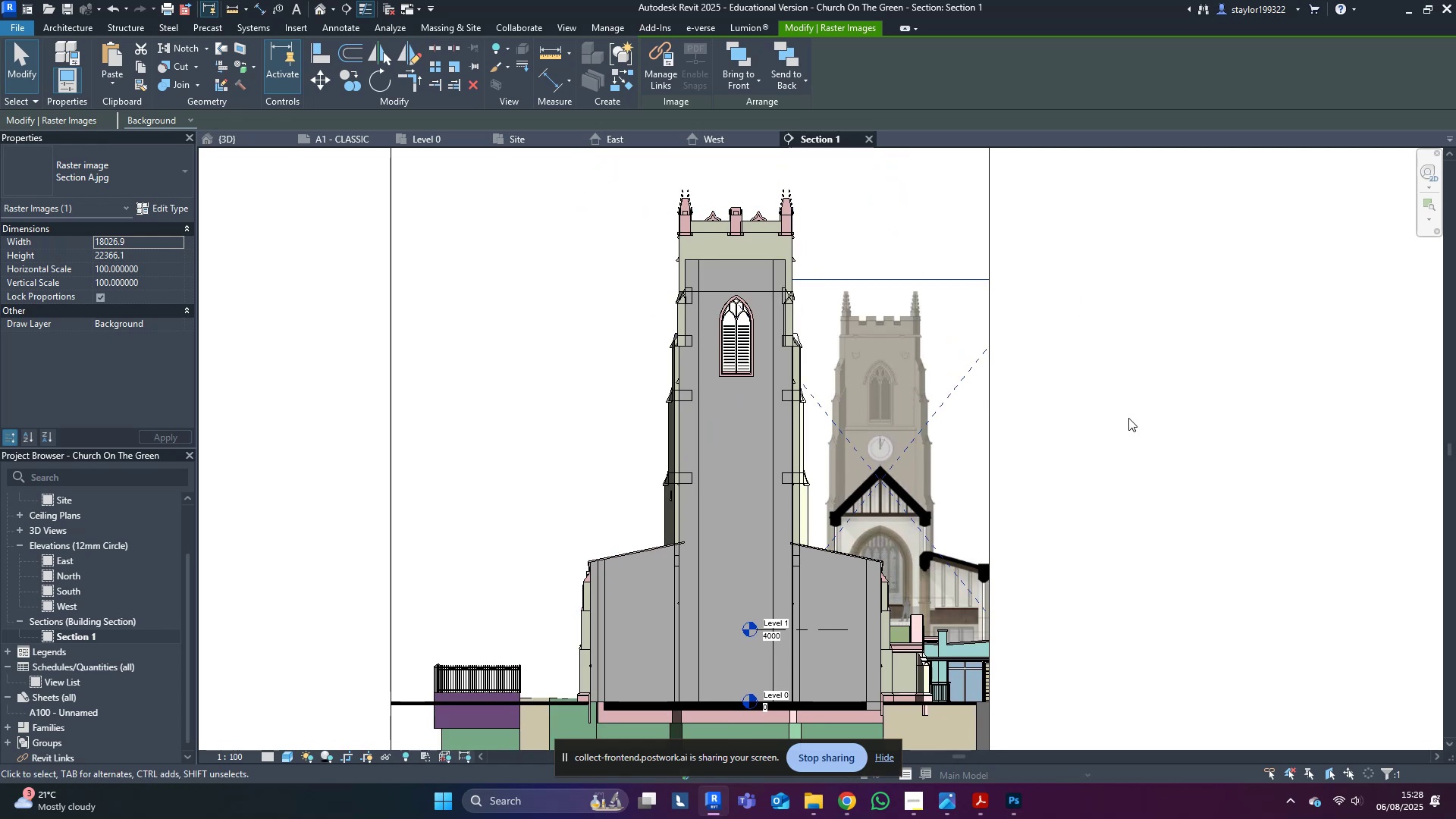 
key(Shift+ShiftLeft)
 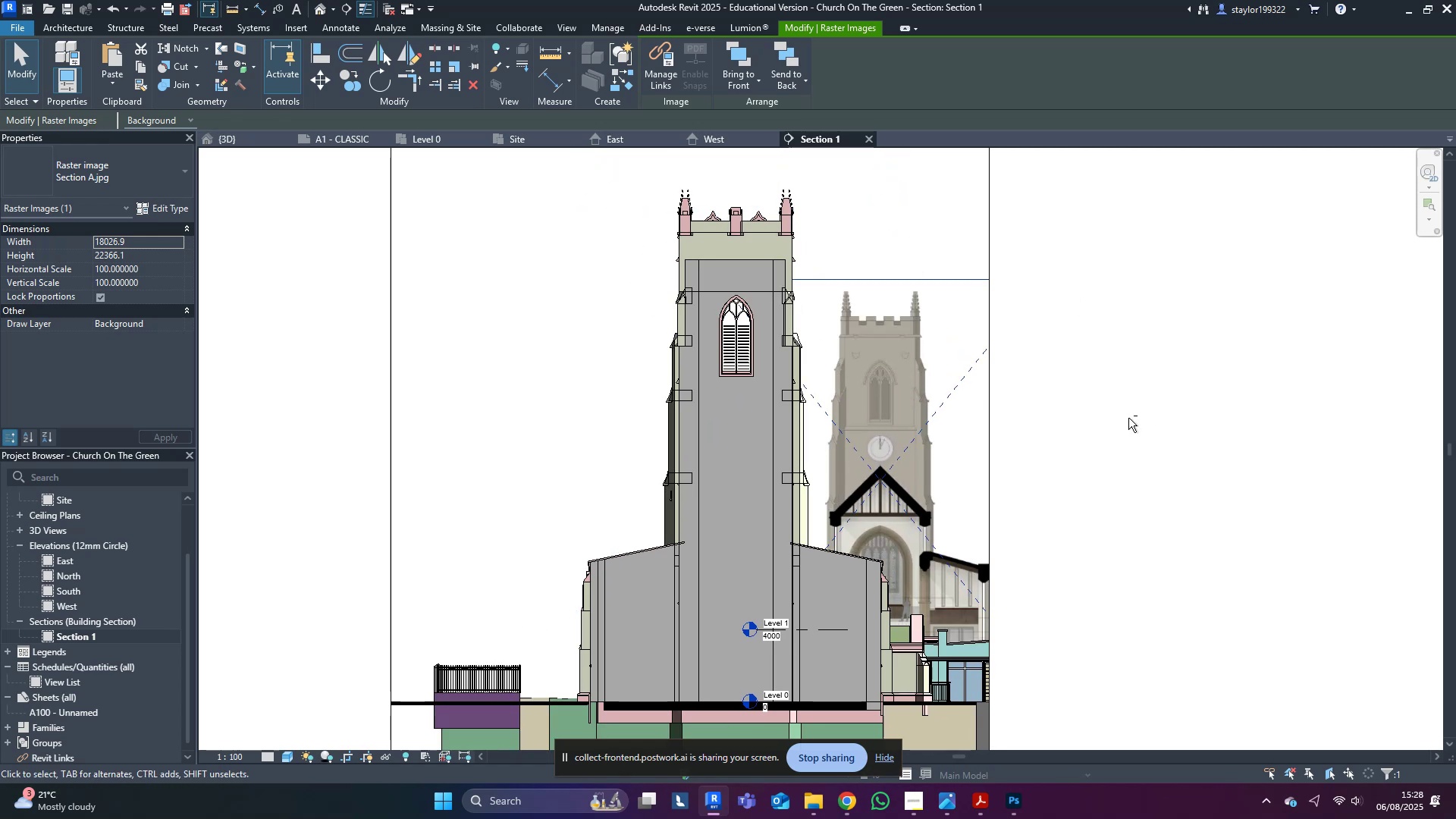 
key(Shift+ArrowDown)
 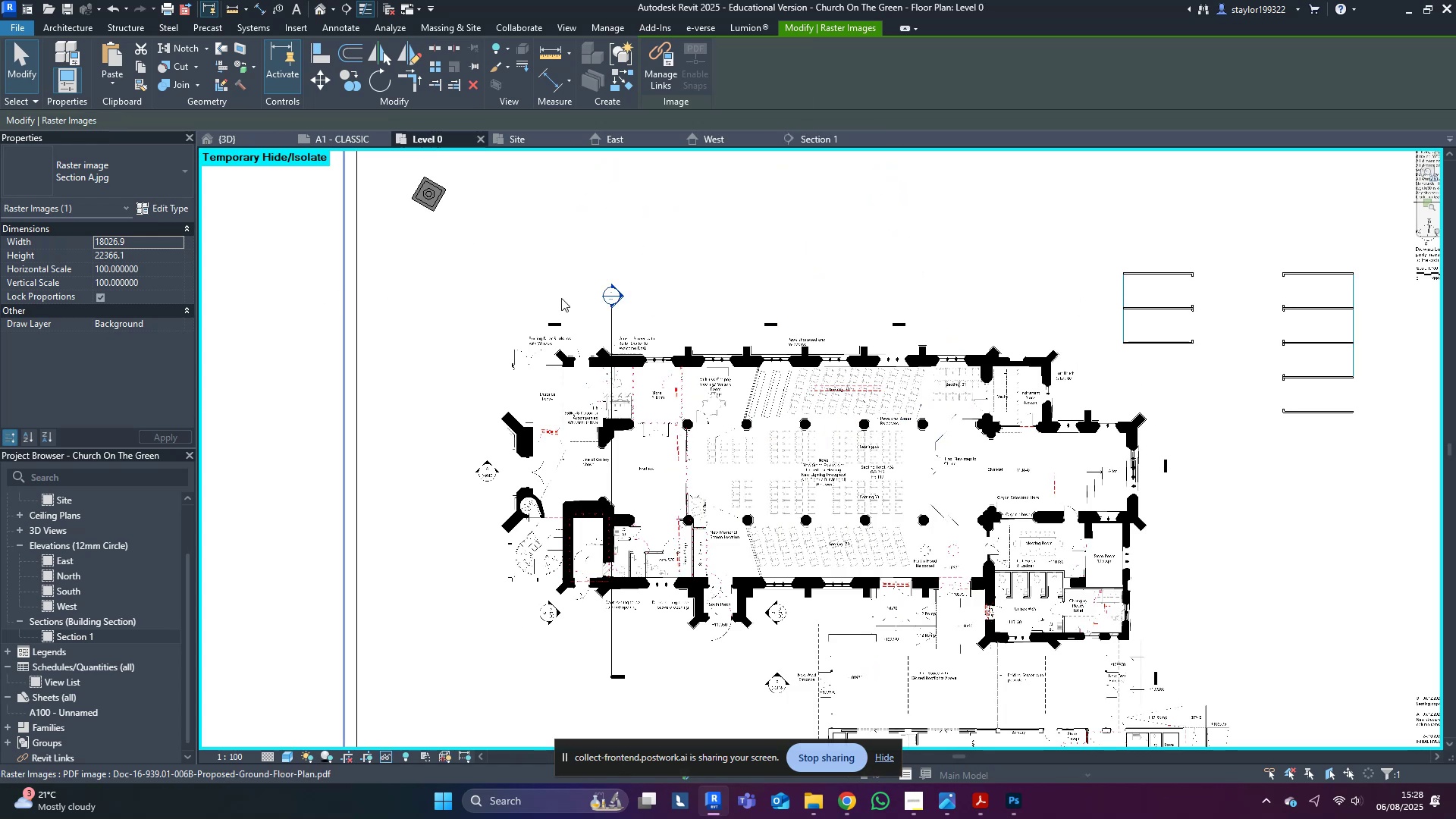 
left_click([614, 329])
 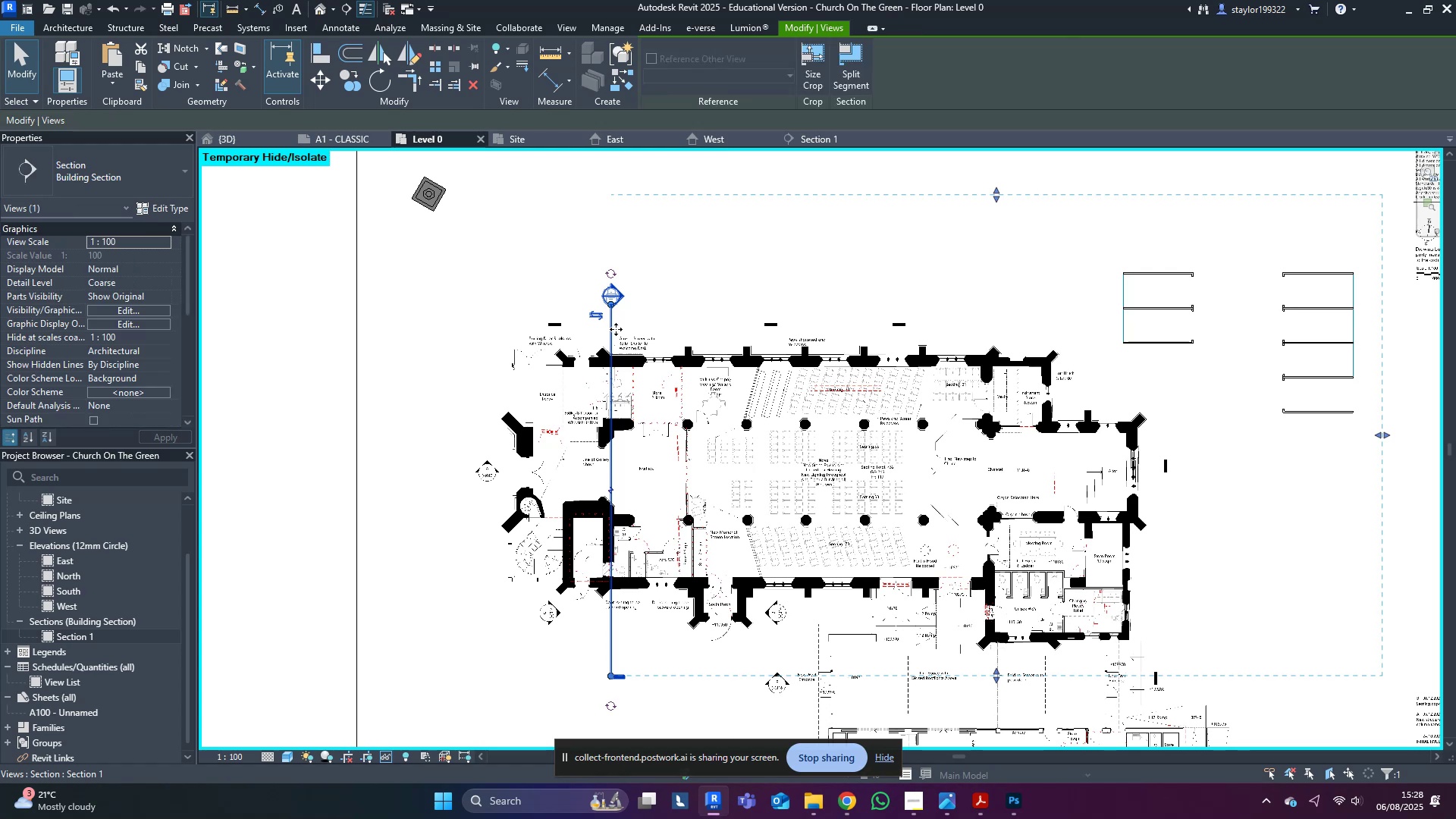 
scroll: coordinate [639, 343], scroll_direction: down, amount: 4.0
 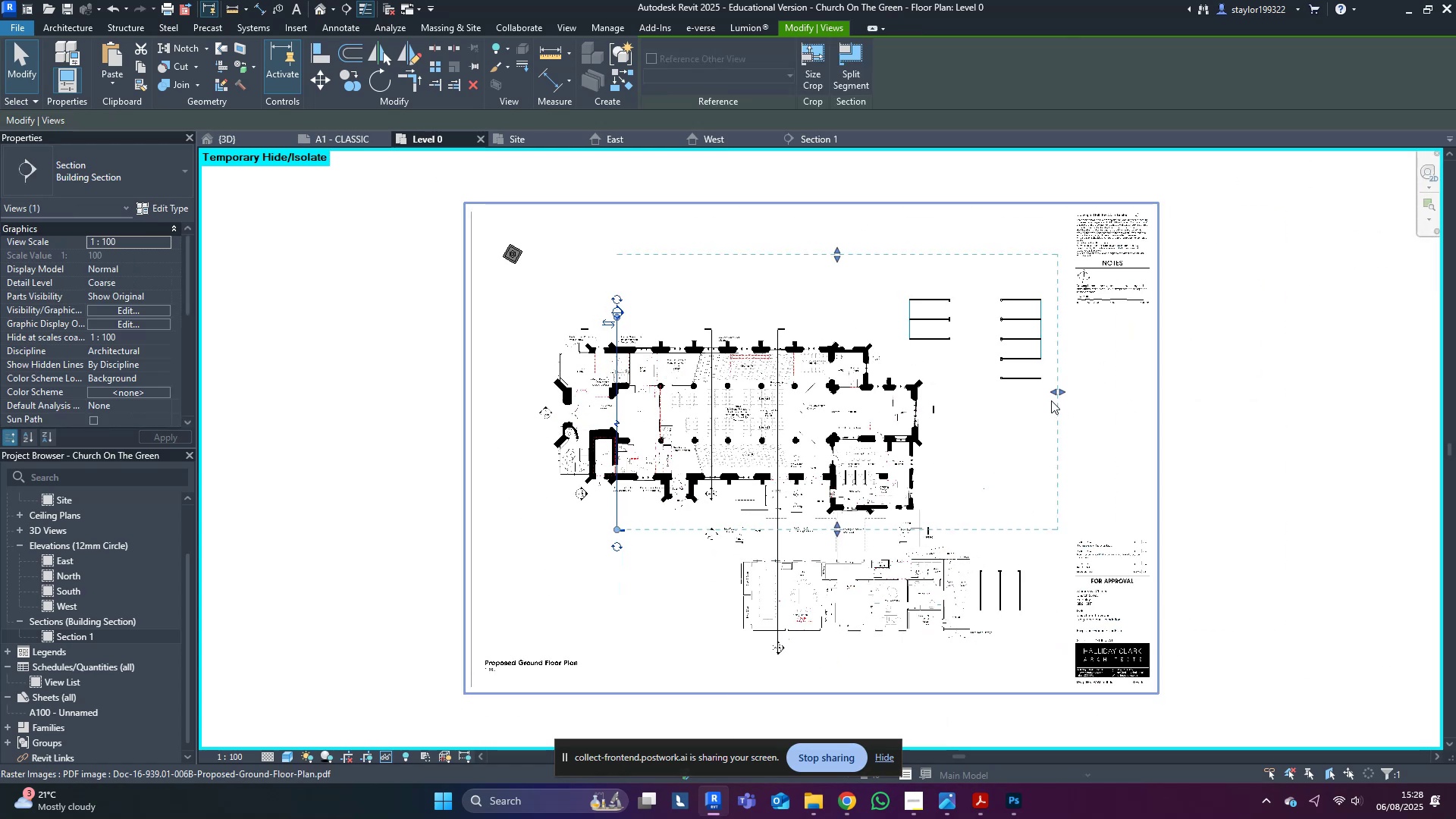 
left_click_drag(start_coordinate=[1056, 392], to_coordinate=[718, 380])
 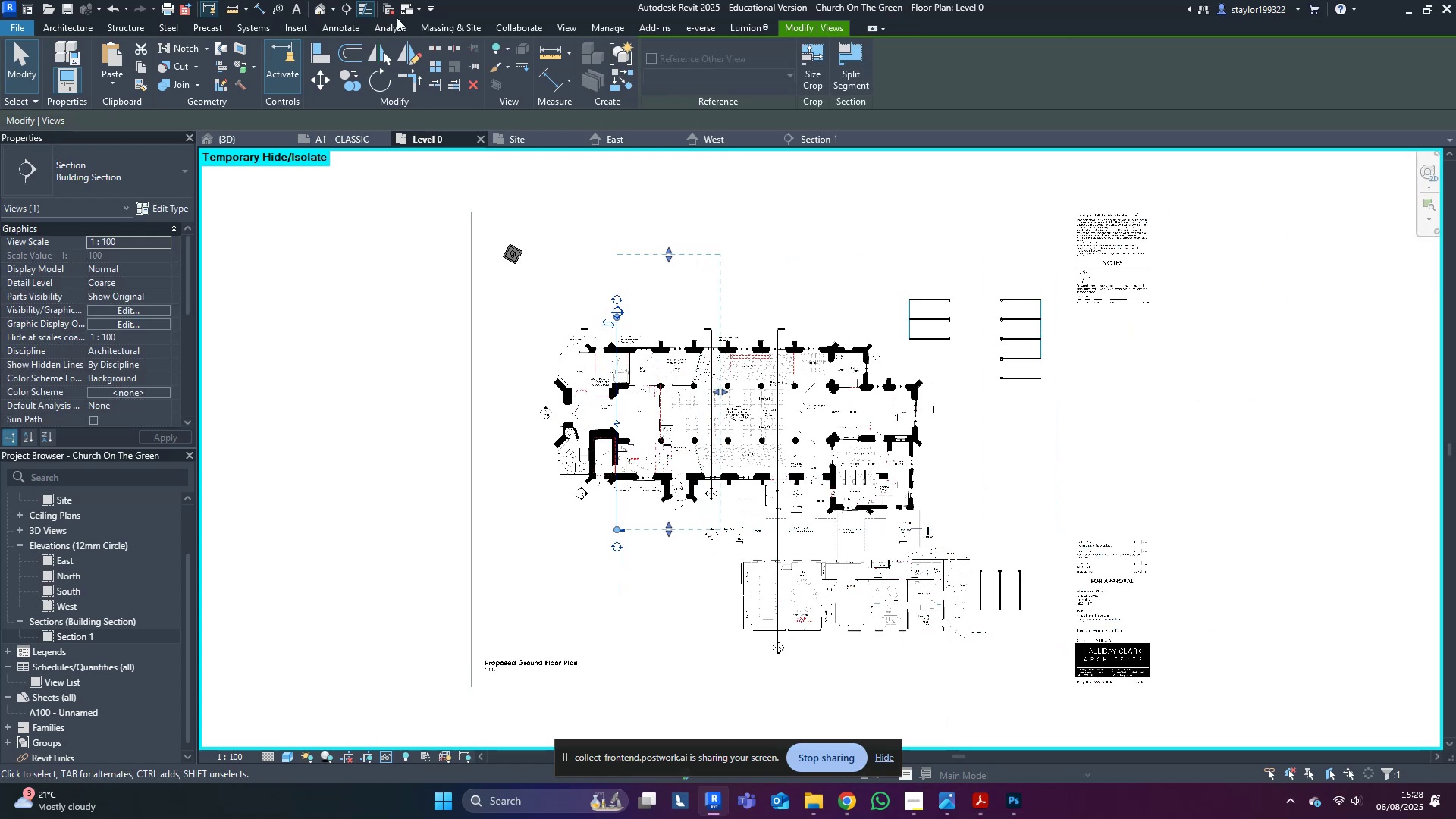 
left_click([392, 6])
 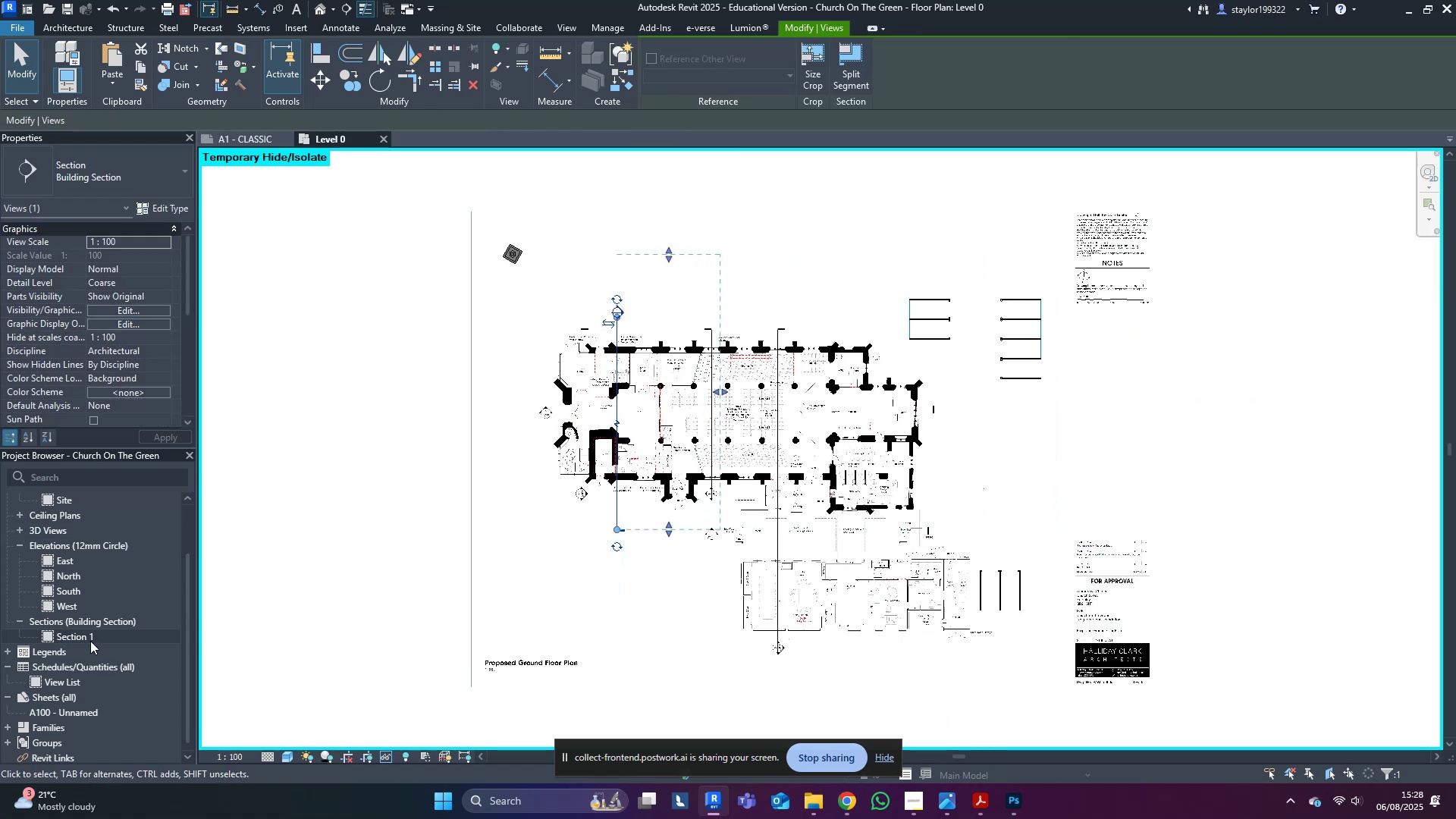 
double_click([90, 641])
 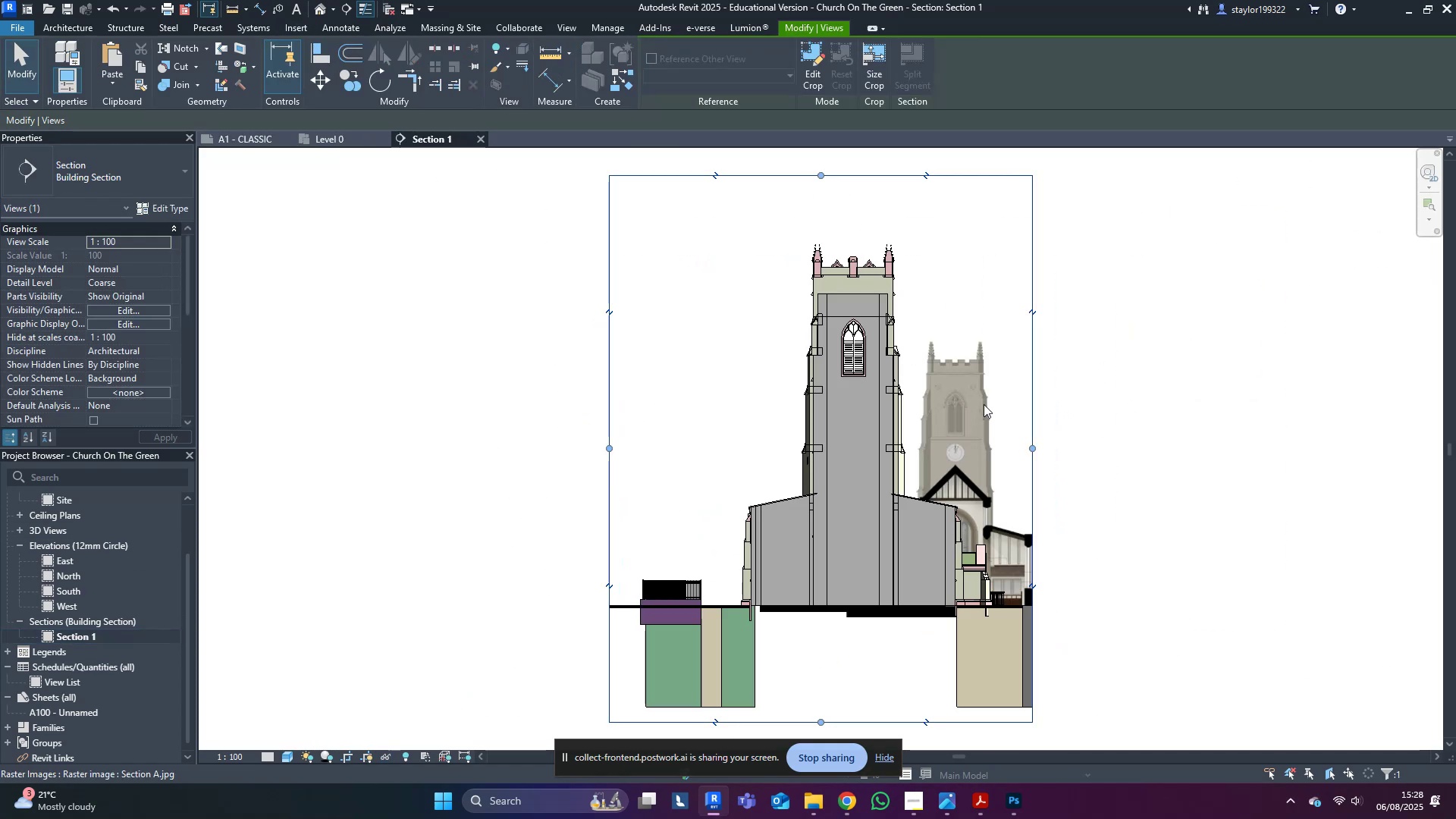 
left_click([1191, 431])
 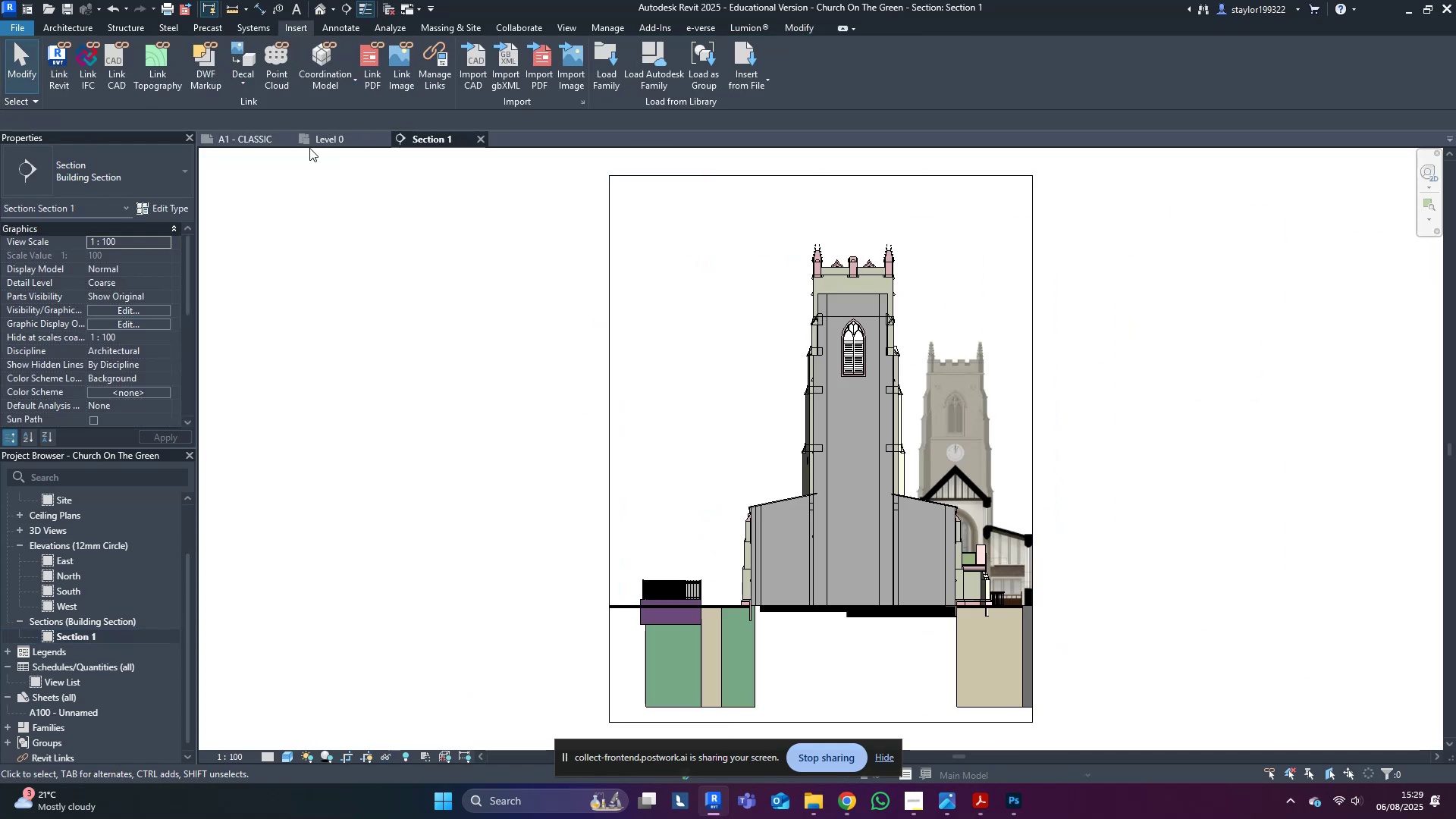 
type(wt)
 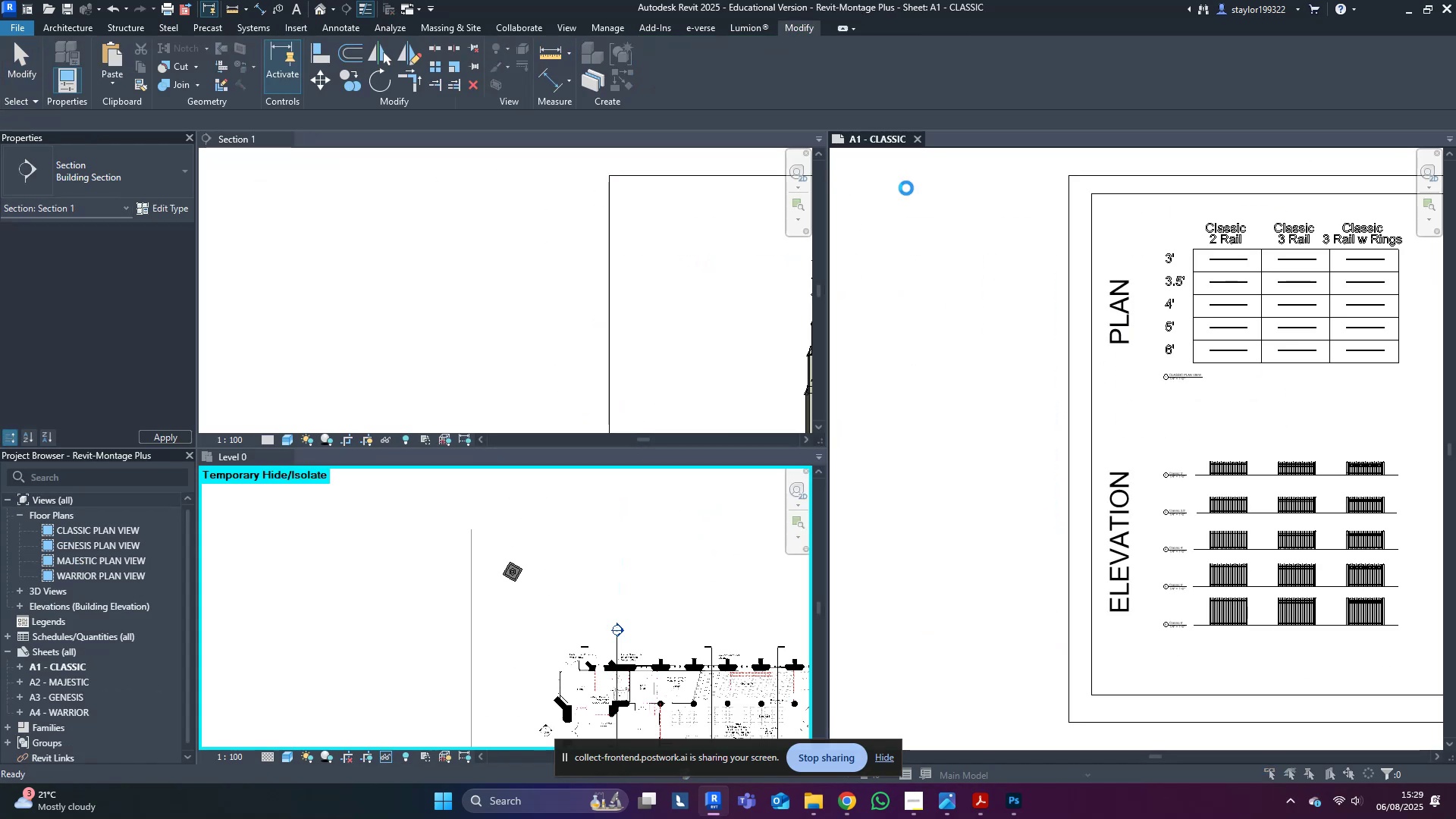 
left_click([919, 133])
 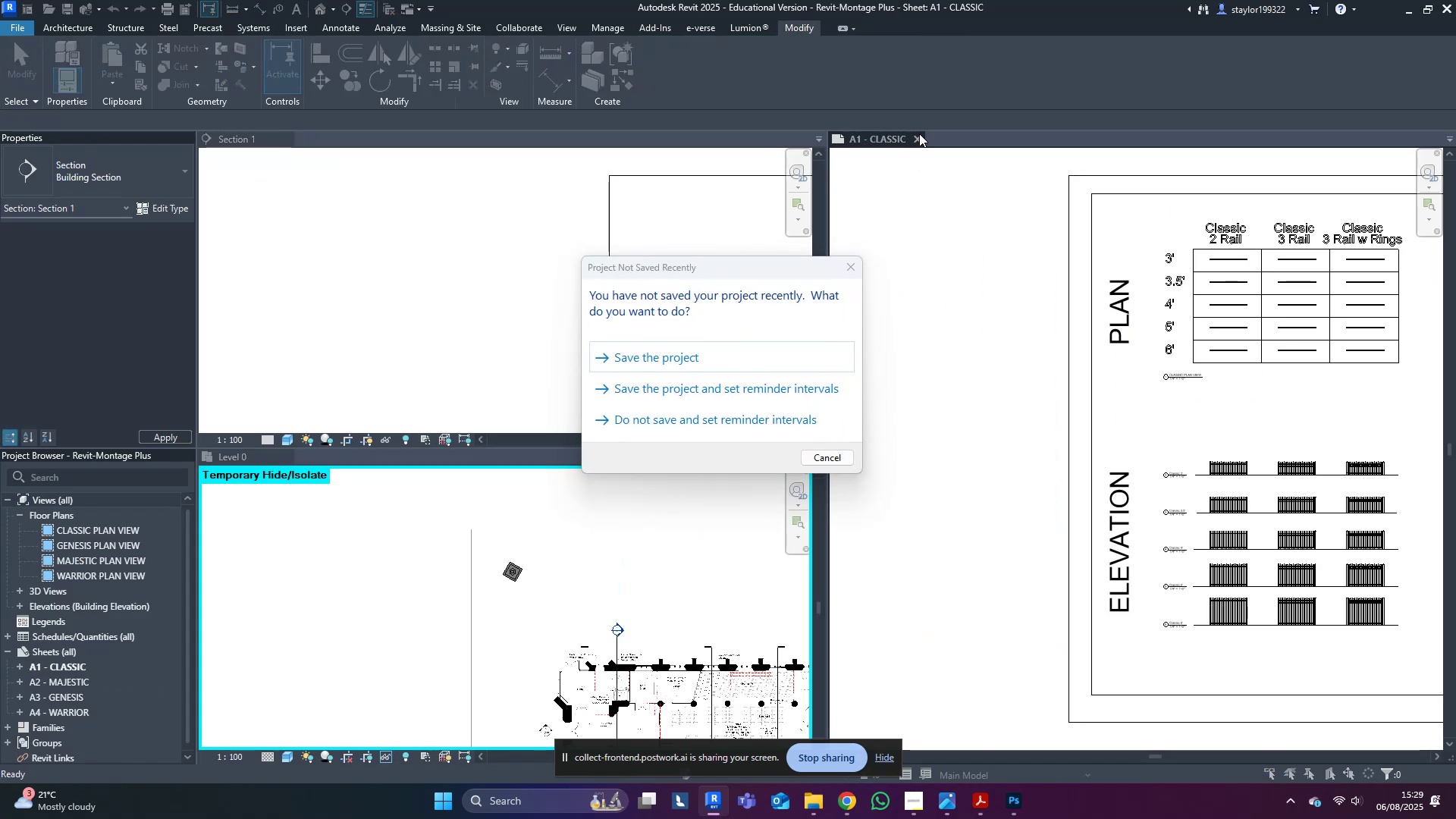 
key(Escape)
 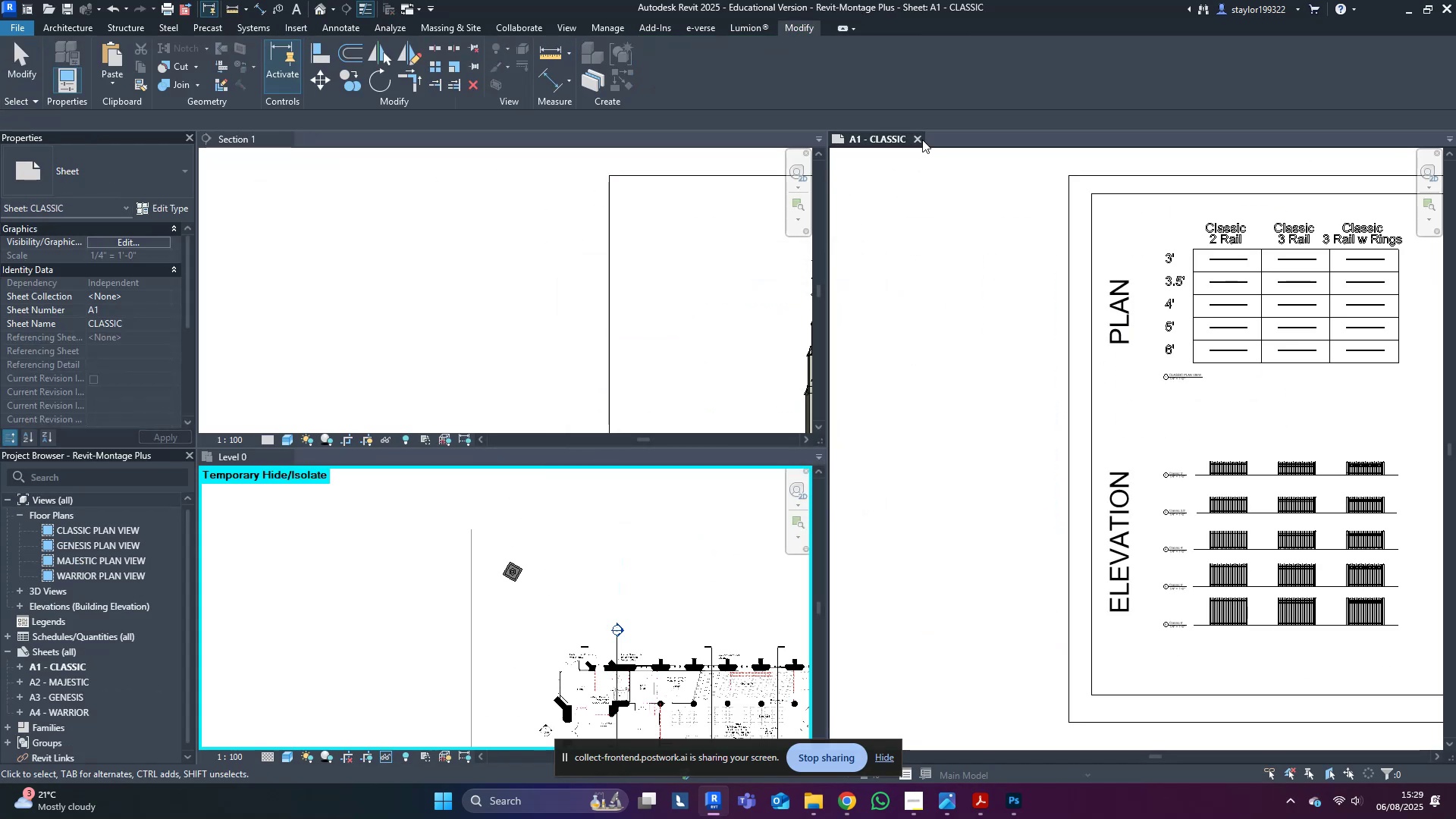 
left_click([922, 136])
 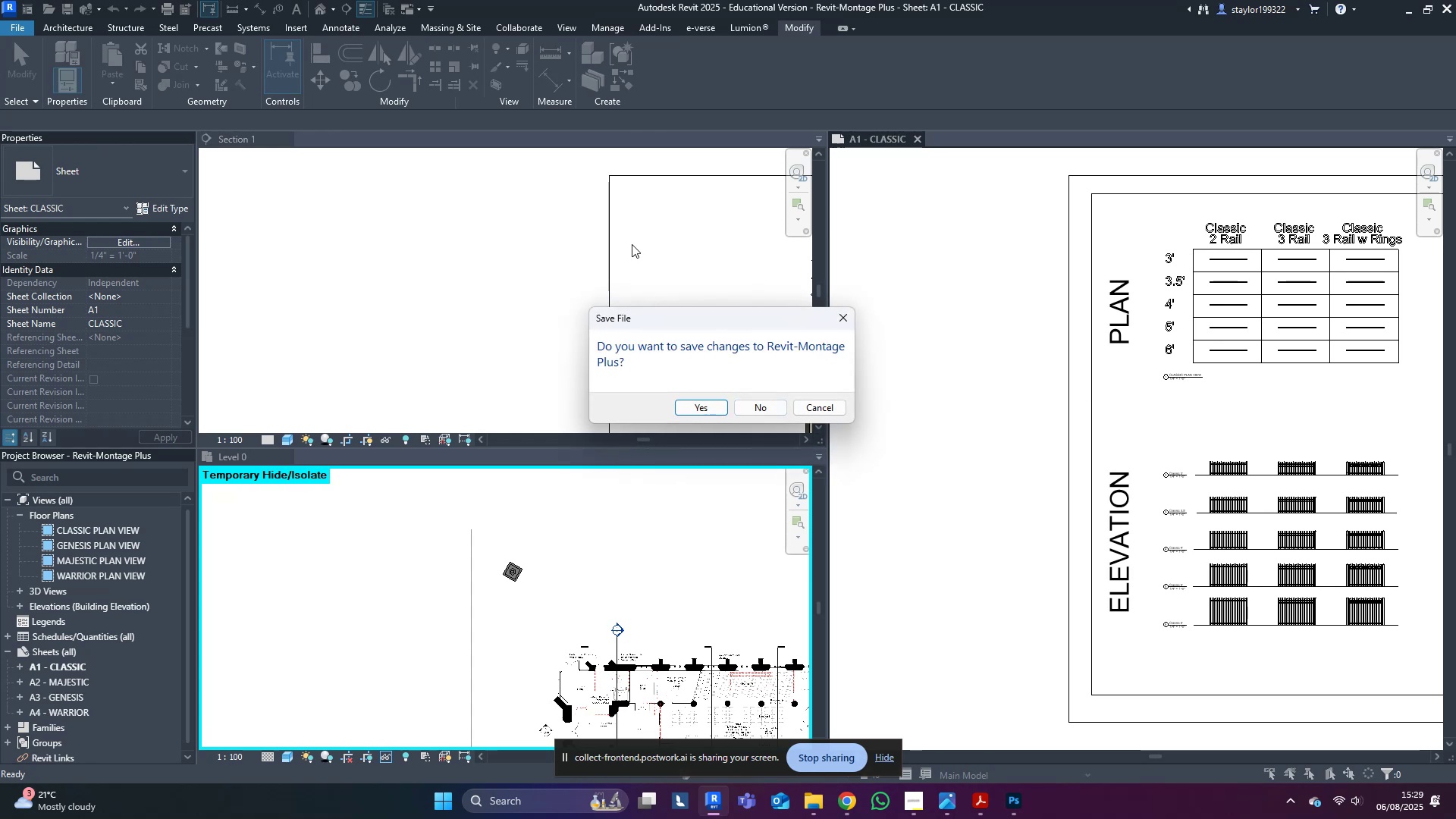 
left_click([767, 403])
 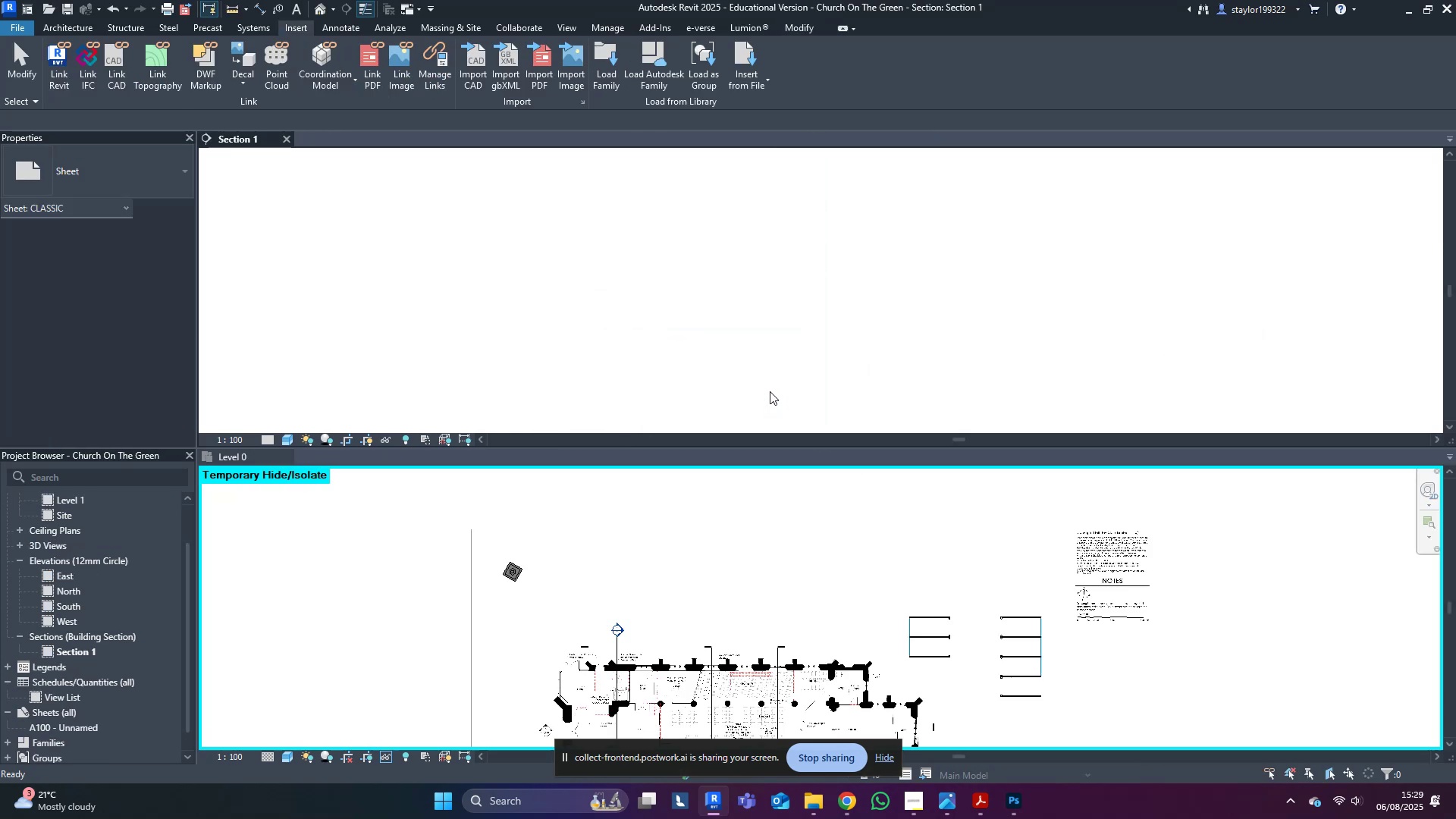 
type(wt)
 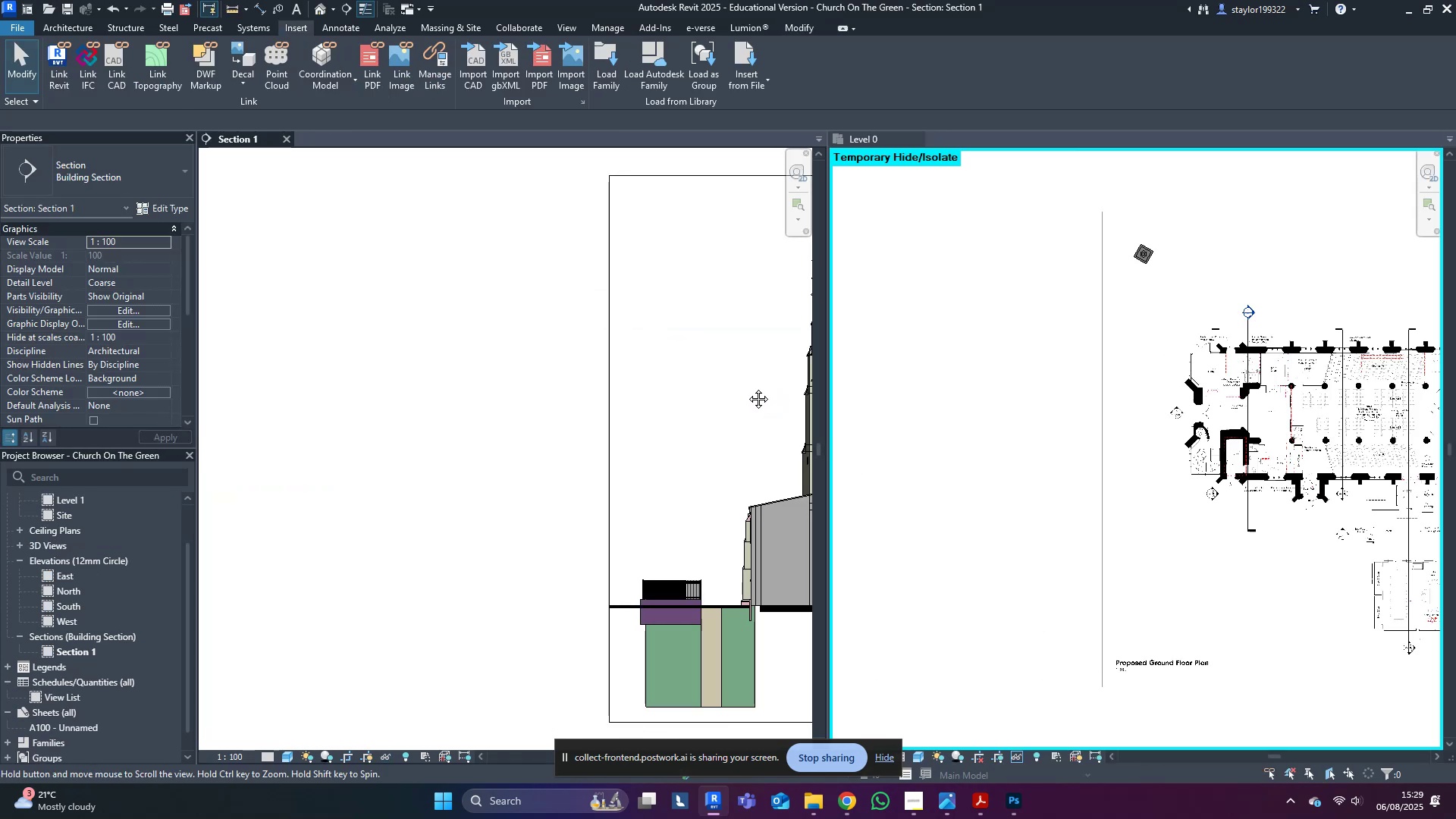 
scroll: coordinate [443, 382], scroll_direction: down, amount: 2.0
 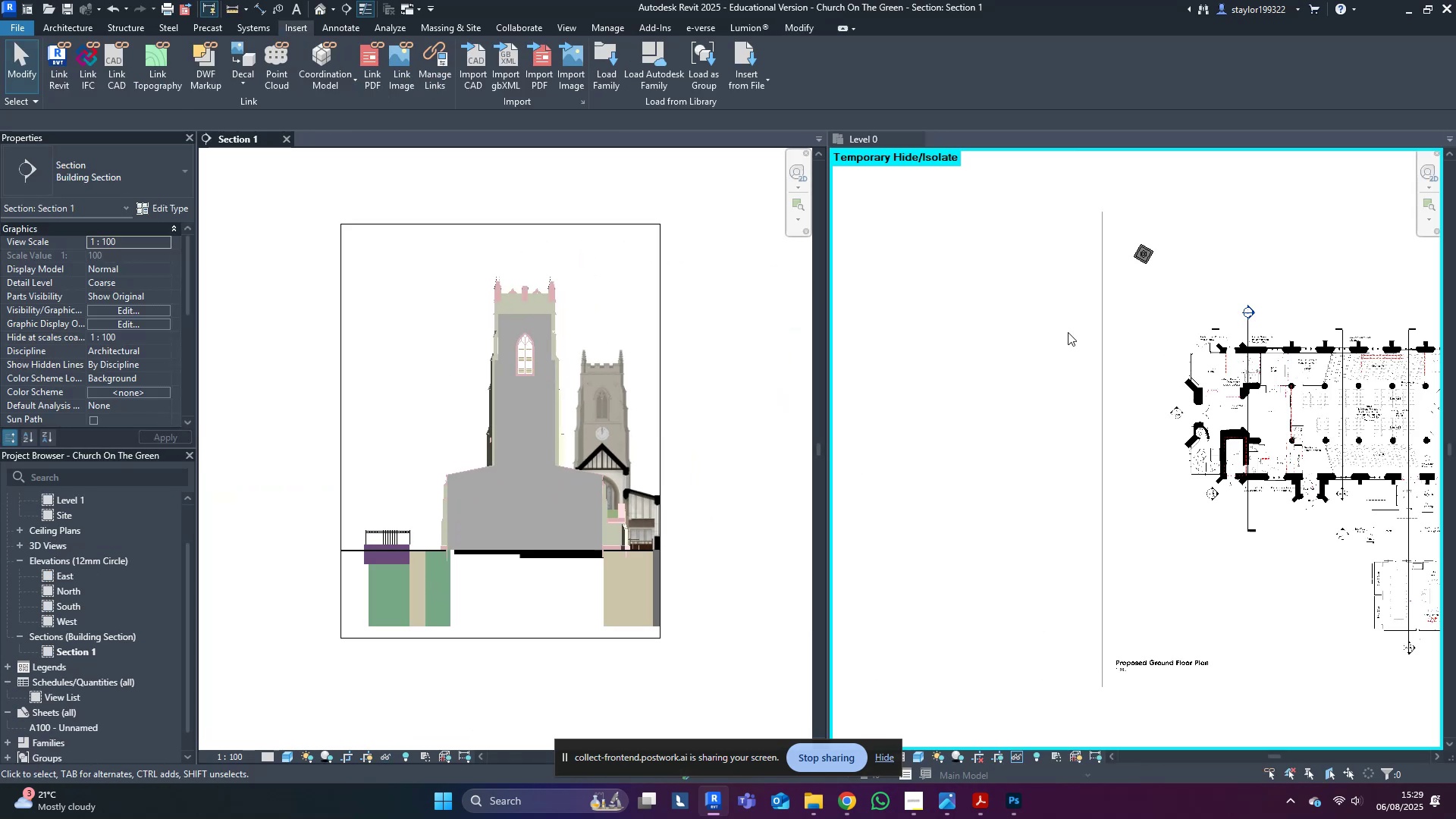 
middle_click([1141, 331])
 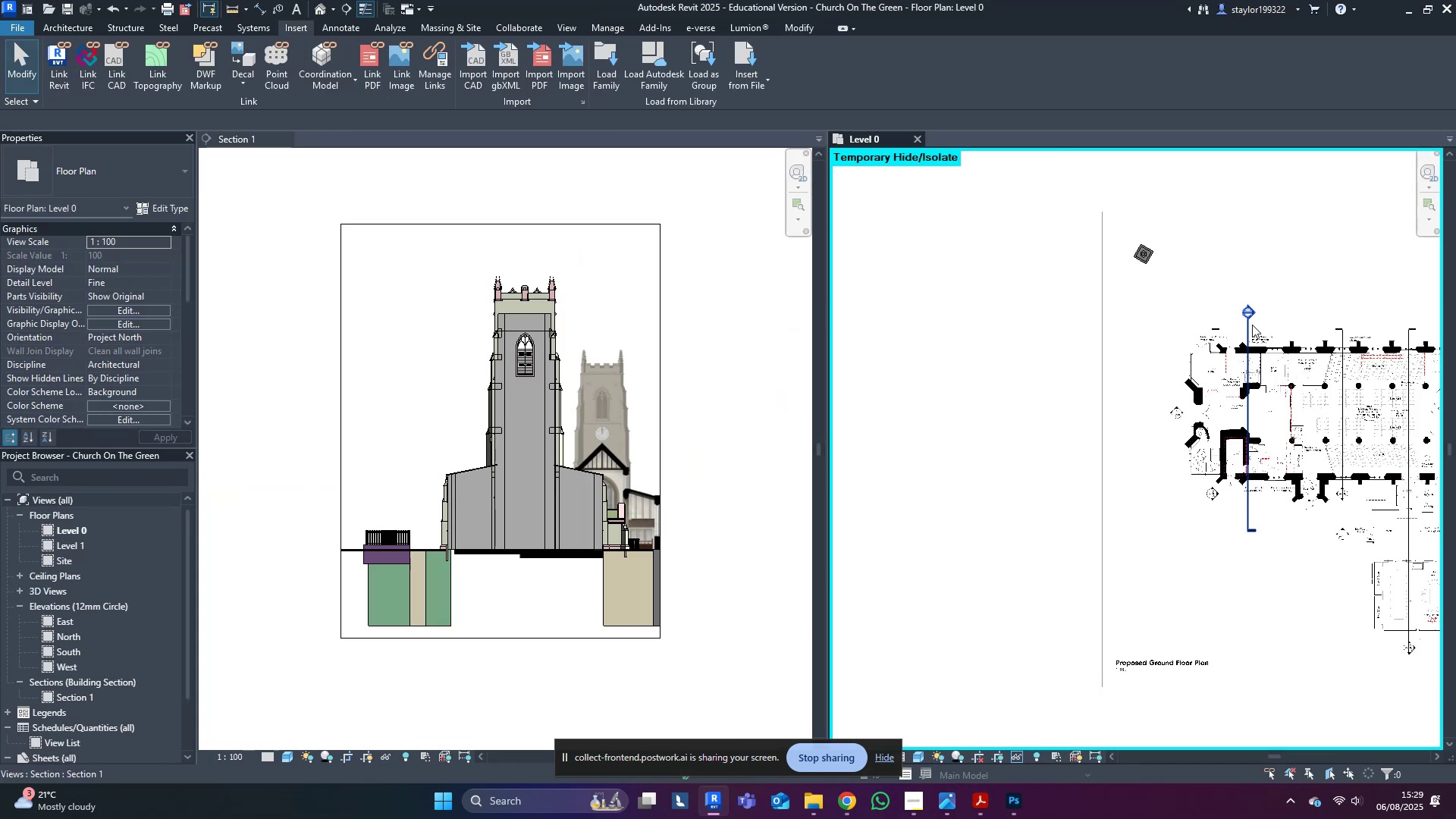 
left_click([1253, 322])
 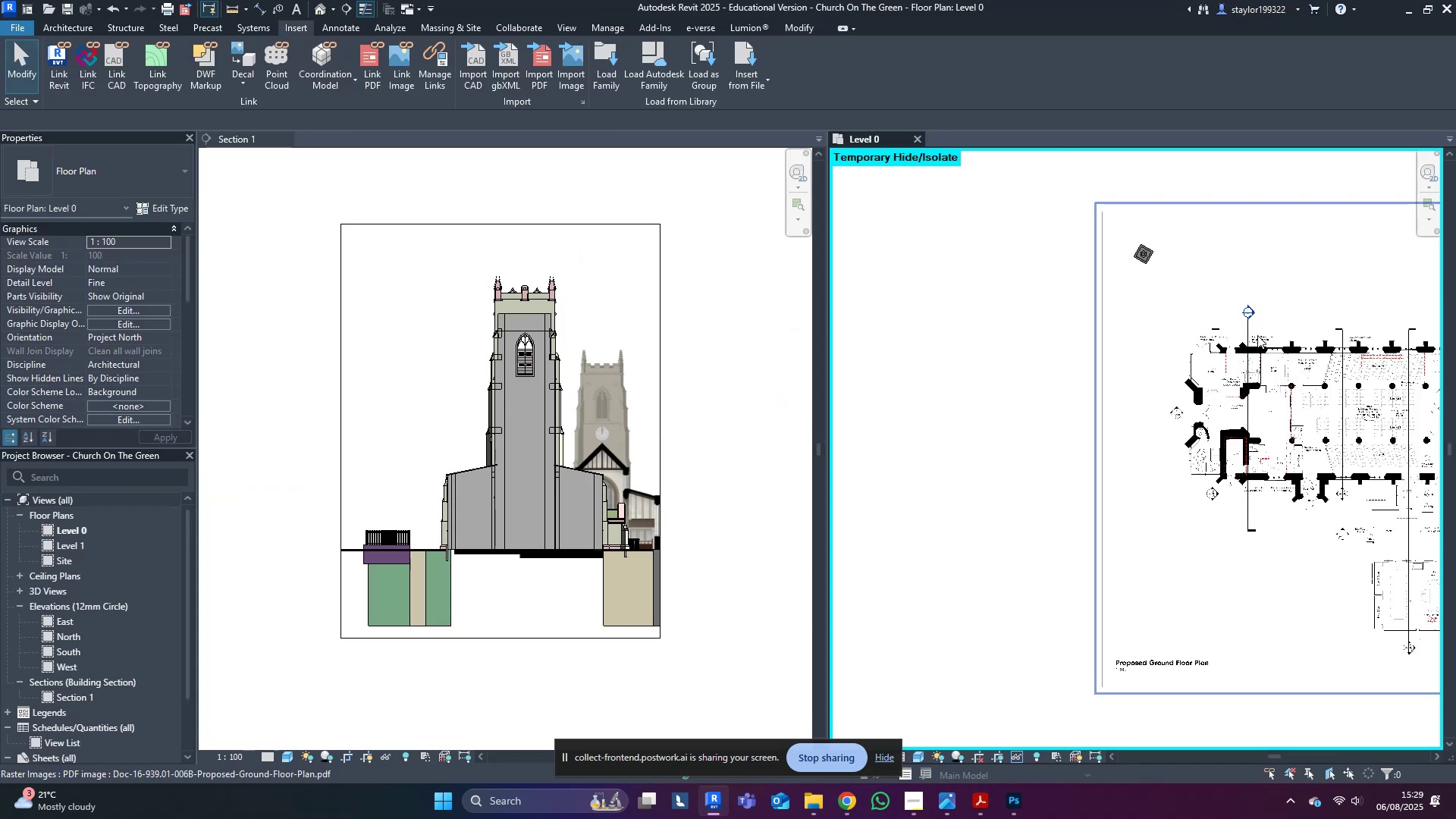 
key(Escape)
 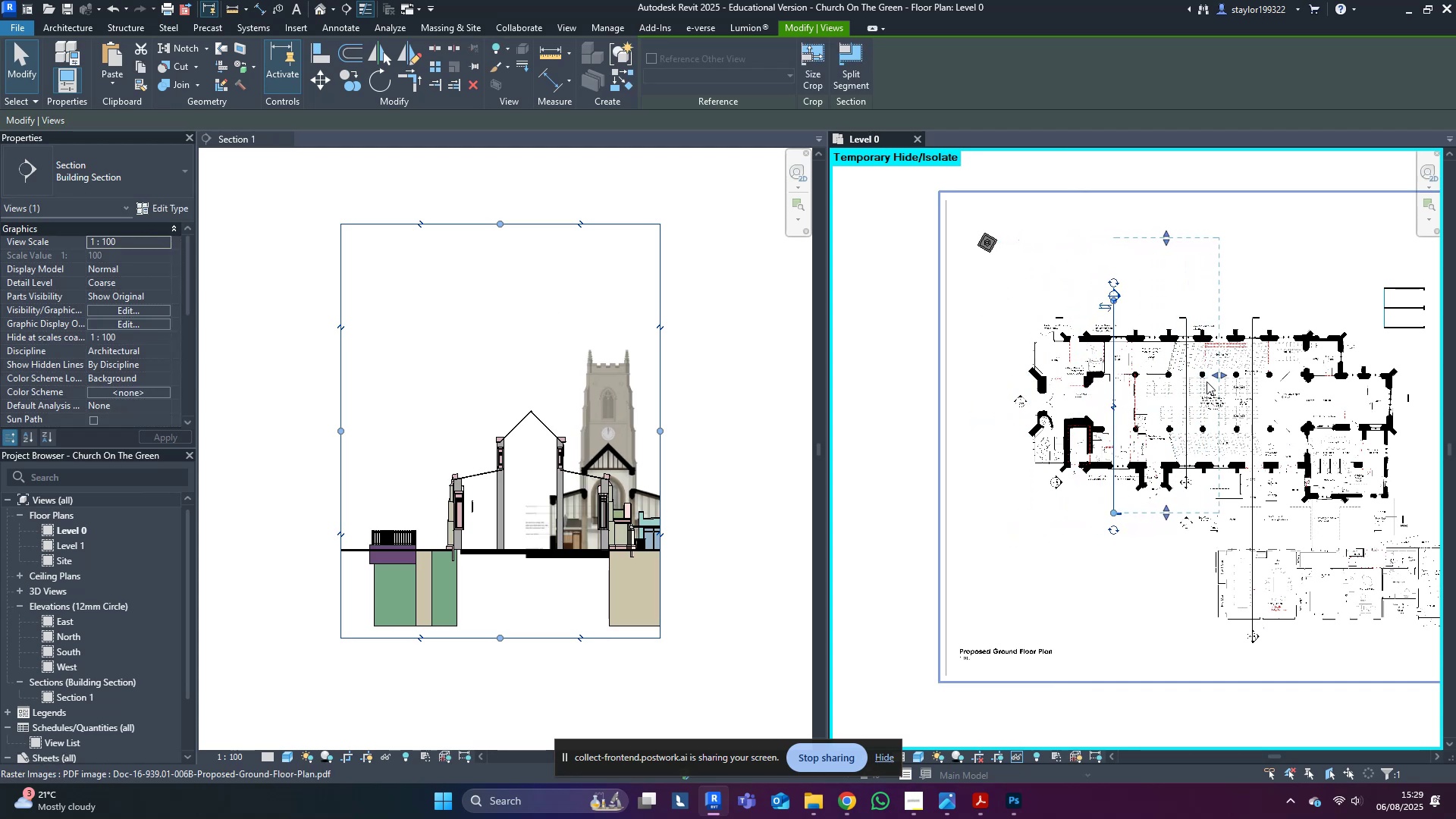 
wait(18.22)
 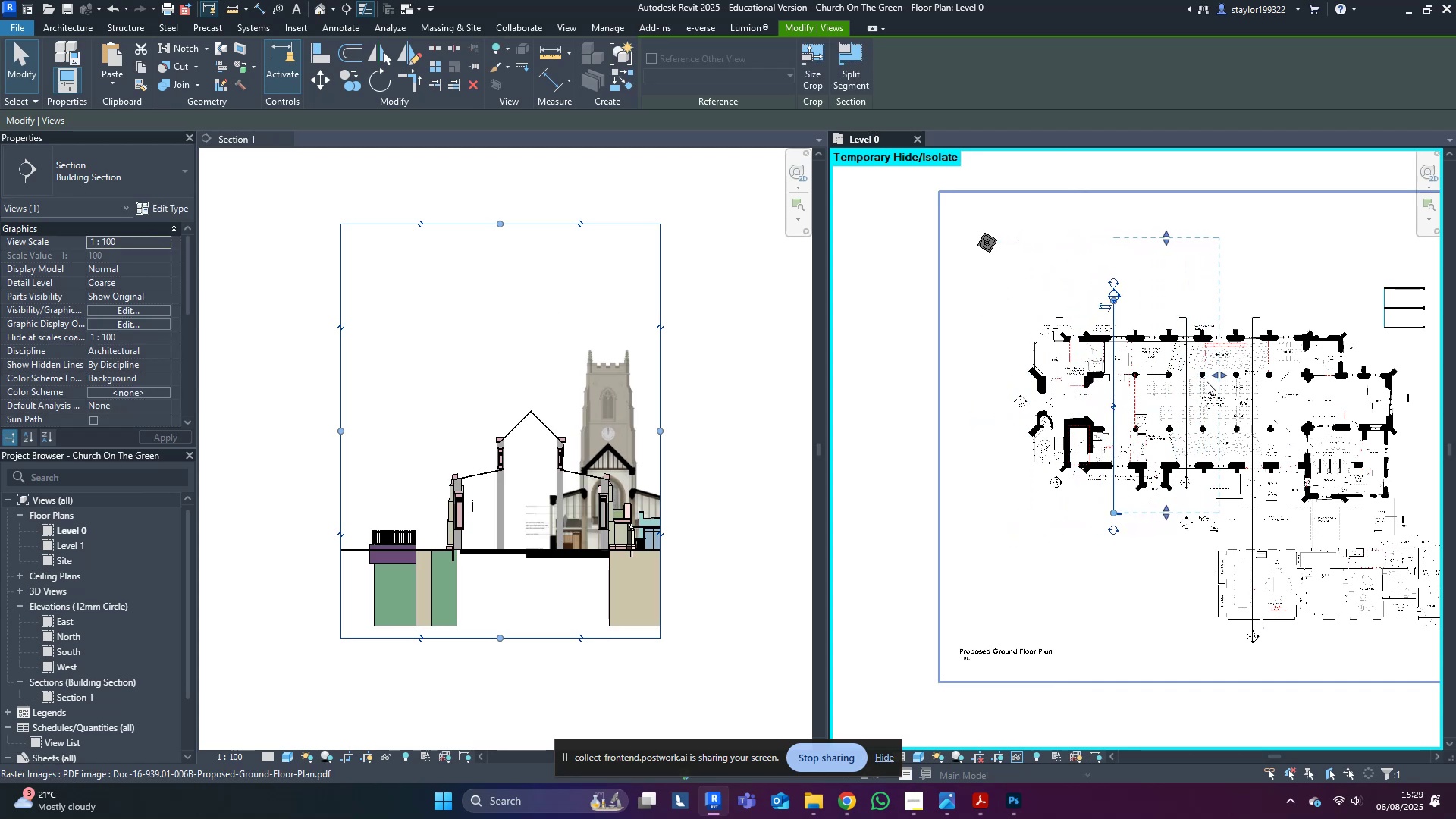 
key(Space)
 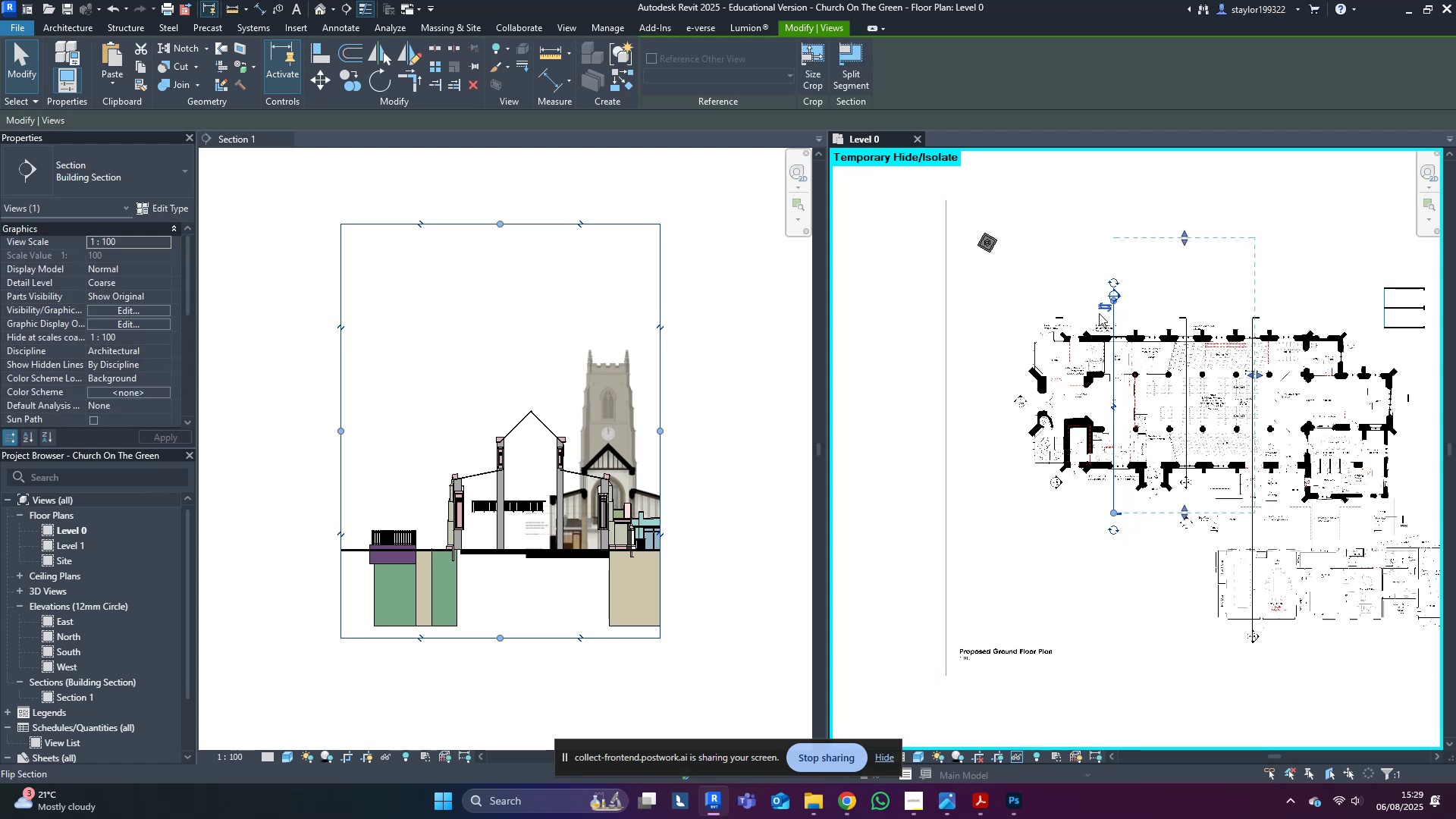 
left_click([1099, 312])
 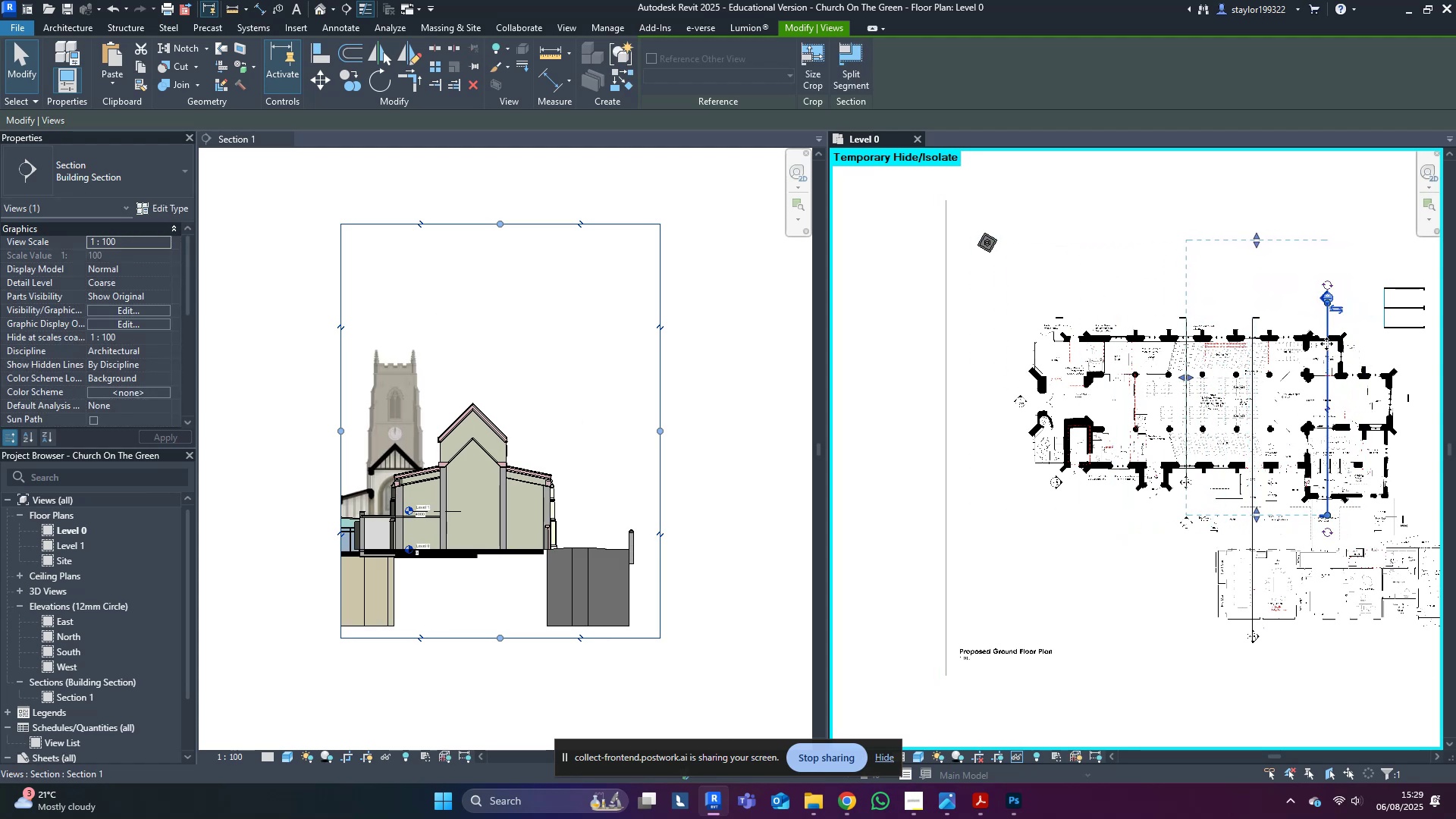 
wait(8.07)
 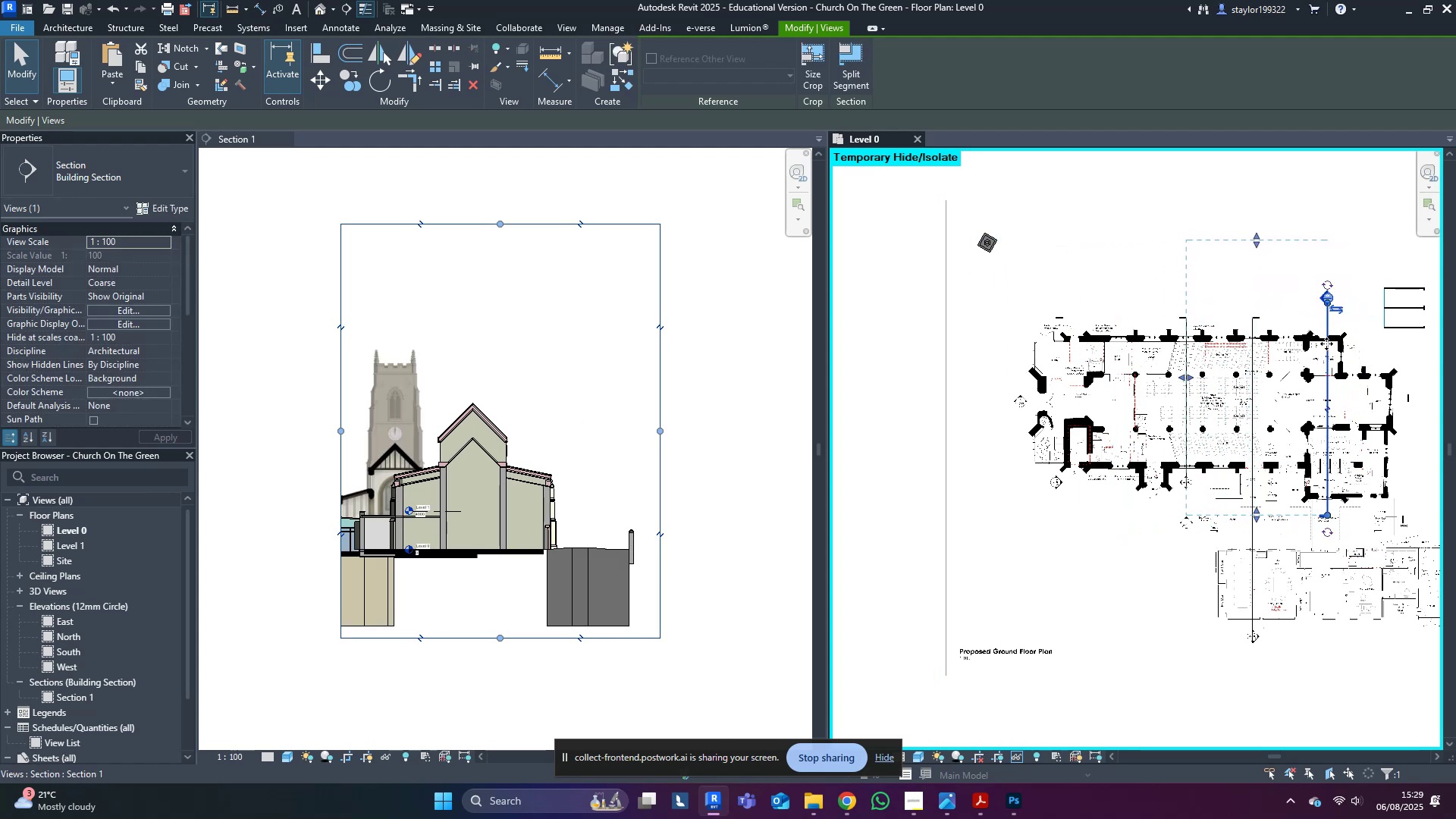 
scroll: coordinate [406, 432], scroll_direction: up, amount: 7.0
 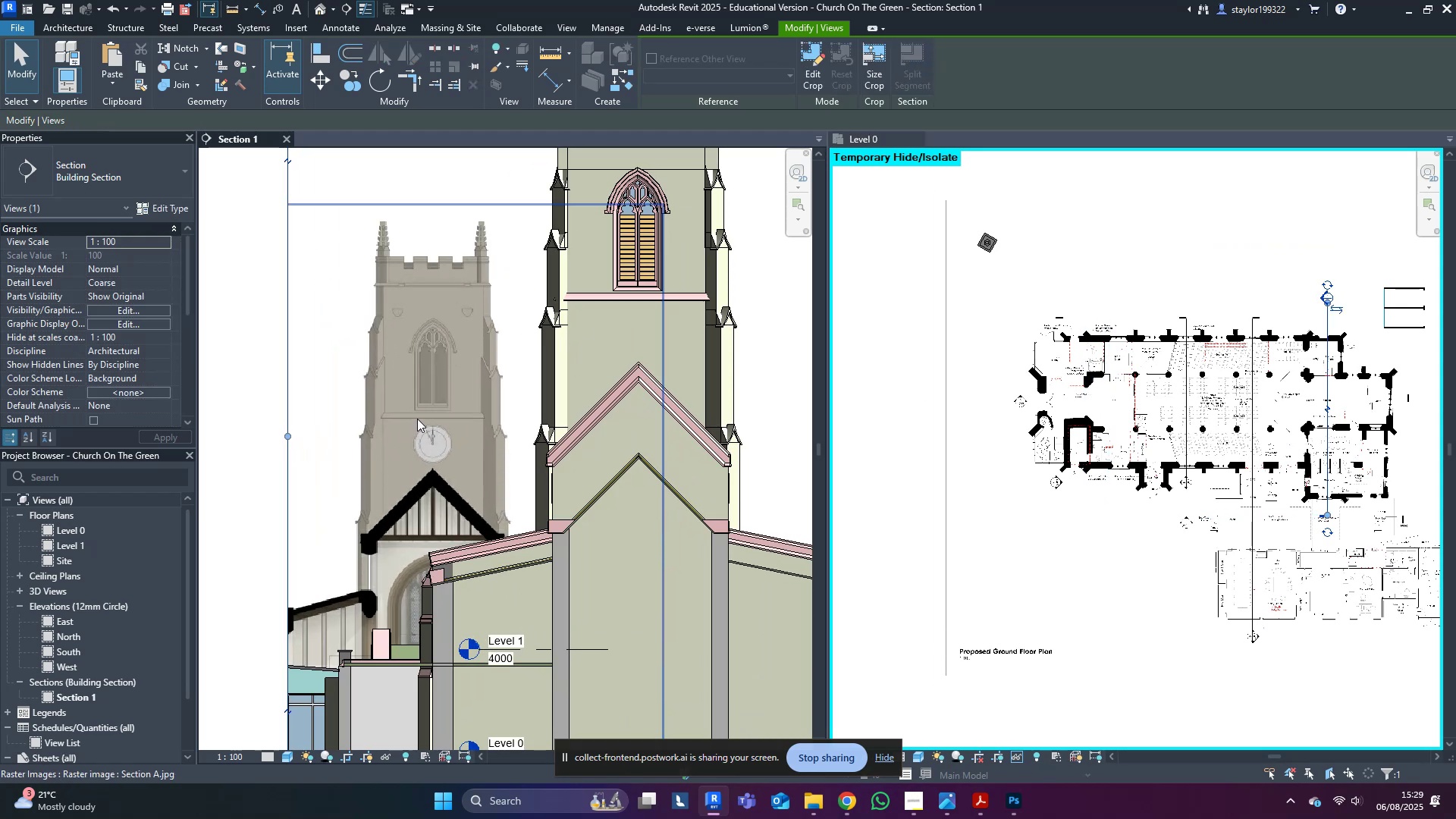 
type(wf)
 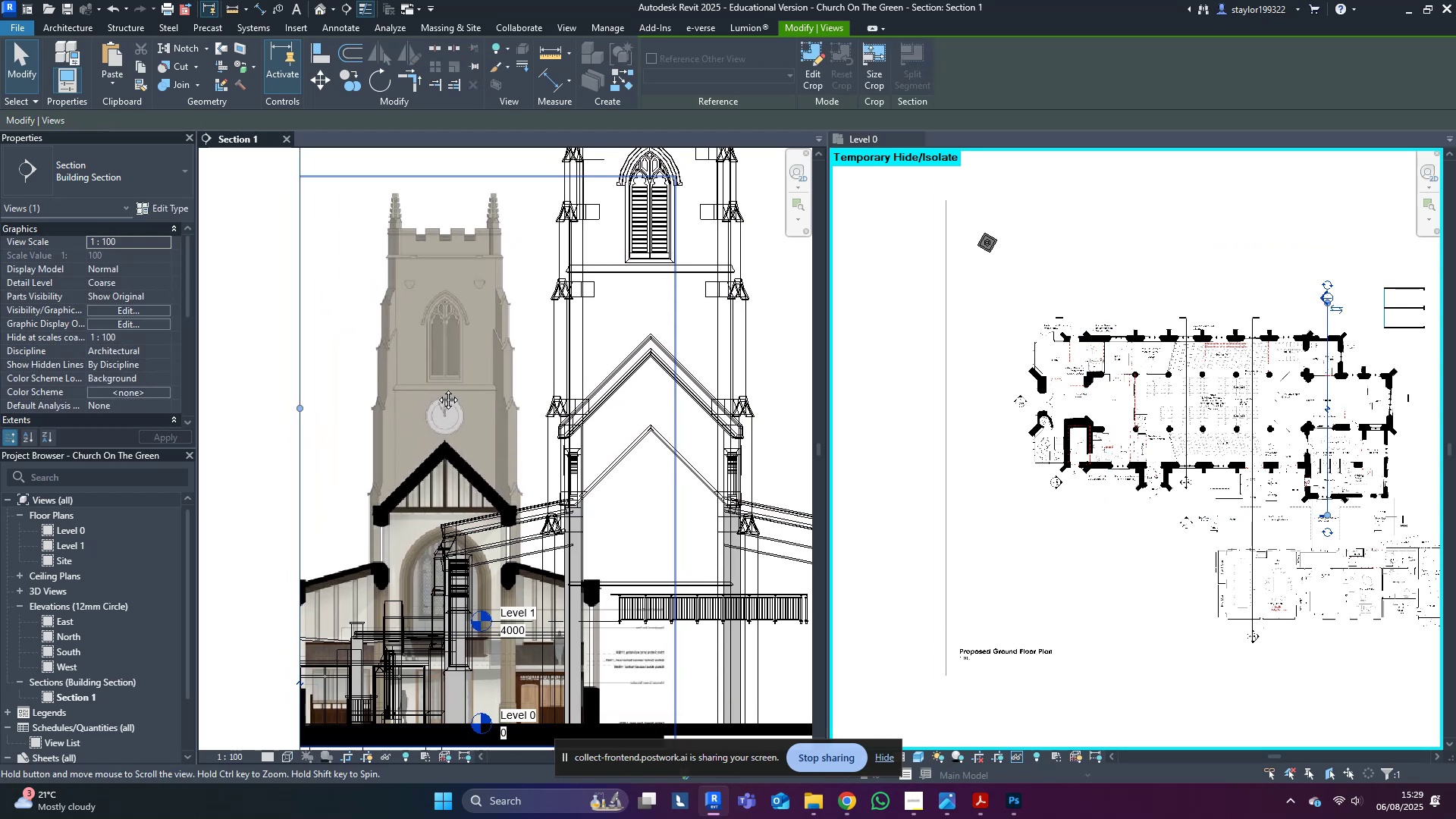 
scroll: coordinate [457, 347], scroll_direction: down, amount: 4.0
 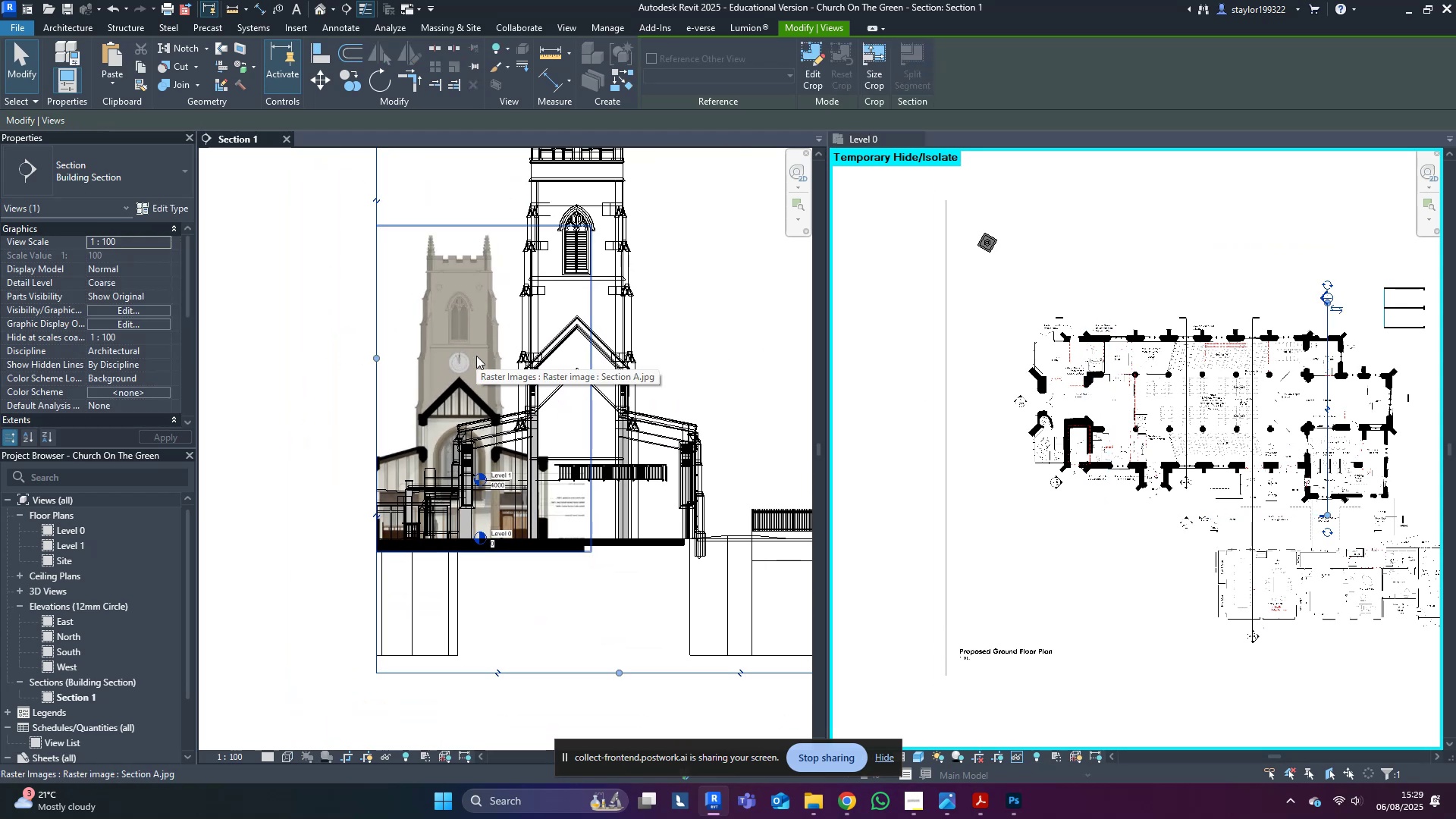 
key(Shift+ArrowRight)
 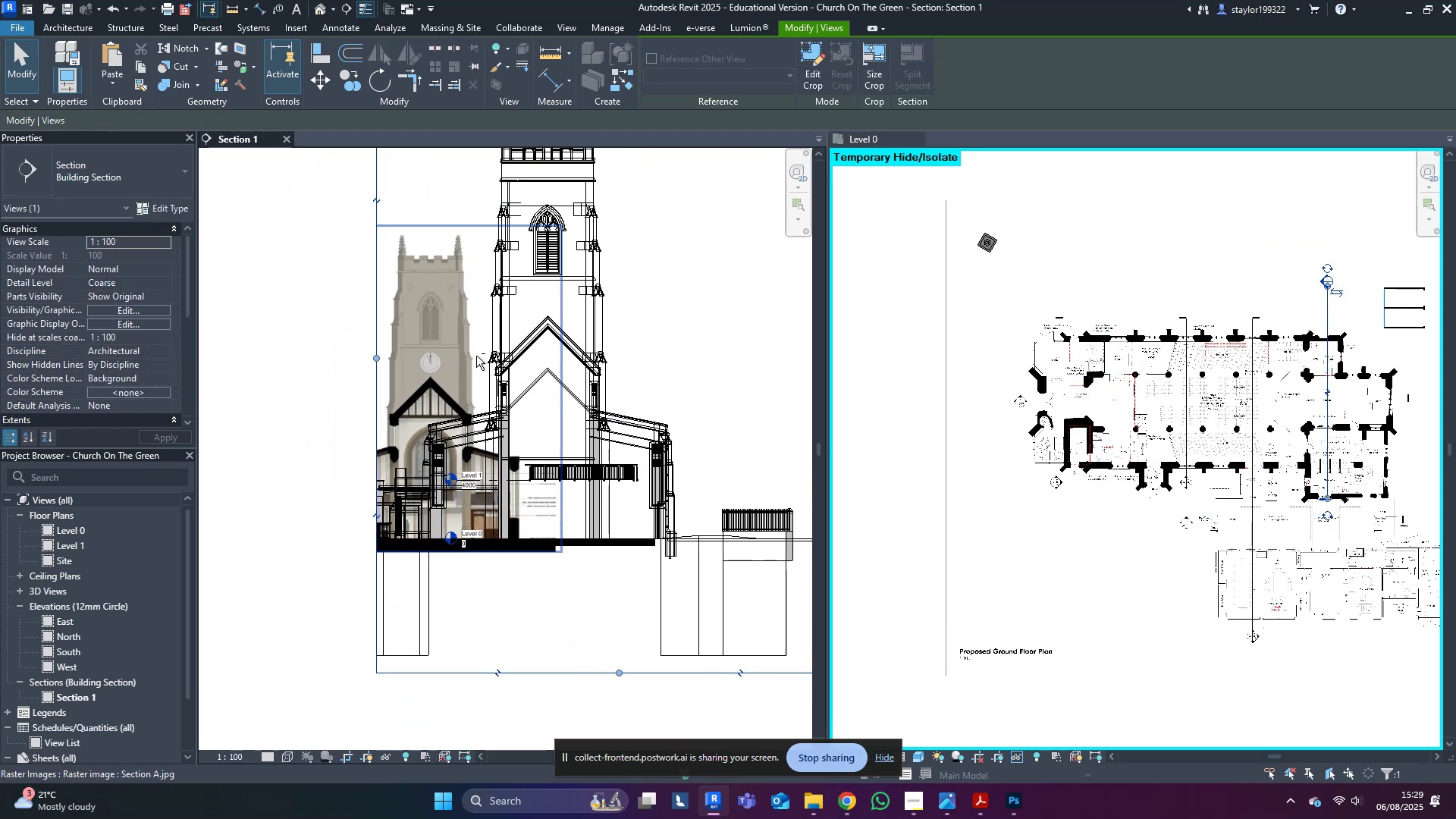 
key(Shift+ArrowRight)
 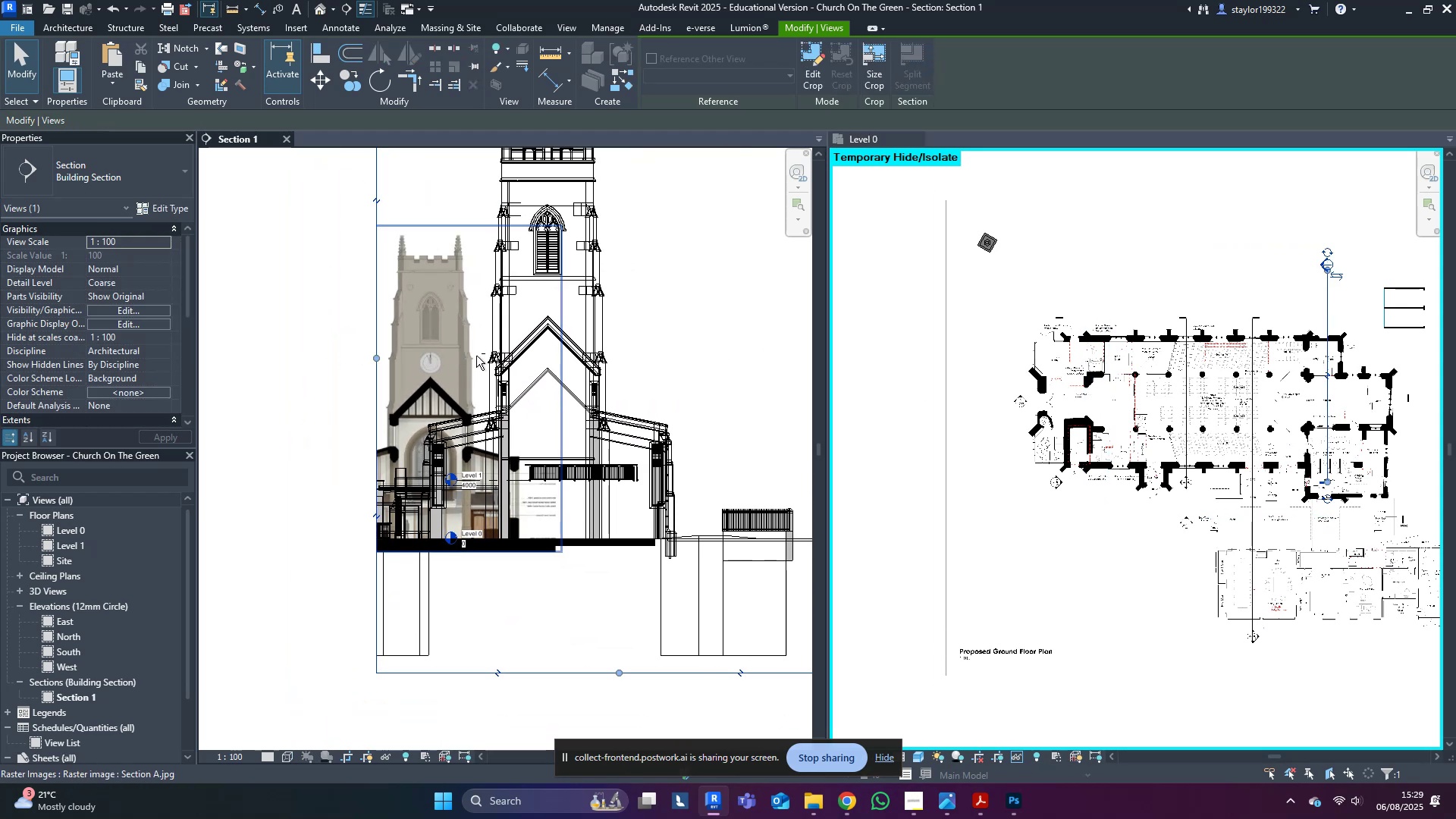 
key(Shift+ArrowLeft)
 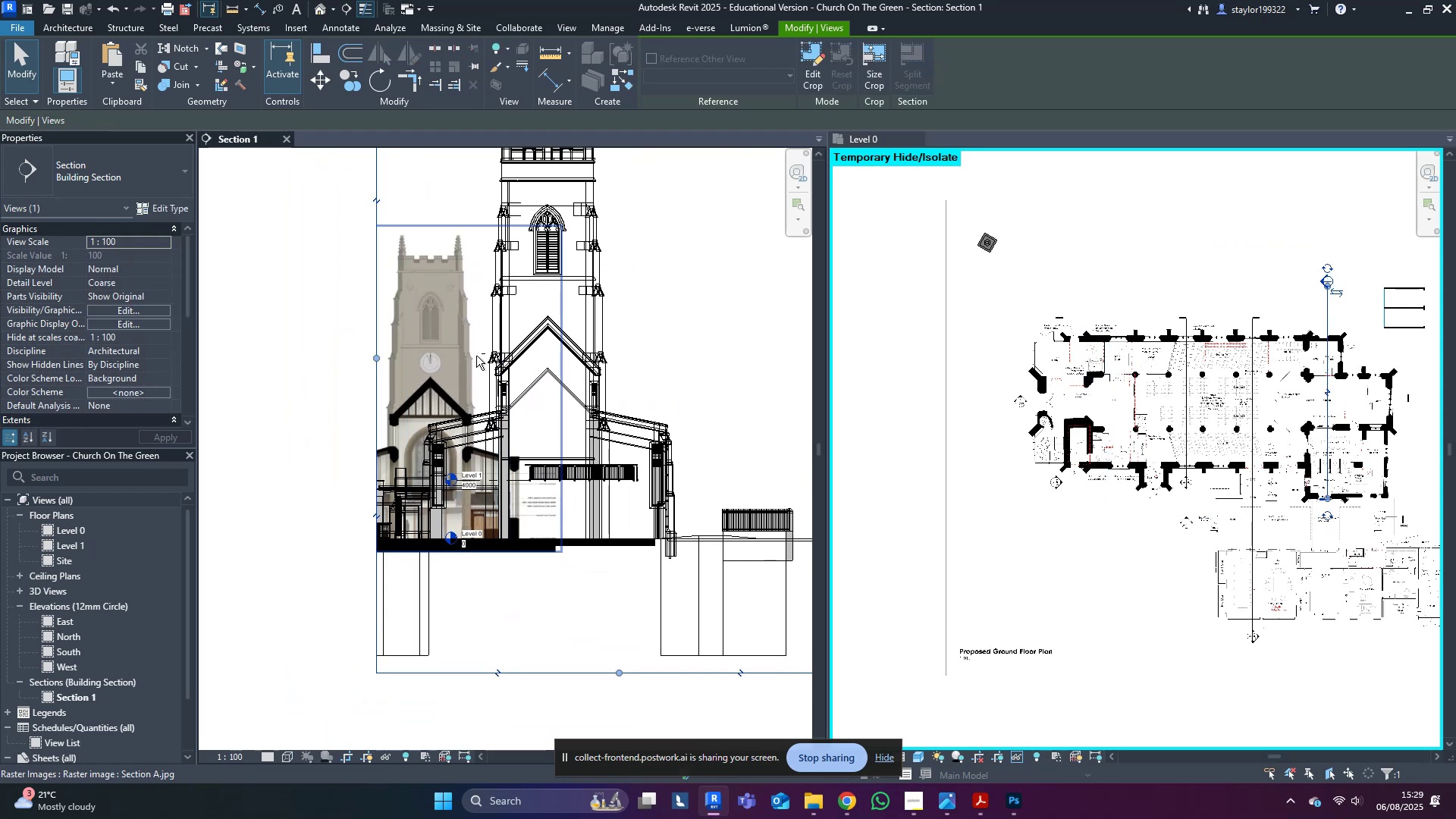 
key(Shift+ArrowLeft)
 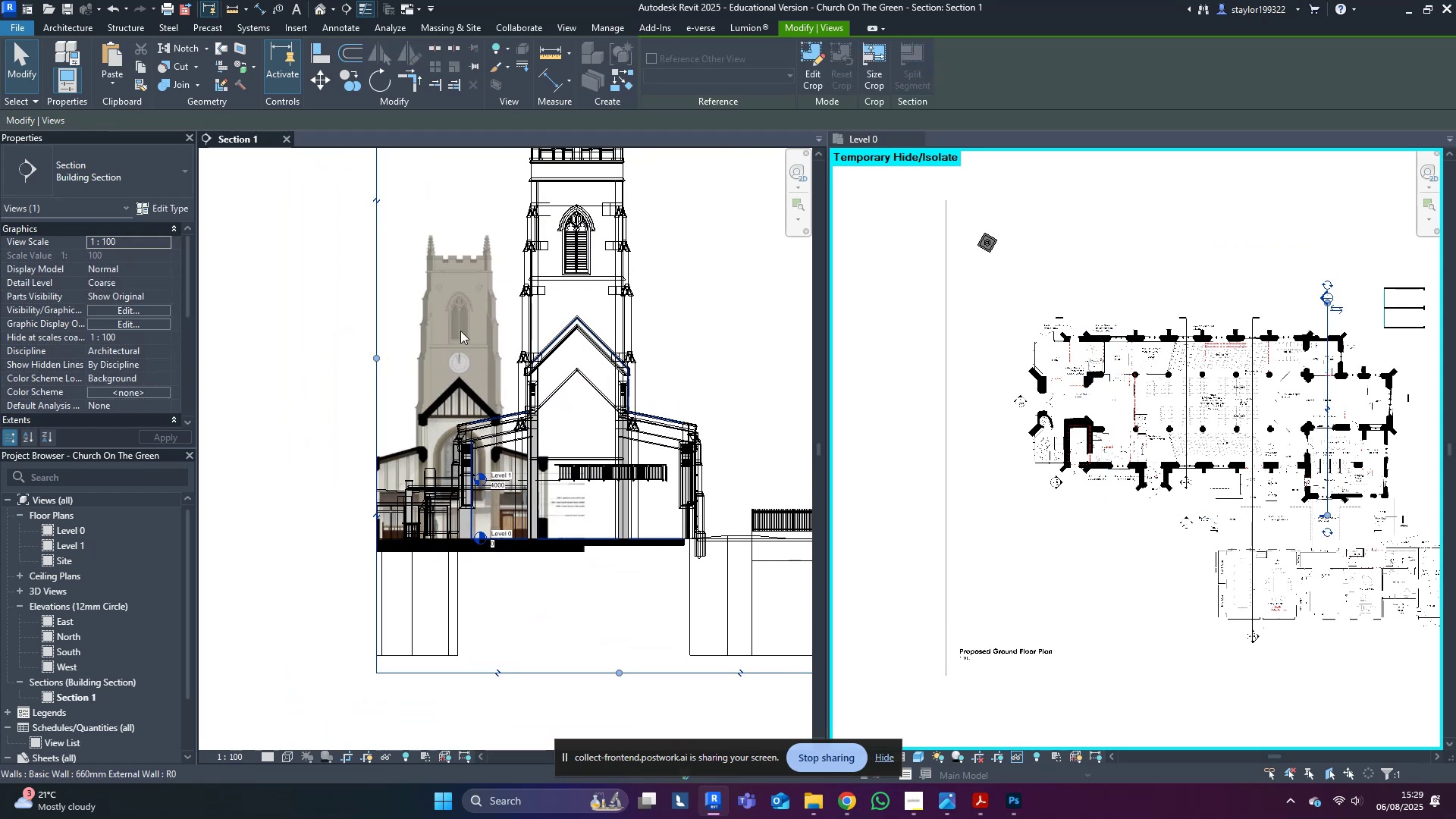 
key(Escape)
 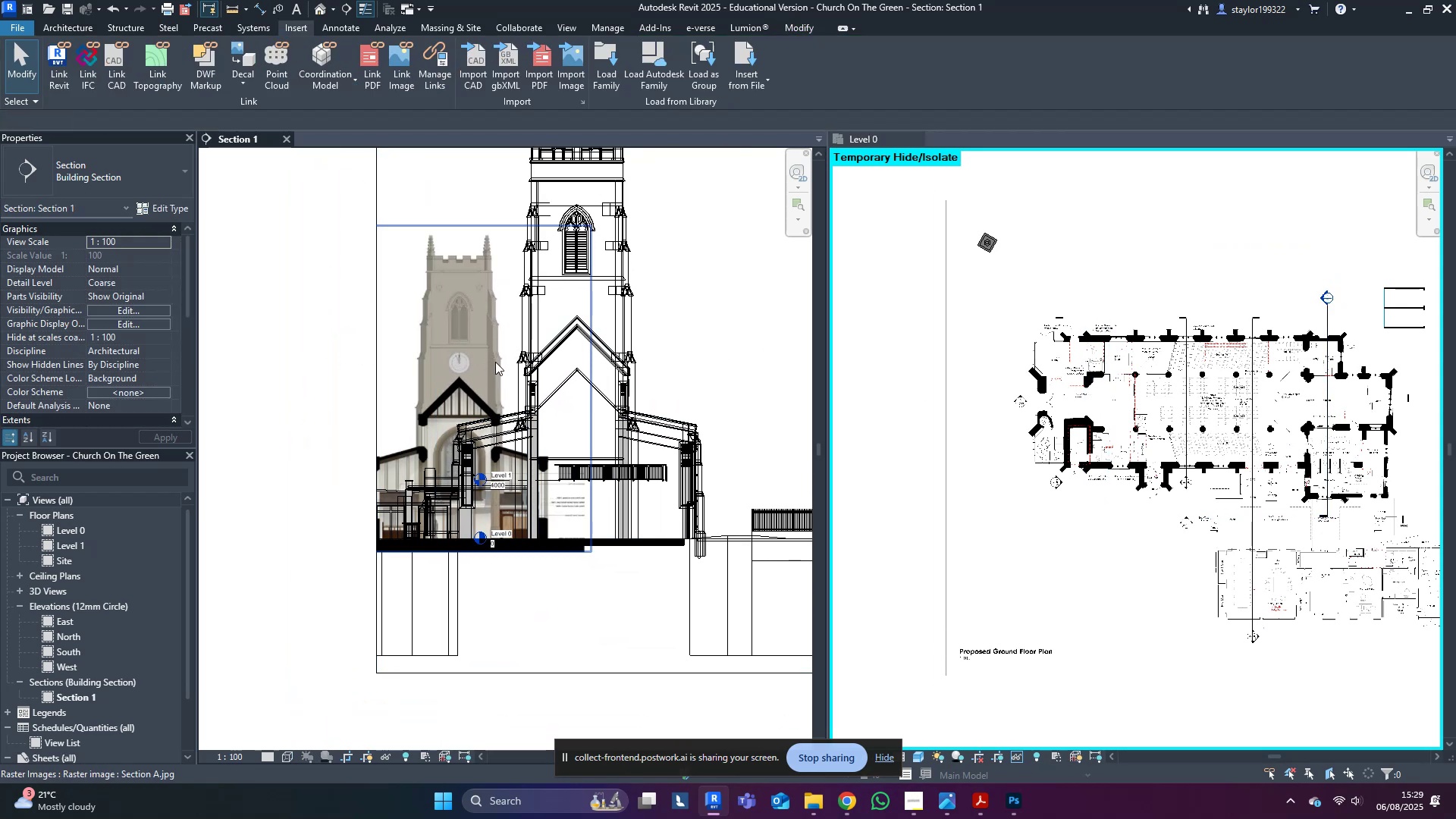 
middle_click([494, 362])
 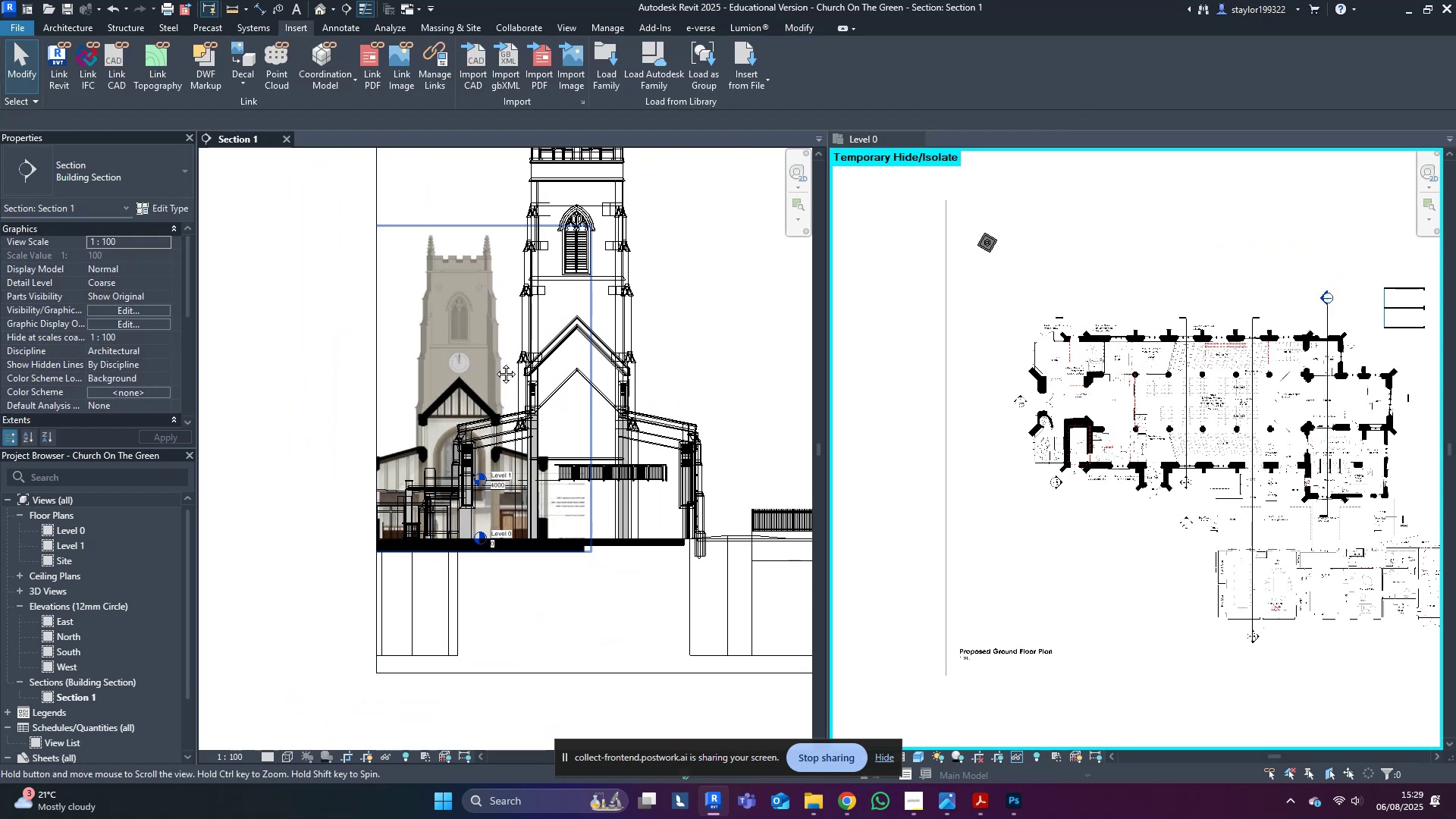 
key(Escape)
 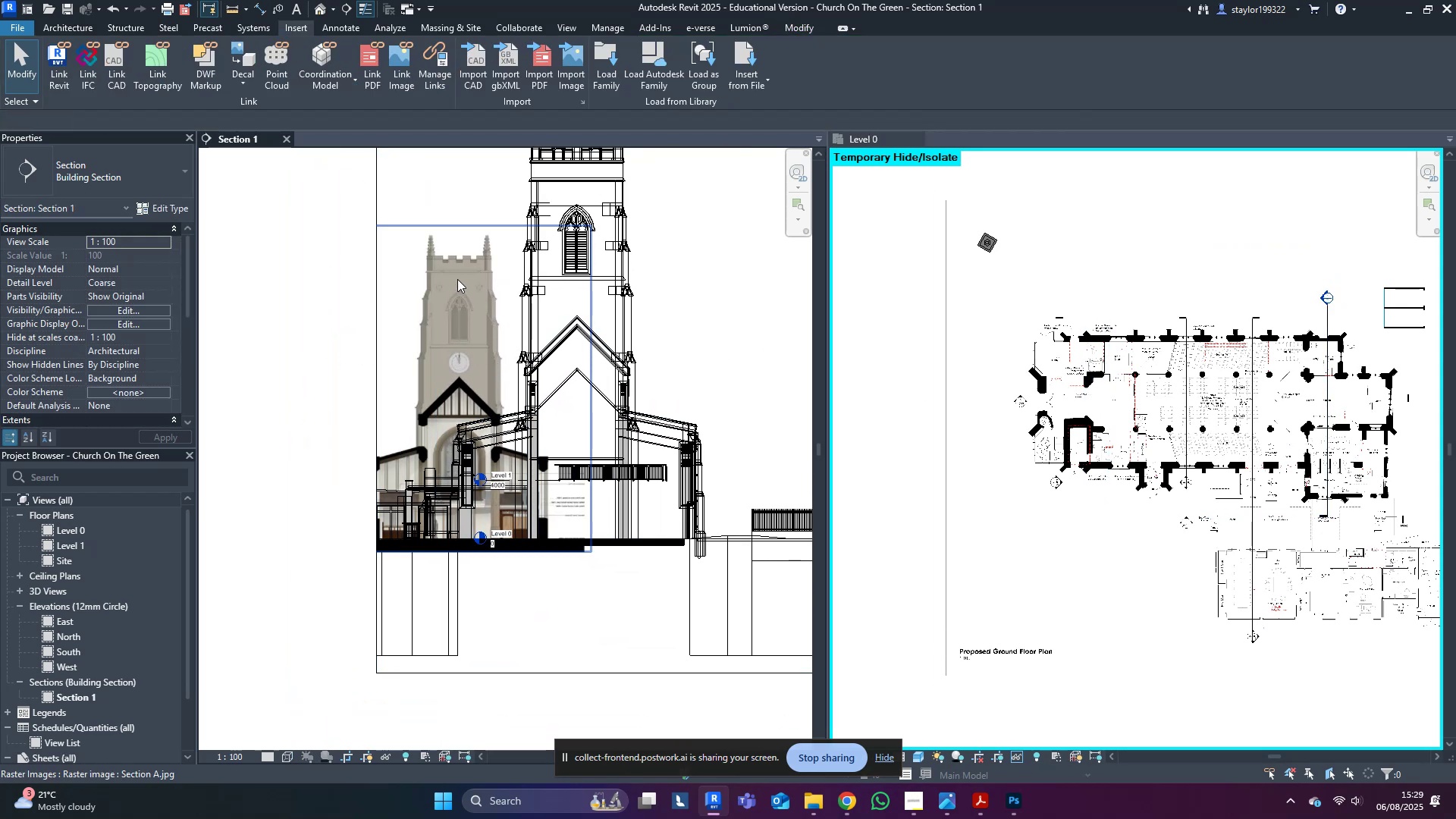 
left_click([457, 279])
 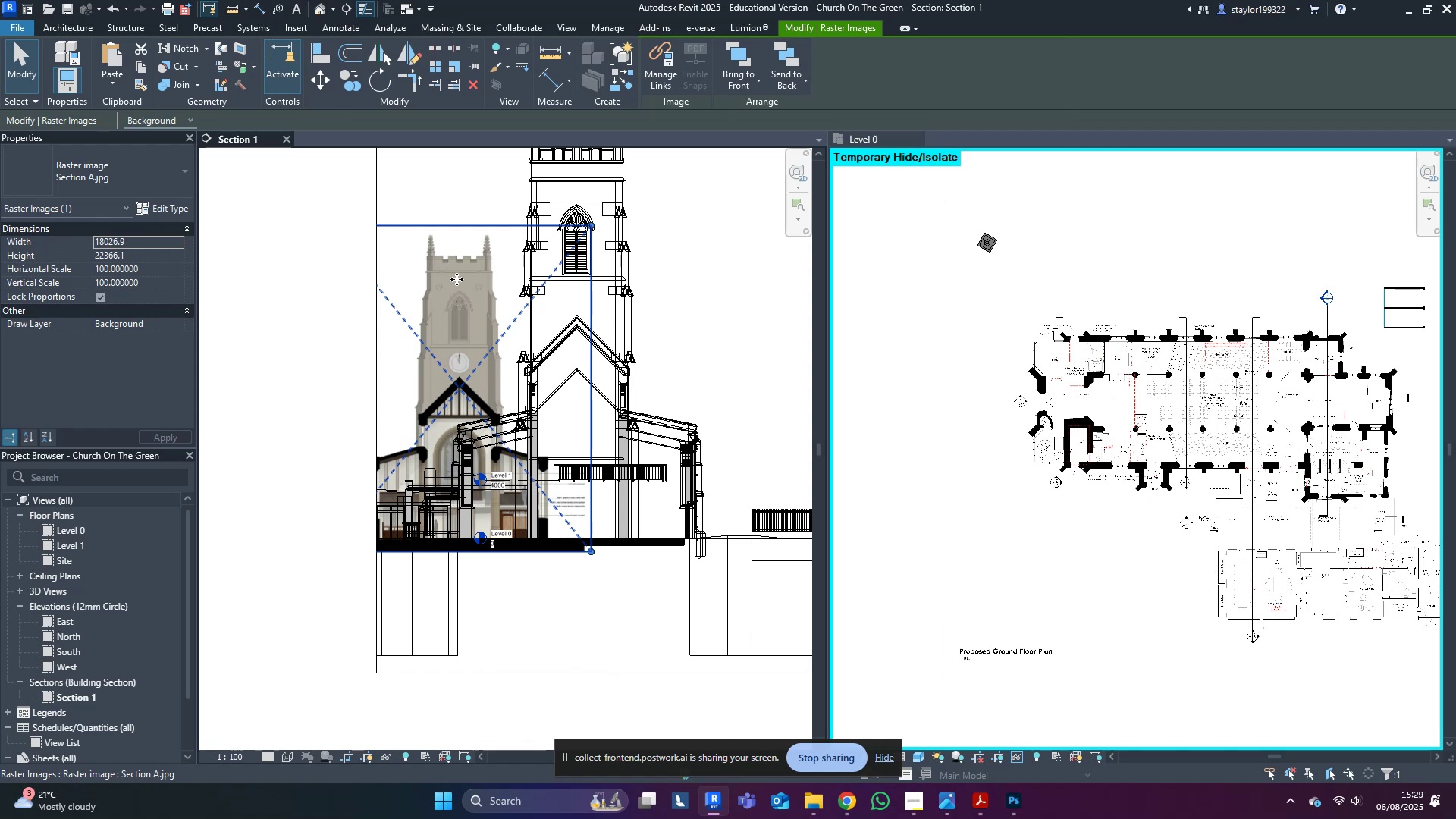 
key(Shift+ArrowRight)
 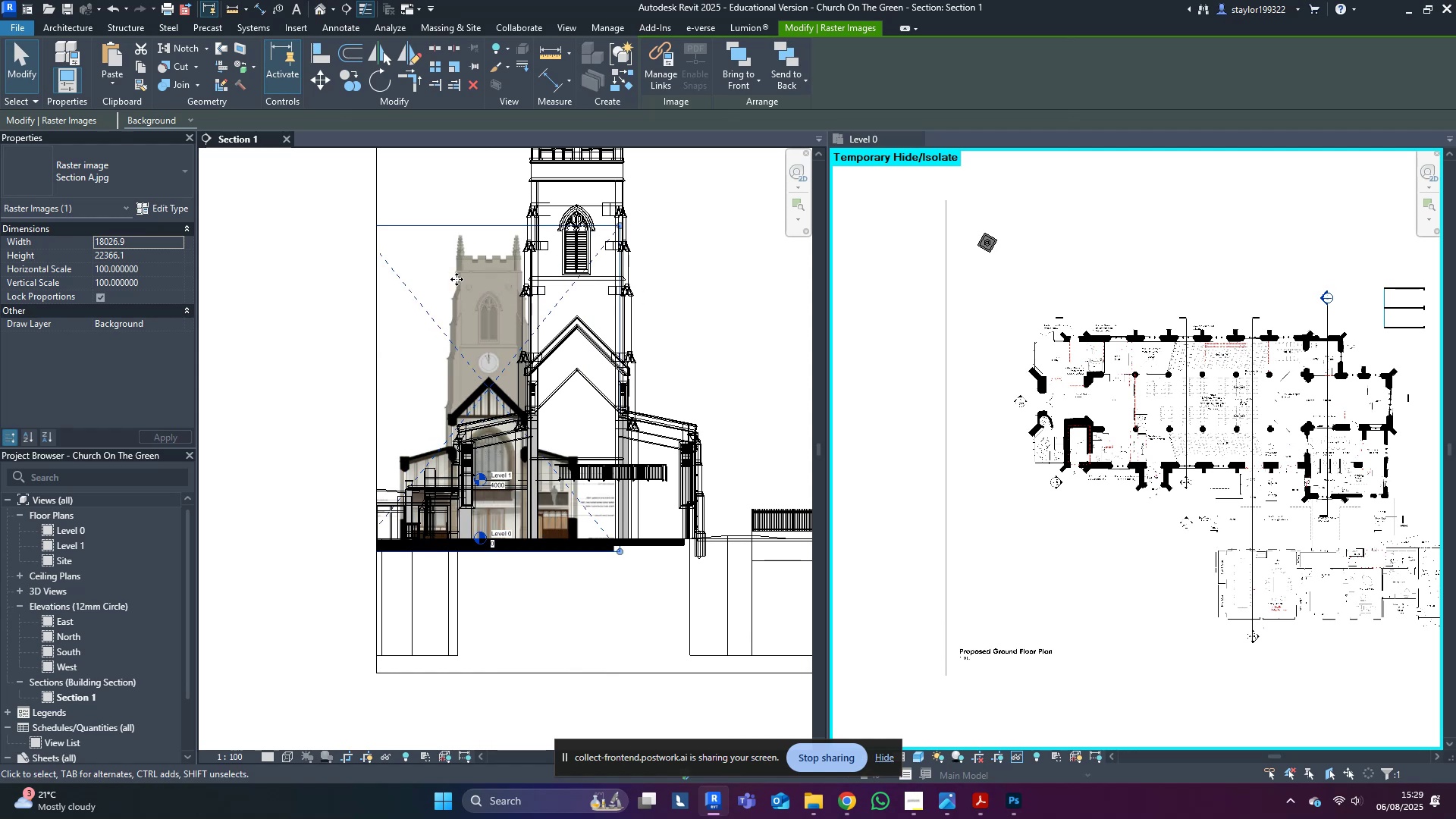 
key(Shift+ArrowRight)
 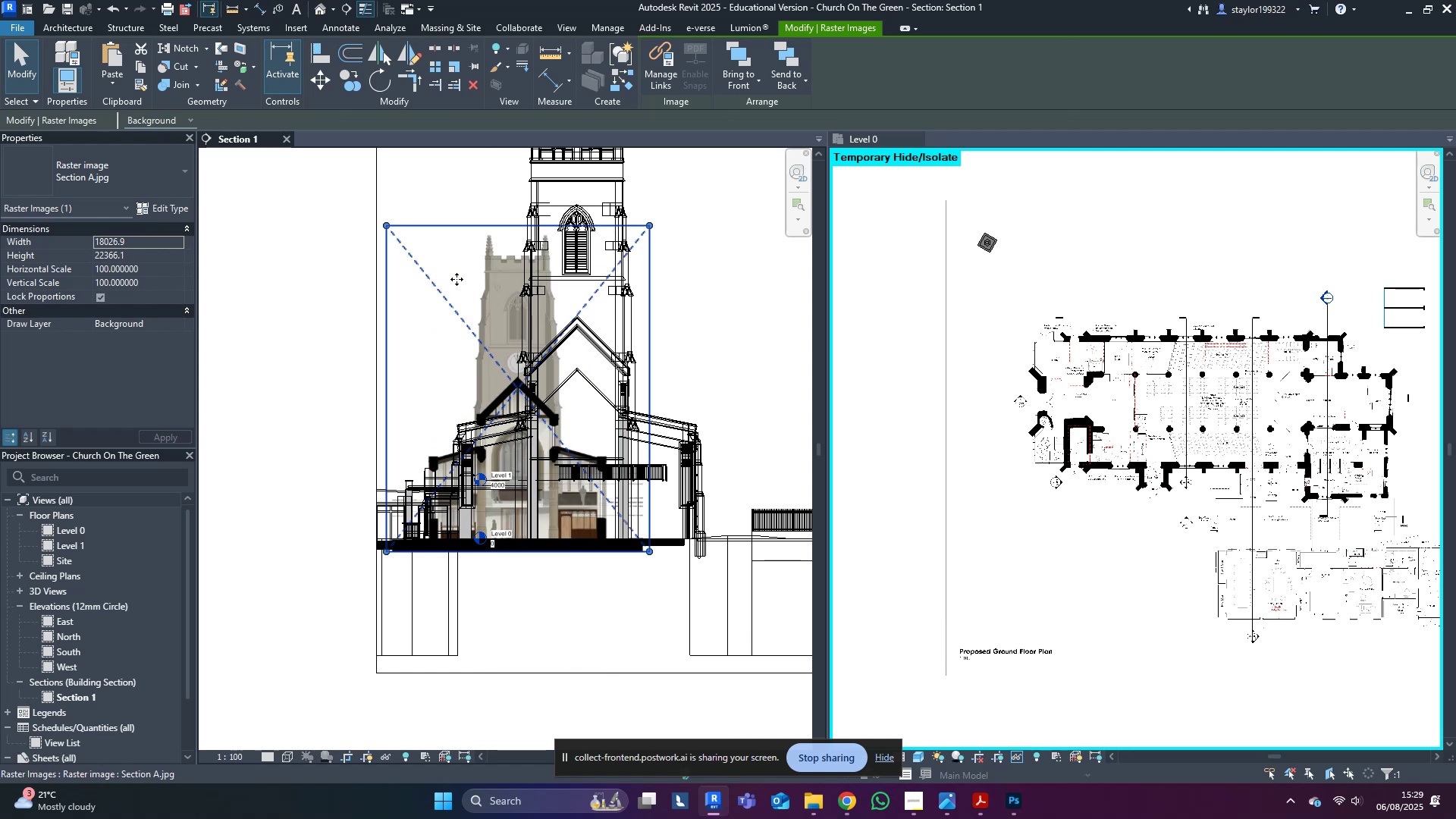 
key(Shift+ArrowRight)
 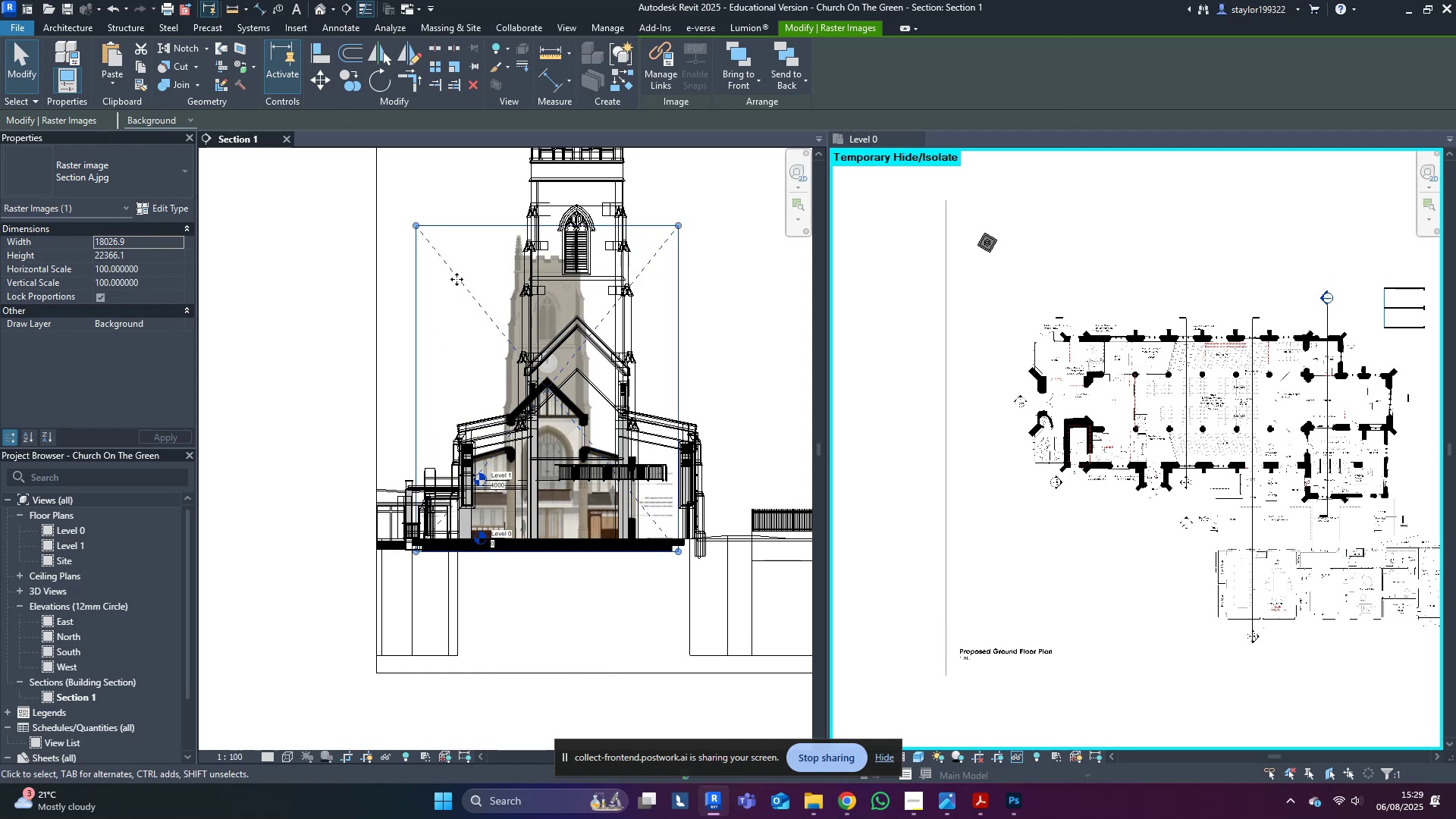 
key(Shift+ArrowRight)
 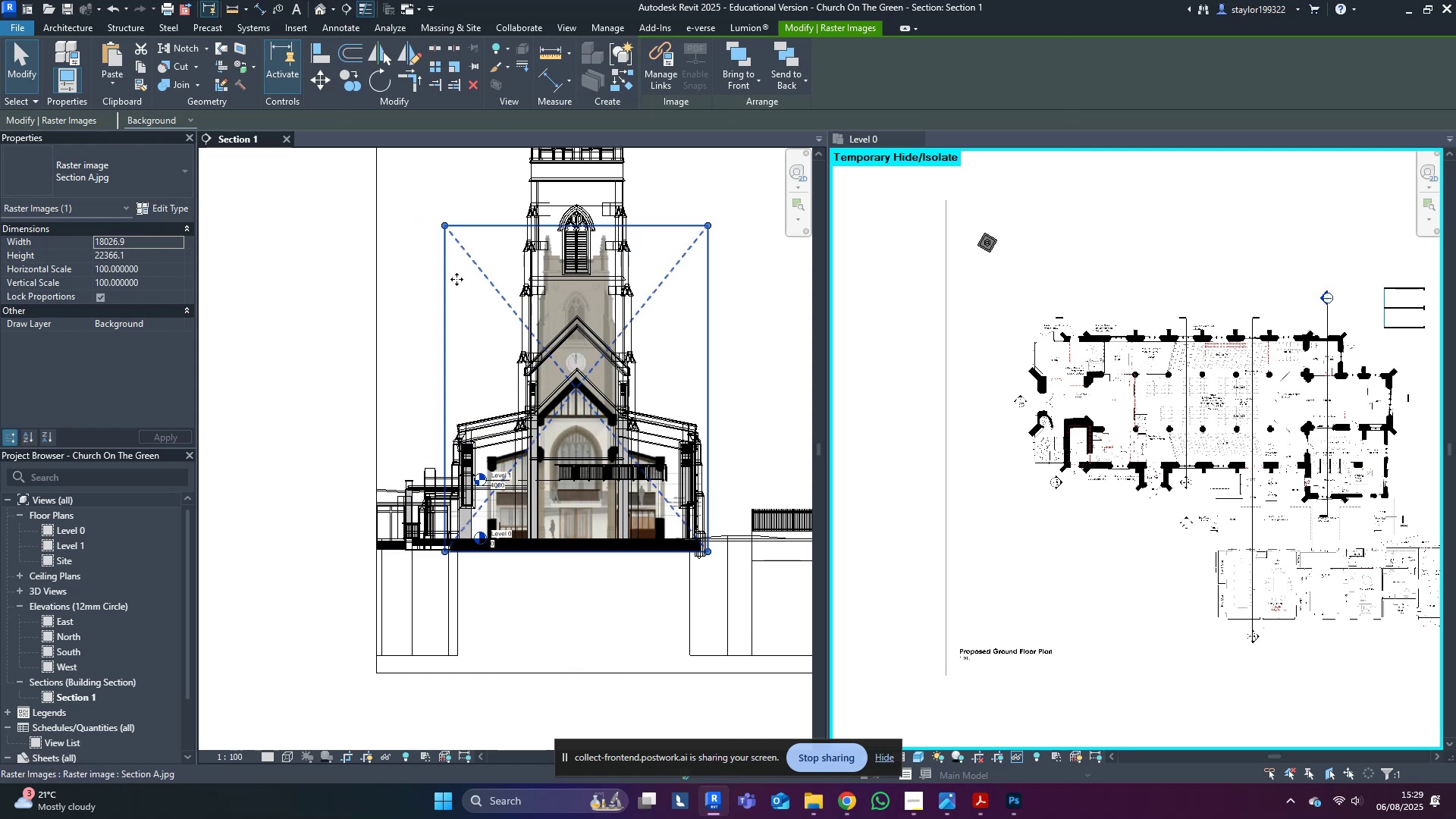 
key(ArrowLeft)
 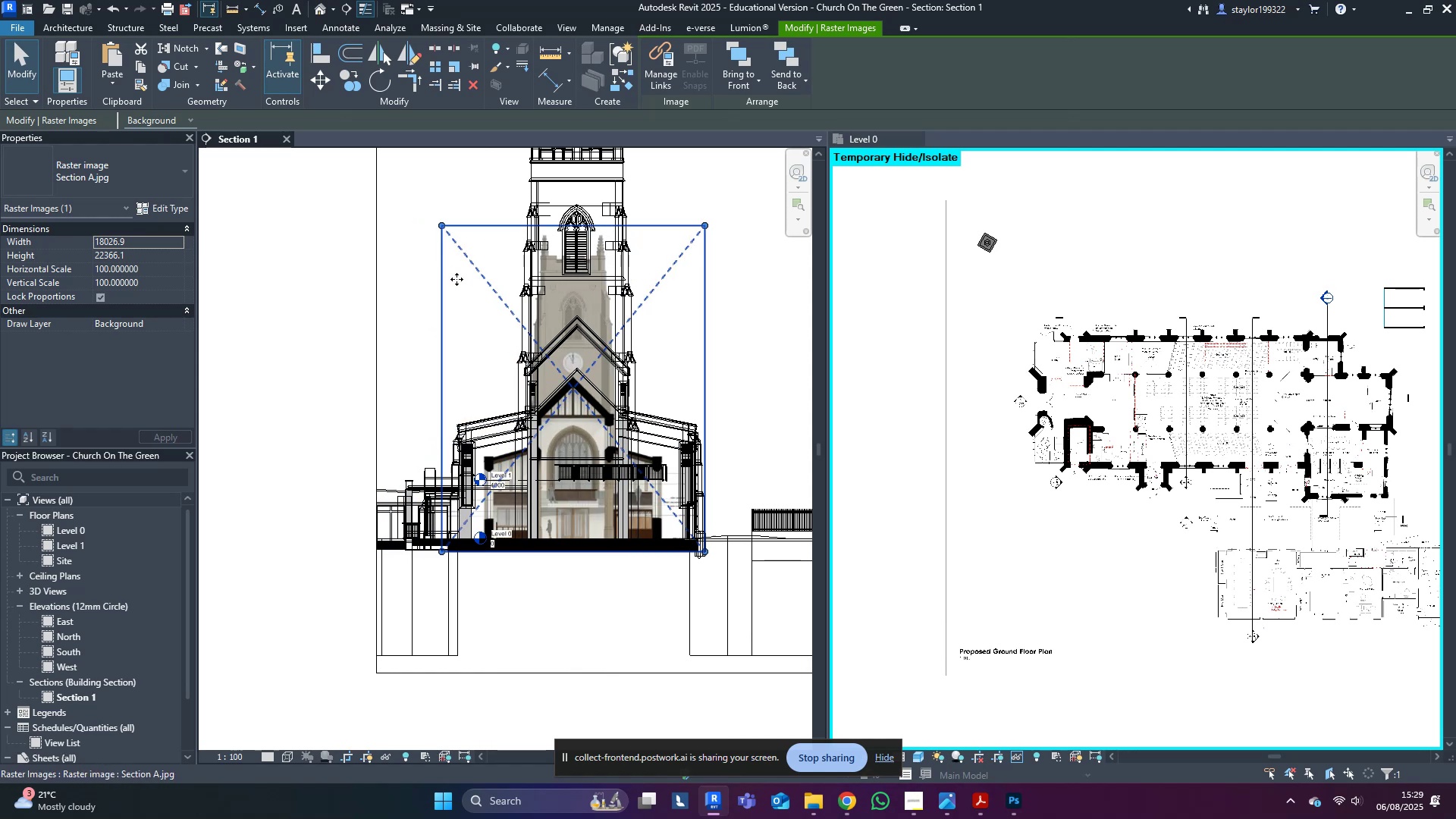 
key(ArrowLeft)
 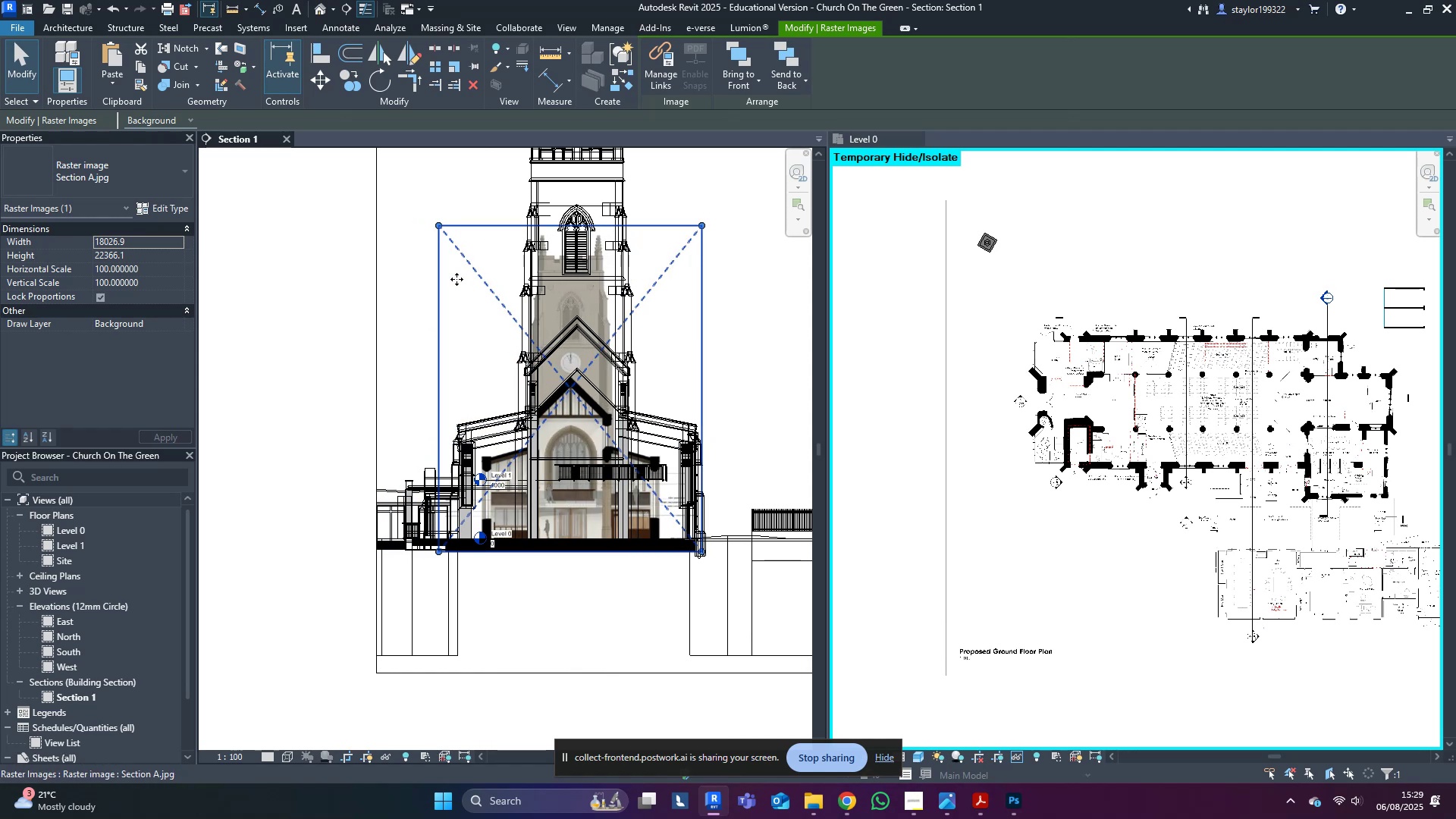 
key(ArrowRight)
 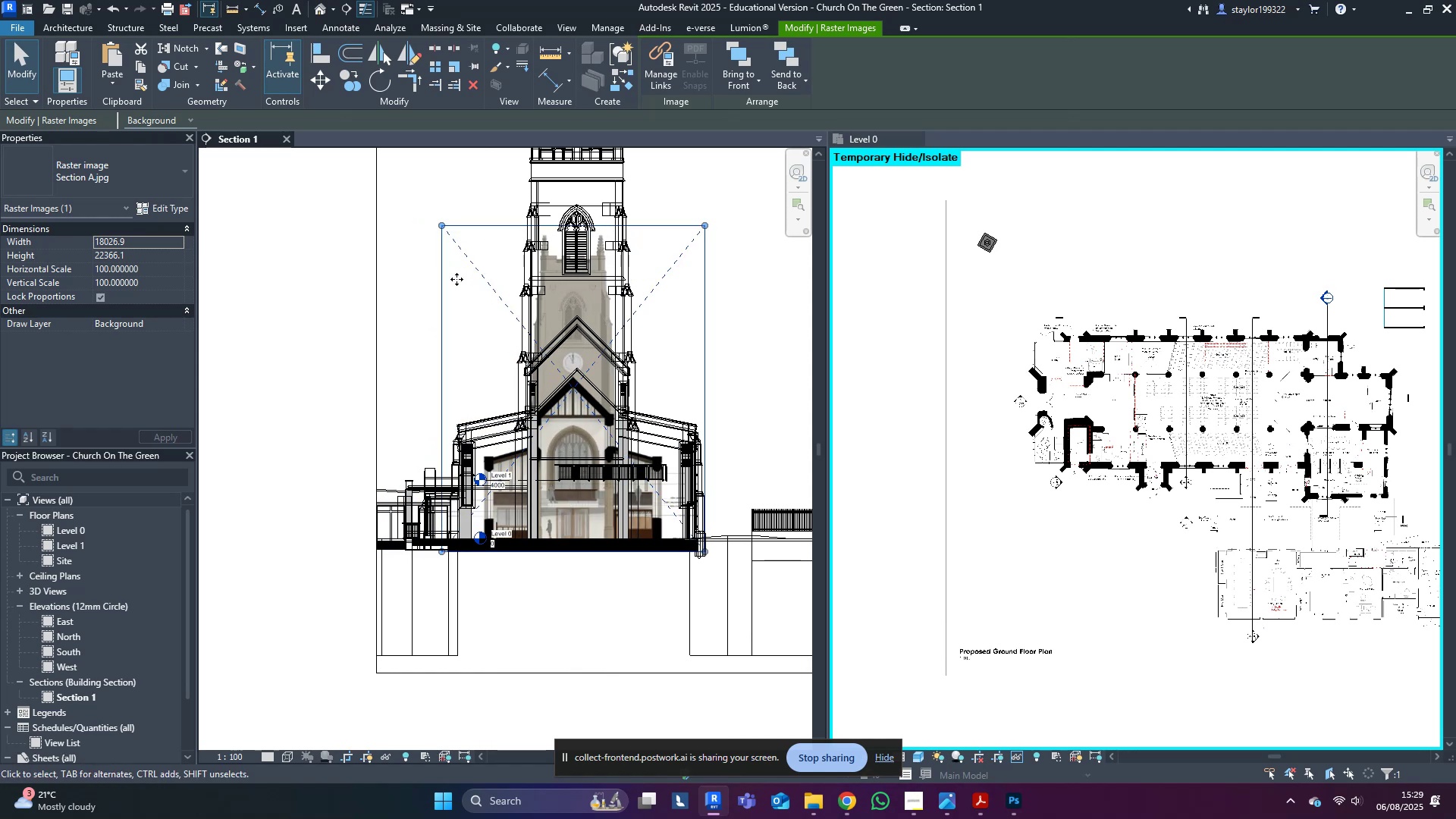 
key(ArrowRight)
 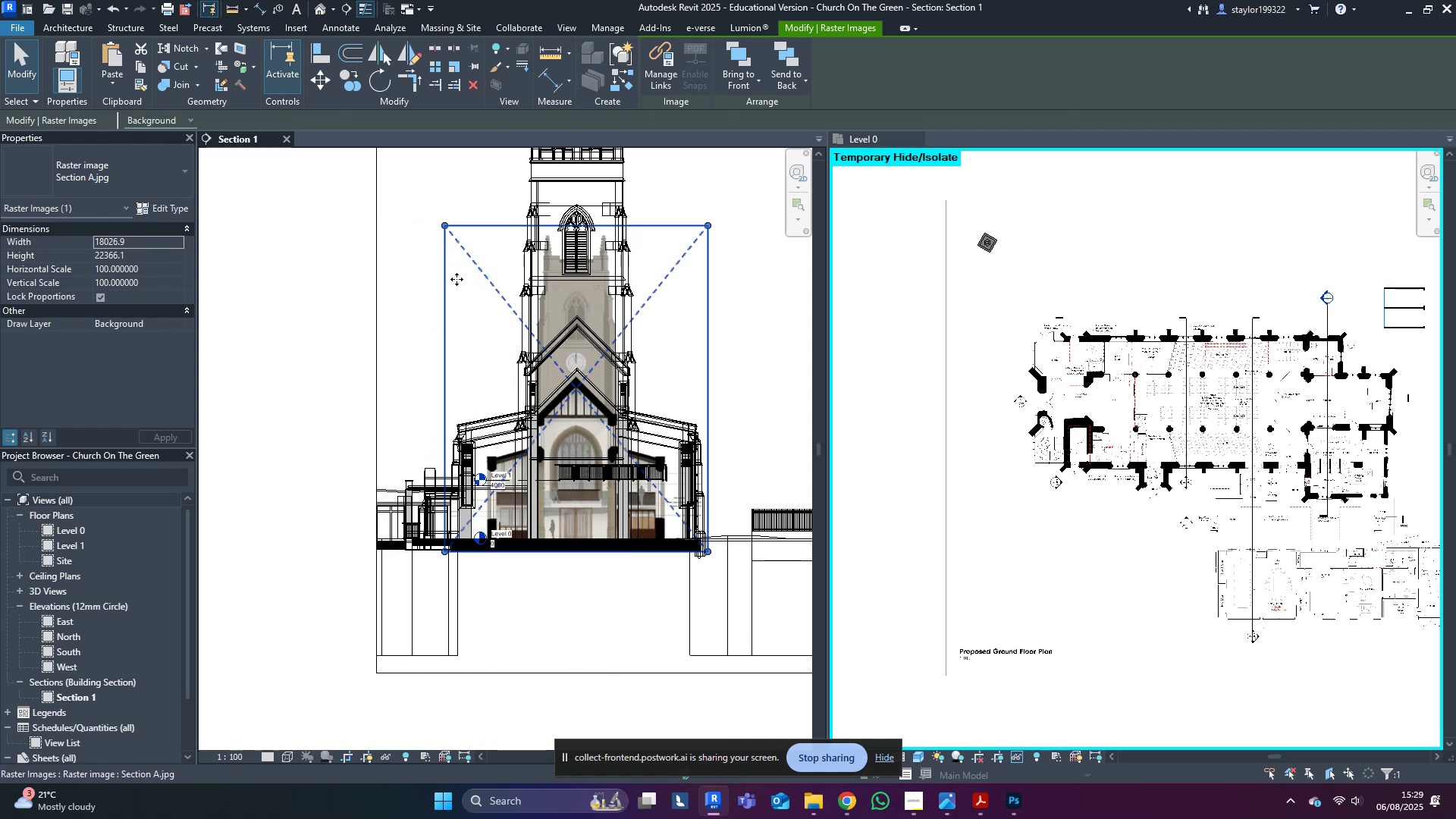 
type(re)
 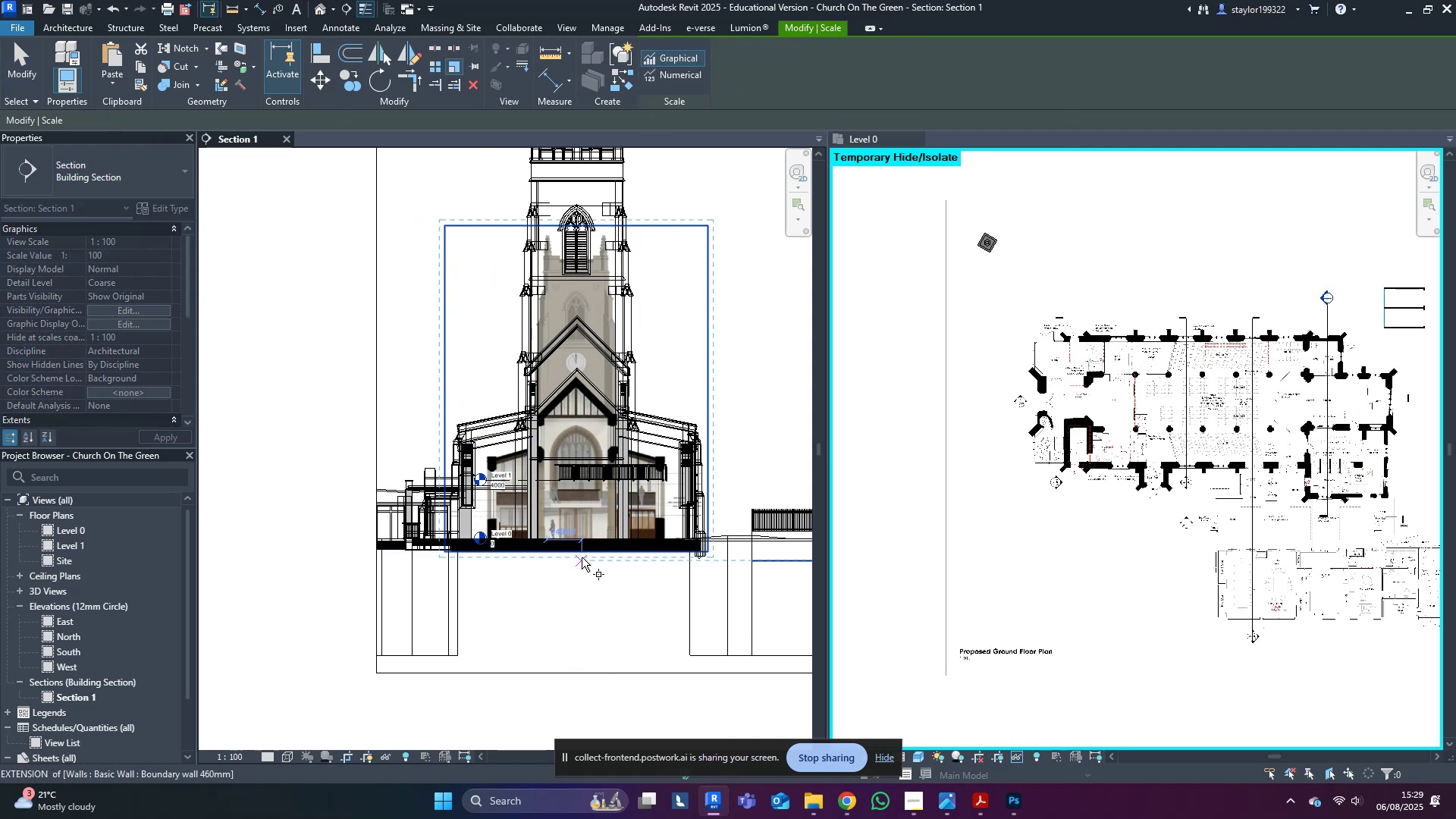 
left_click([582, 555])
 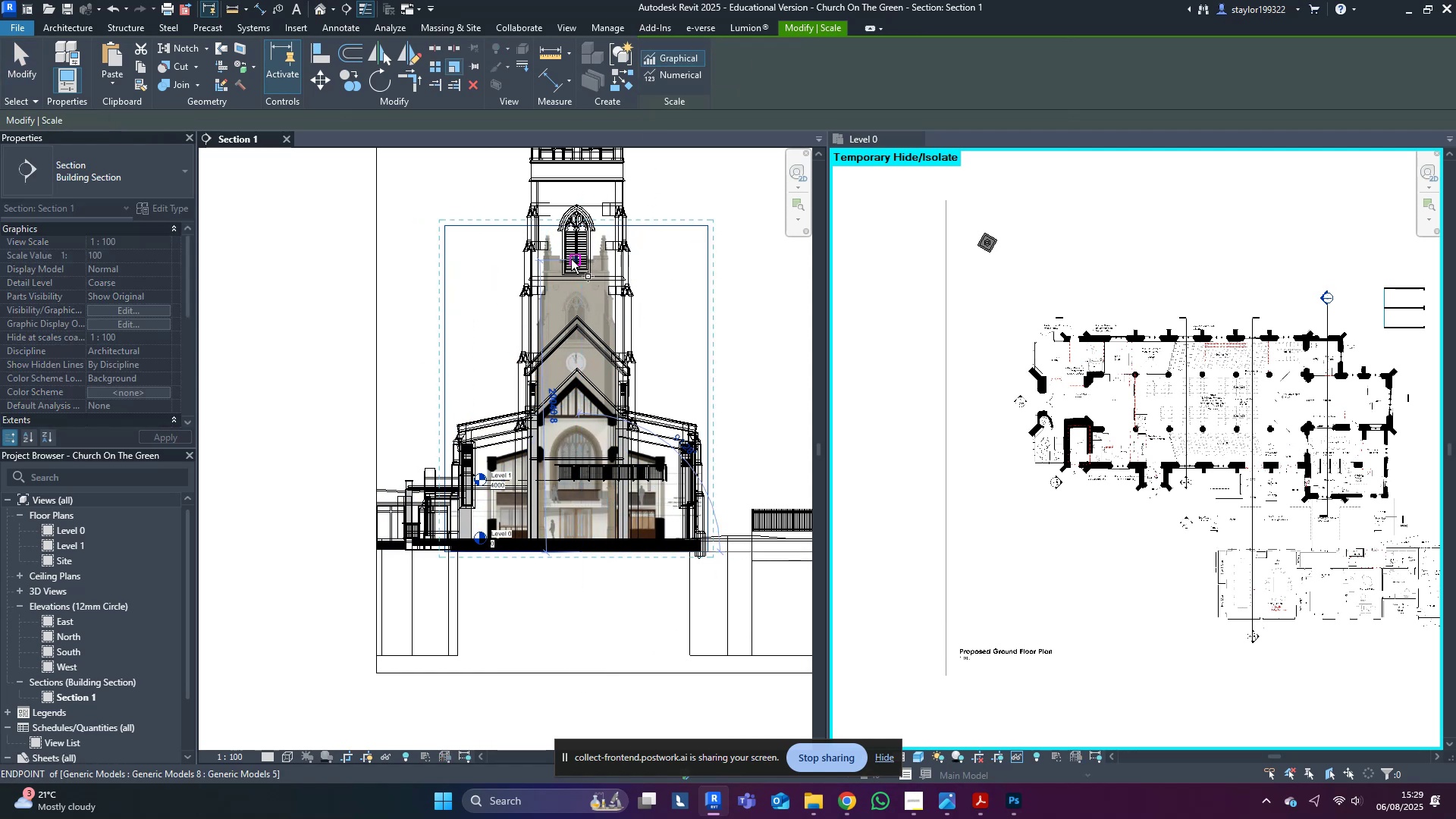 
left_click([572, 259])
 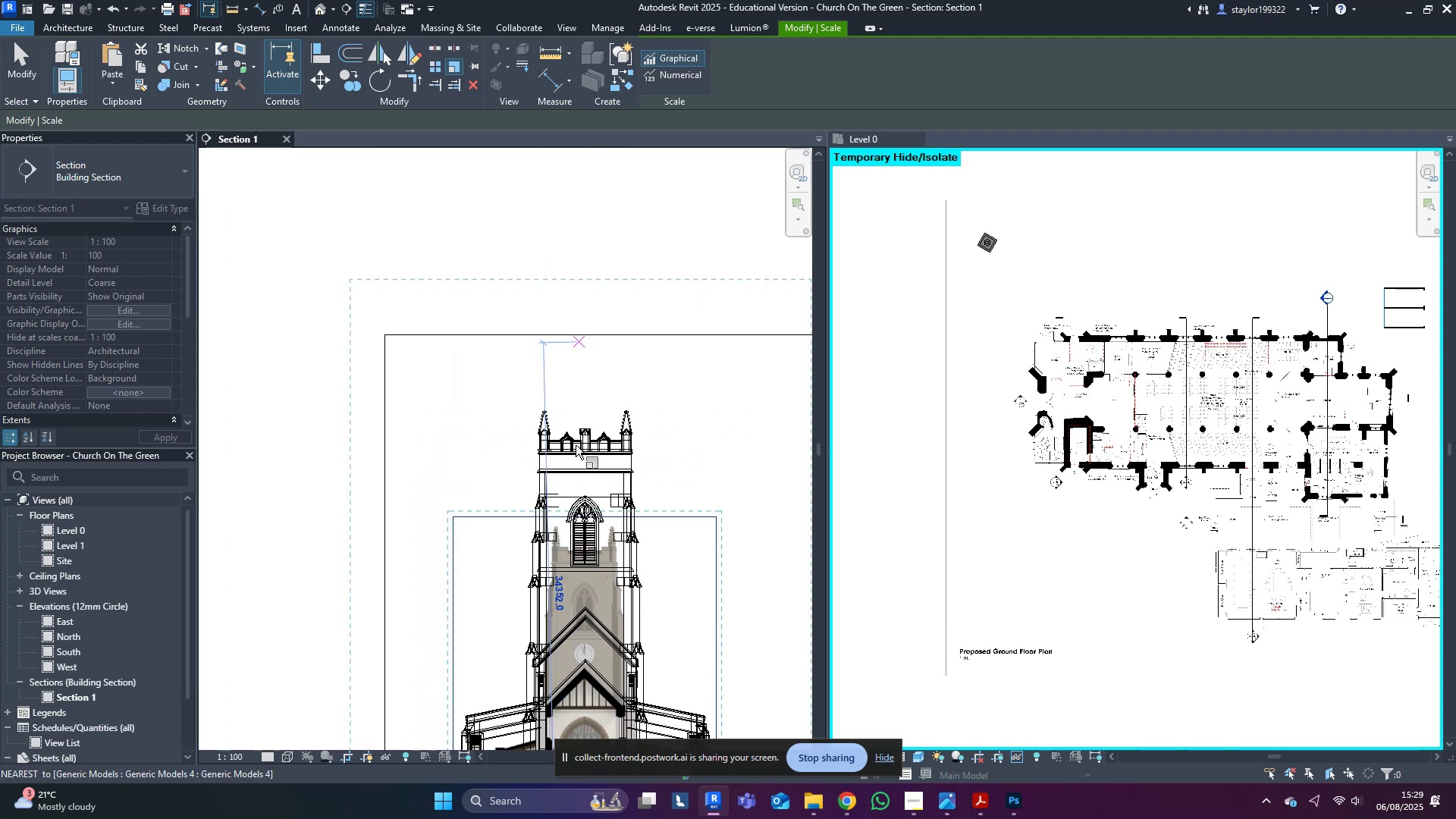 
left_click([578, 439])
 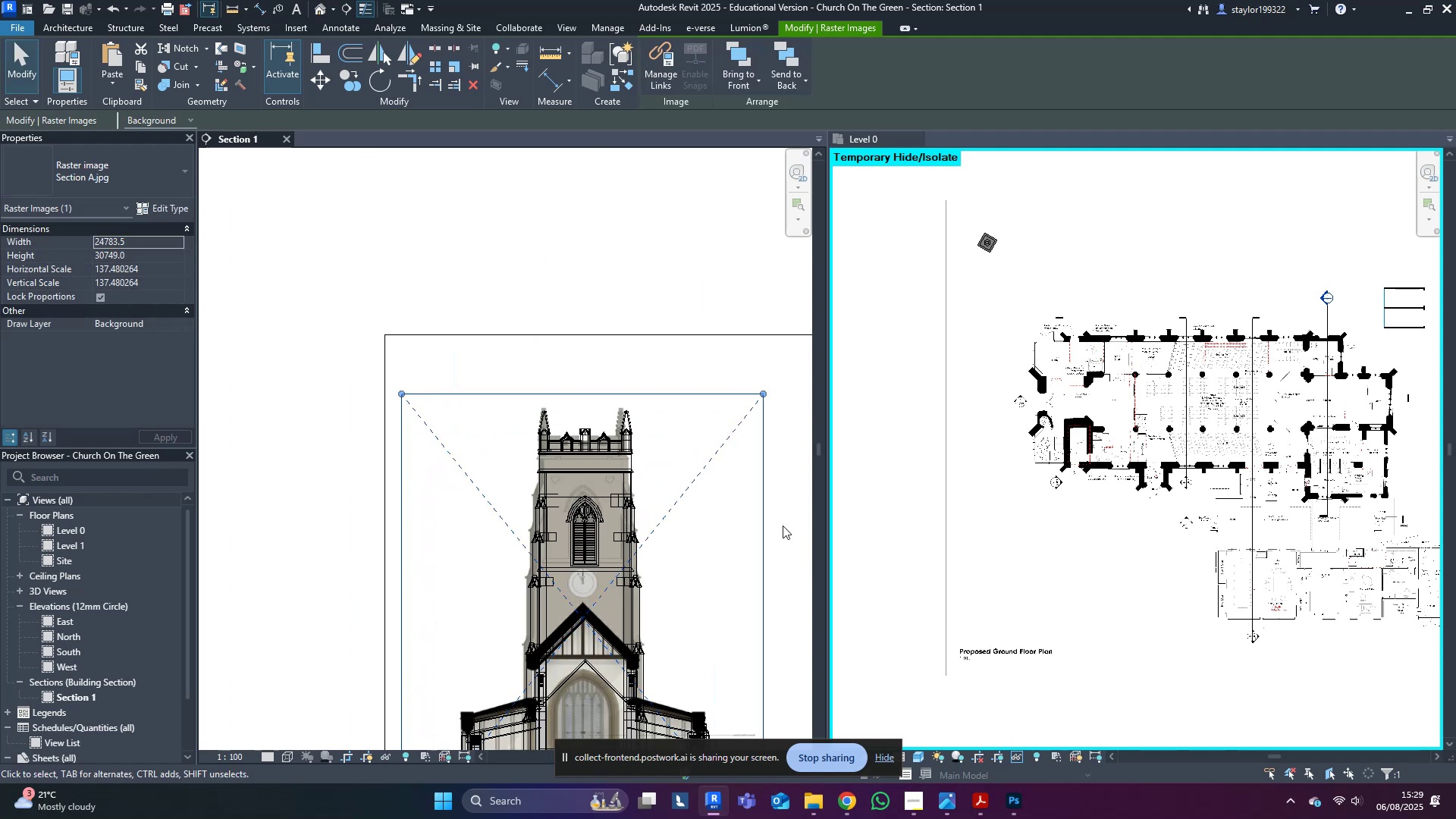 
scroll: coordinate [632, 474], scroll_direction: up, amount: 8.0
 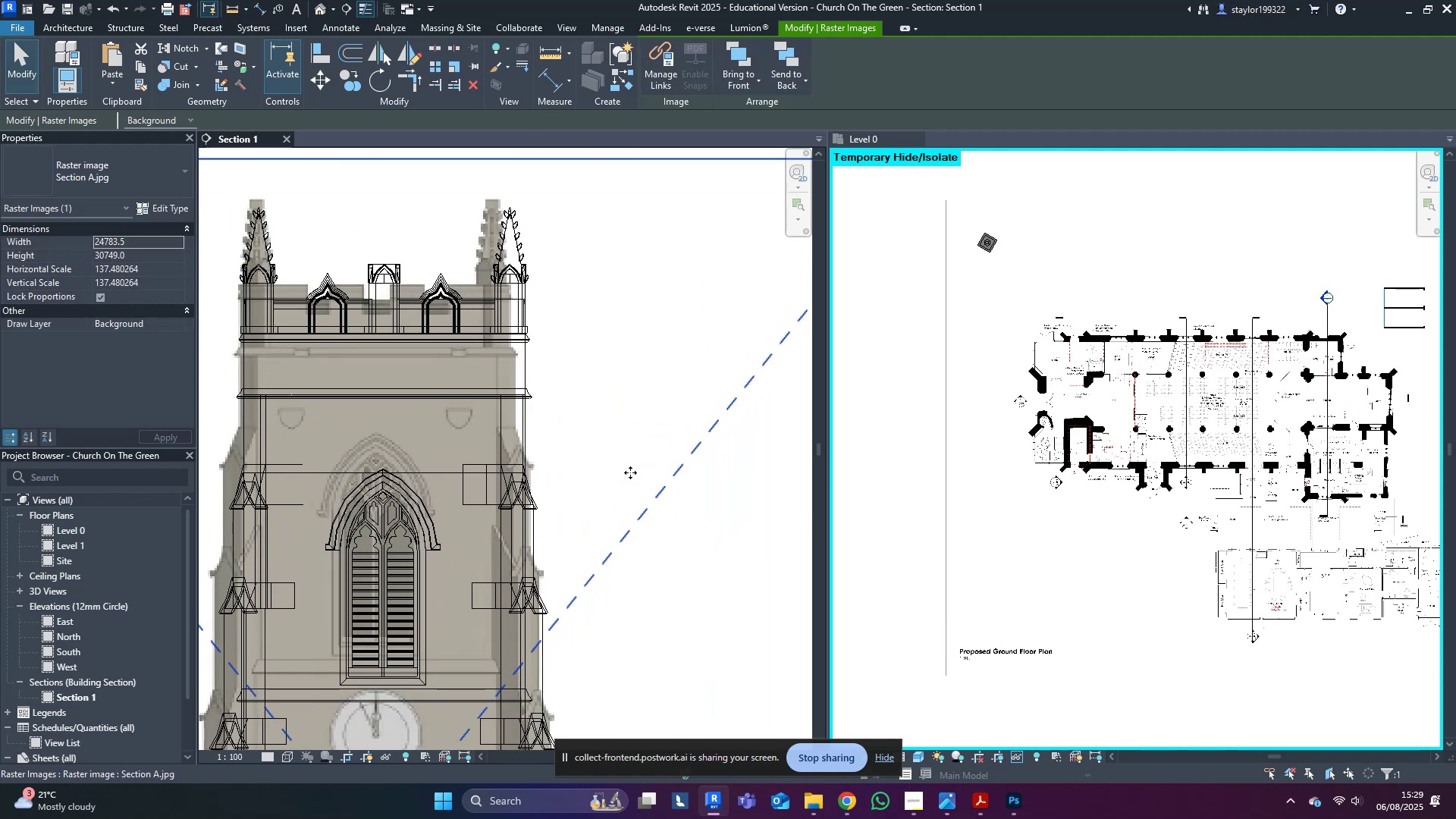 
key(ArrowDown)
 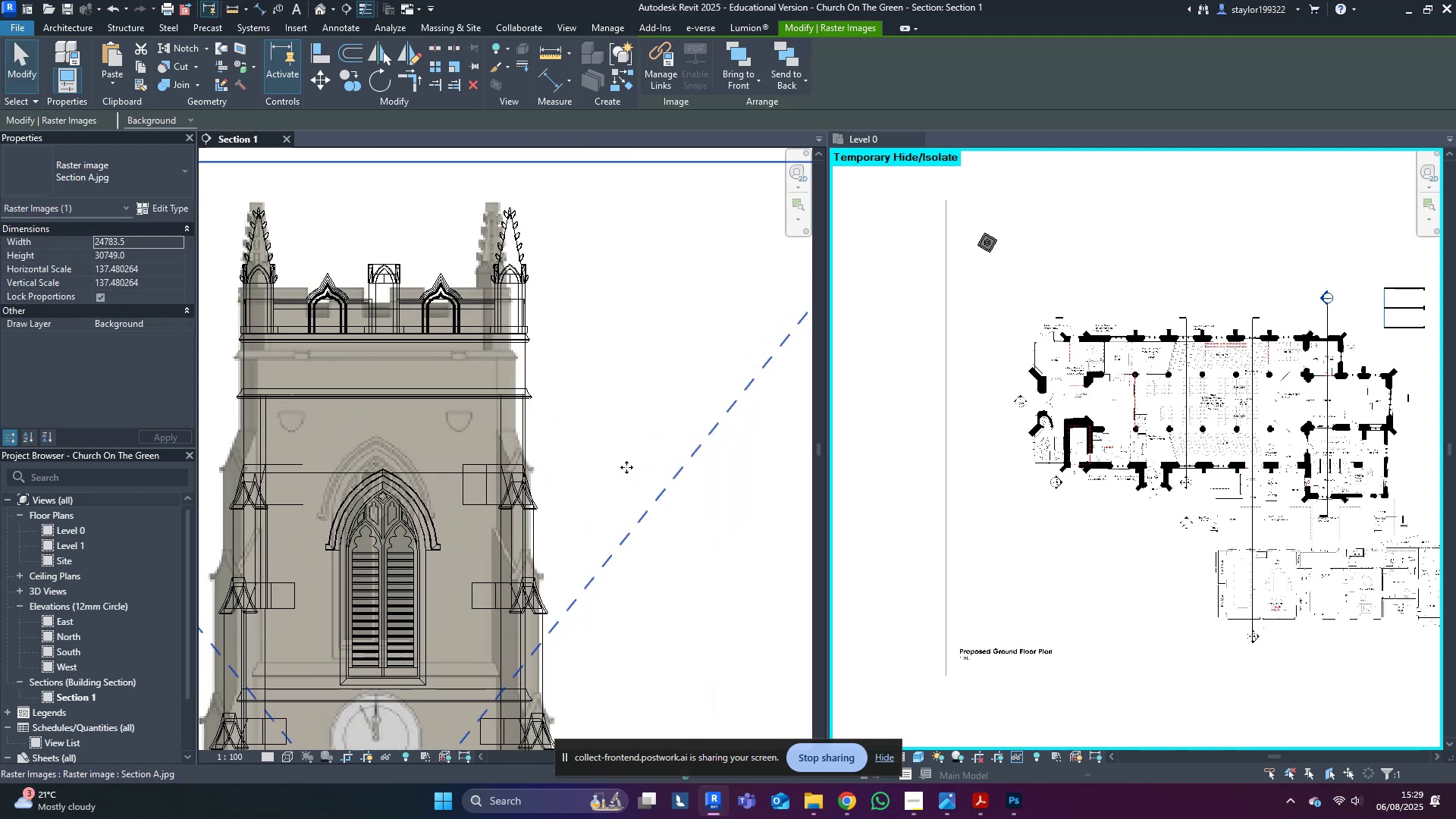 
key(ArrowDown)
 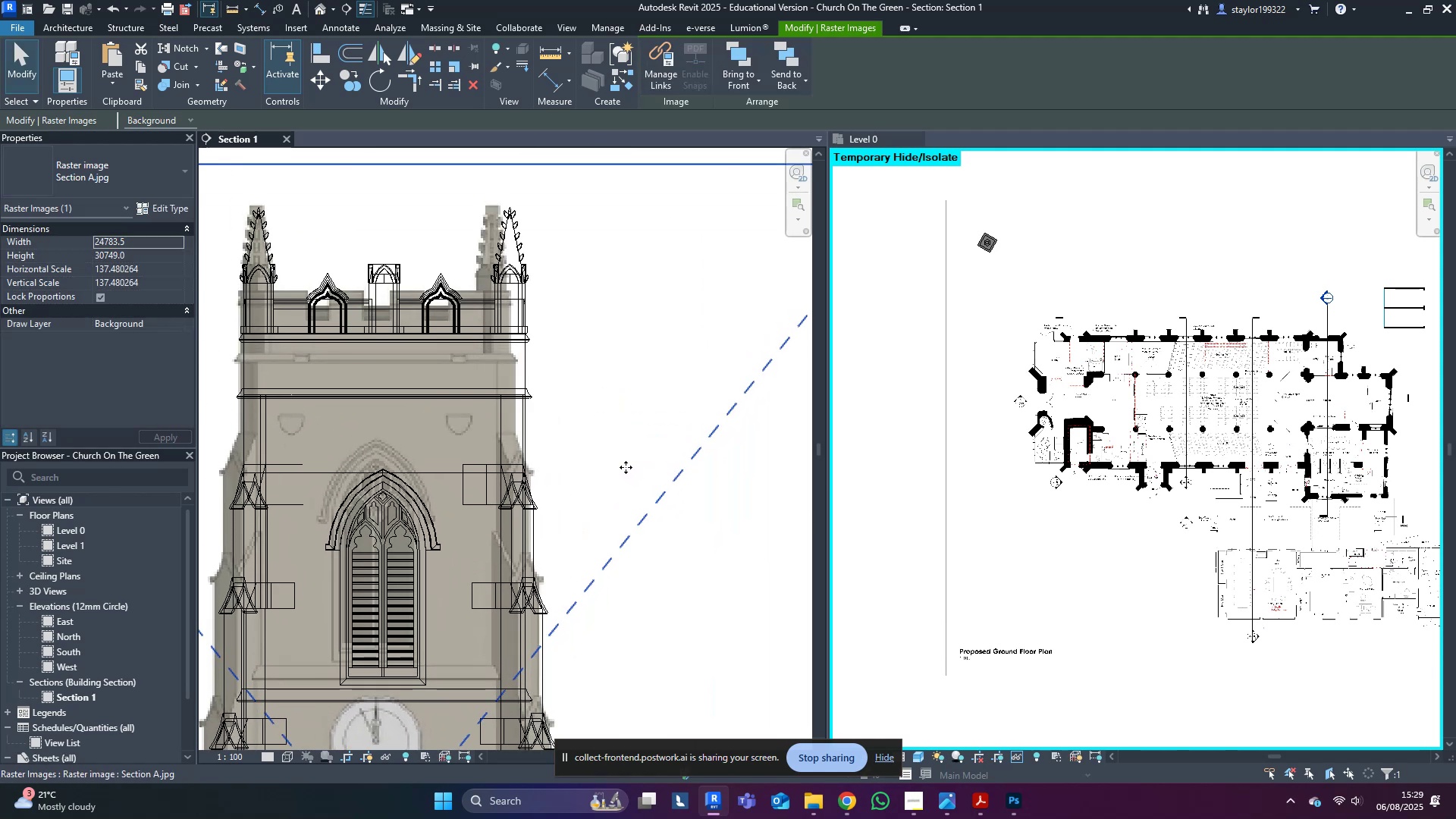 
scroll: coordinate [624, 467], scroll_direction: down, amount: 4.0
 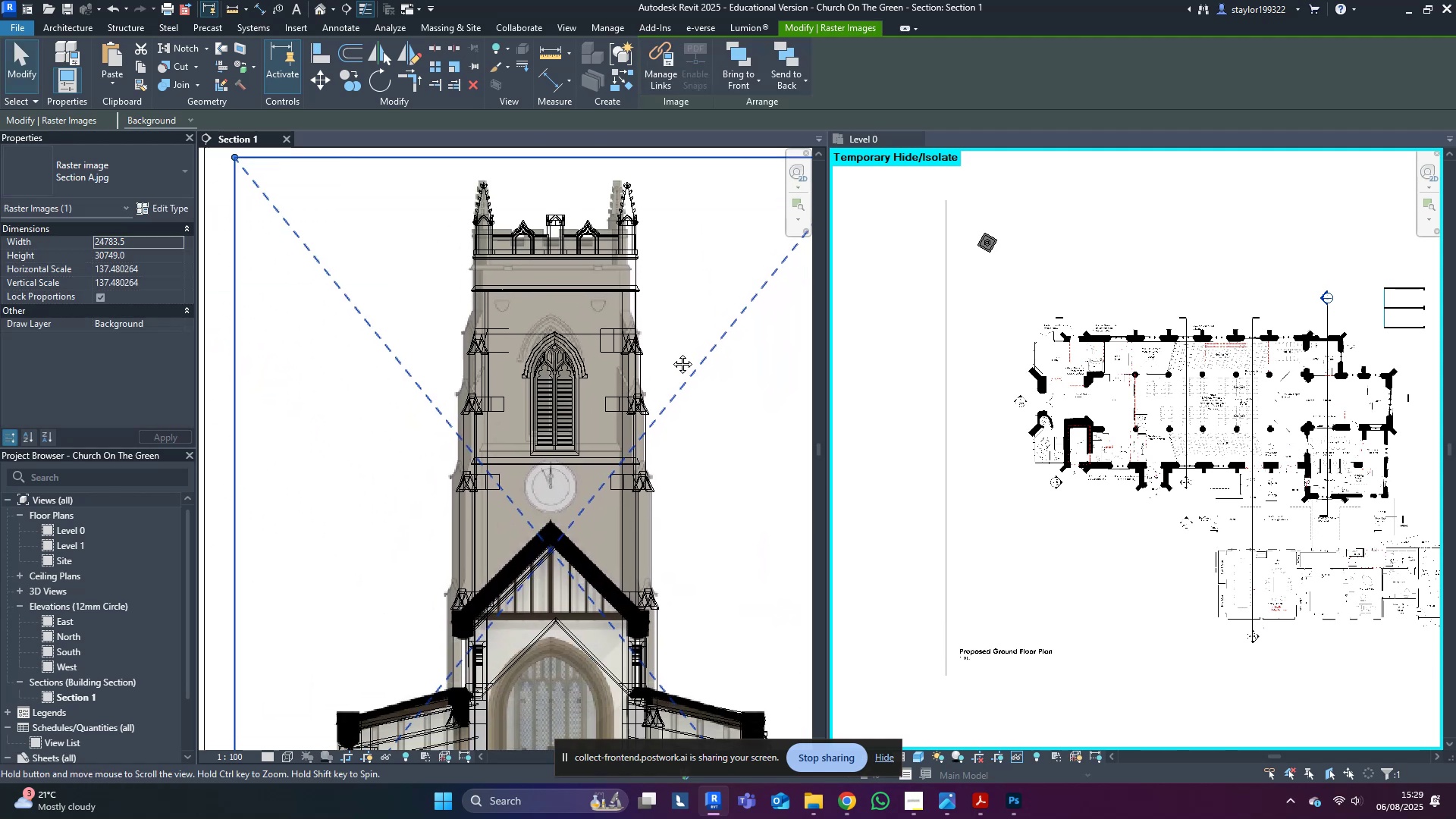 
scroll: coordinate [538, 367], scroll_direction: up, amount: 4.0
 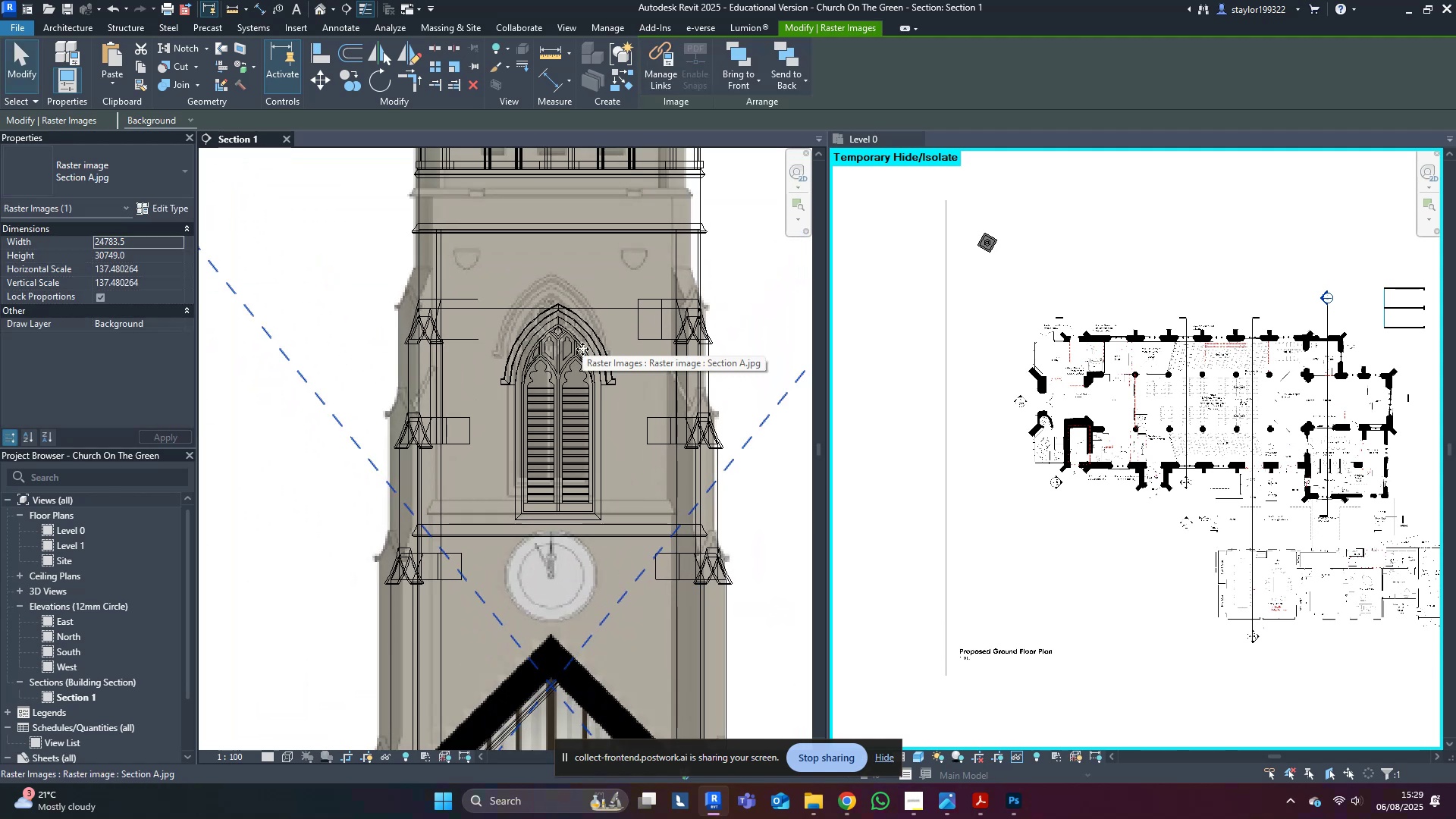 
key(Shift+ArrowDown)
 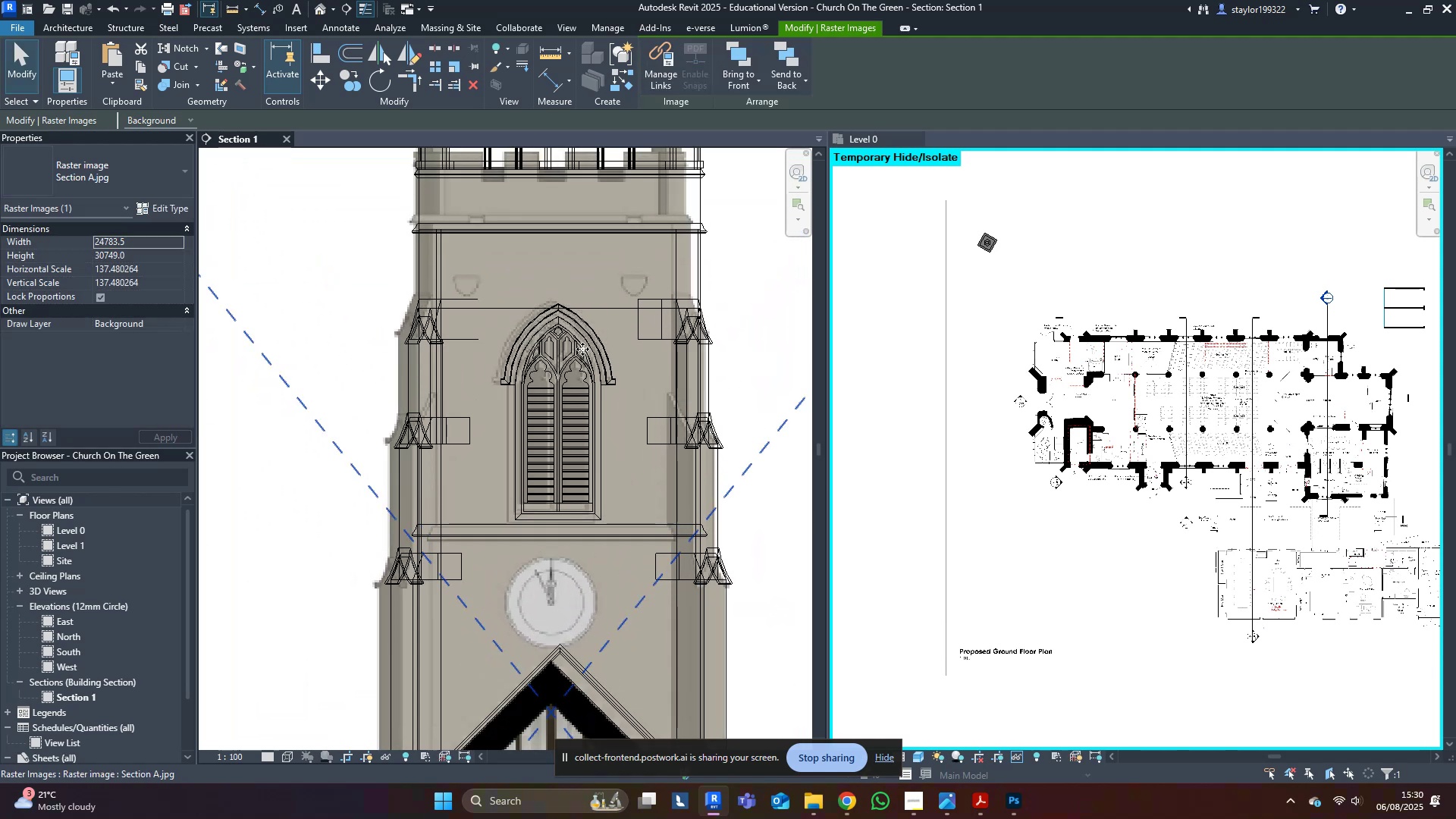 
key(ArrowRight)
 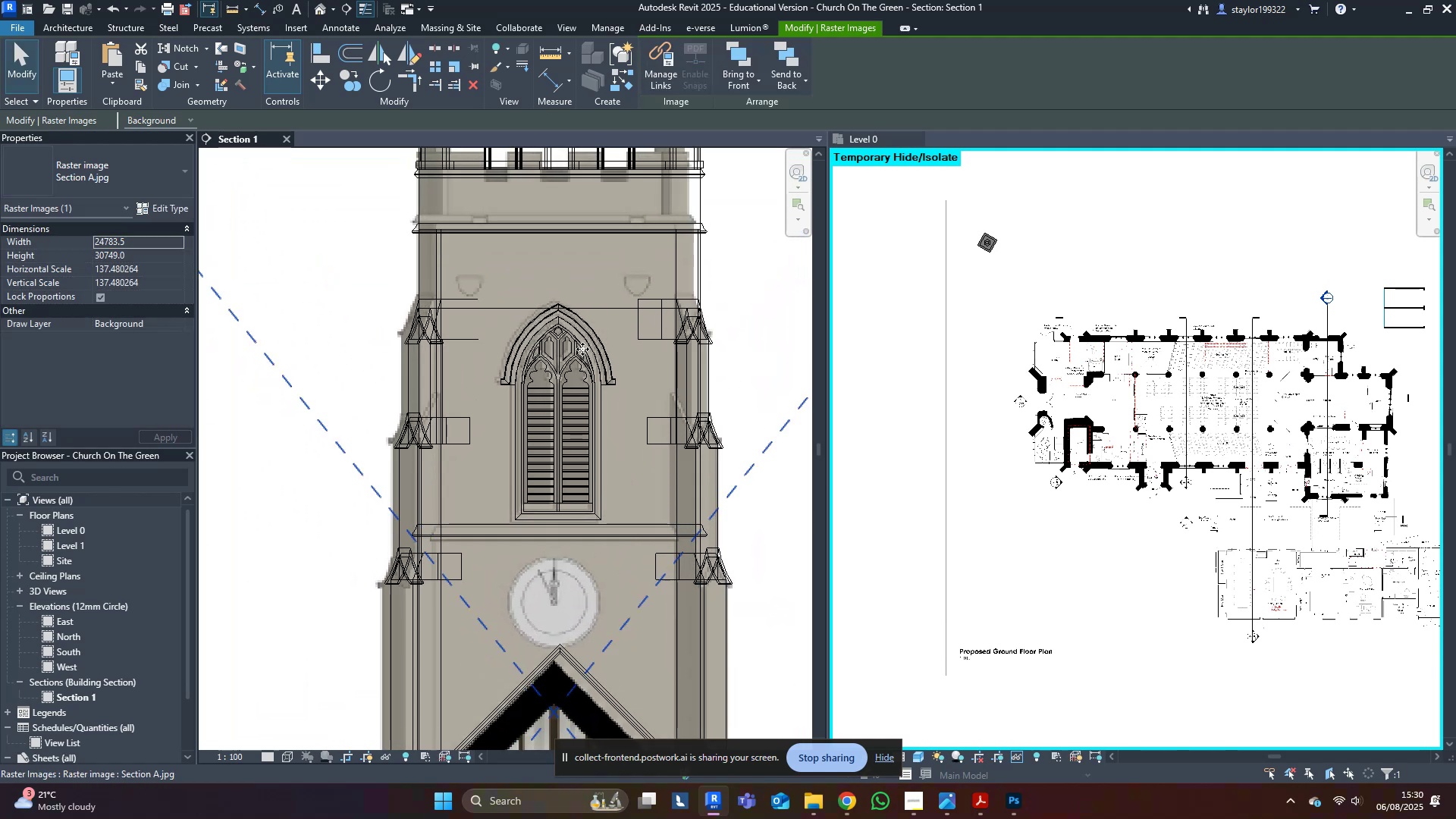 
key(ArrowRight)
 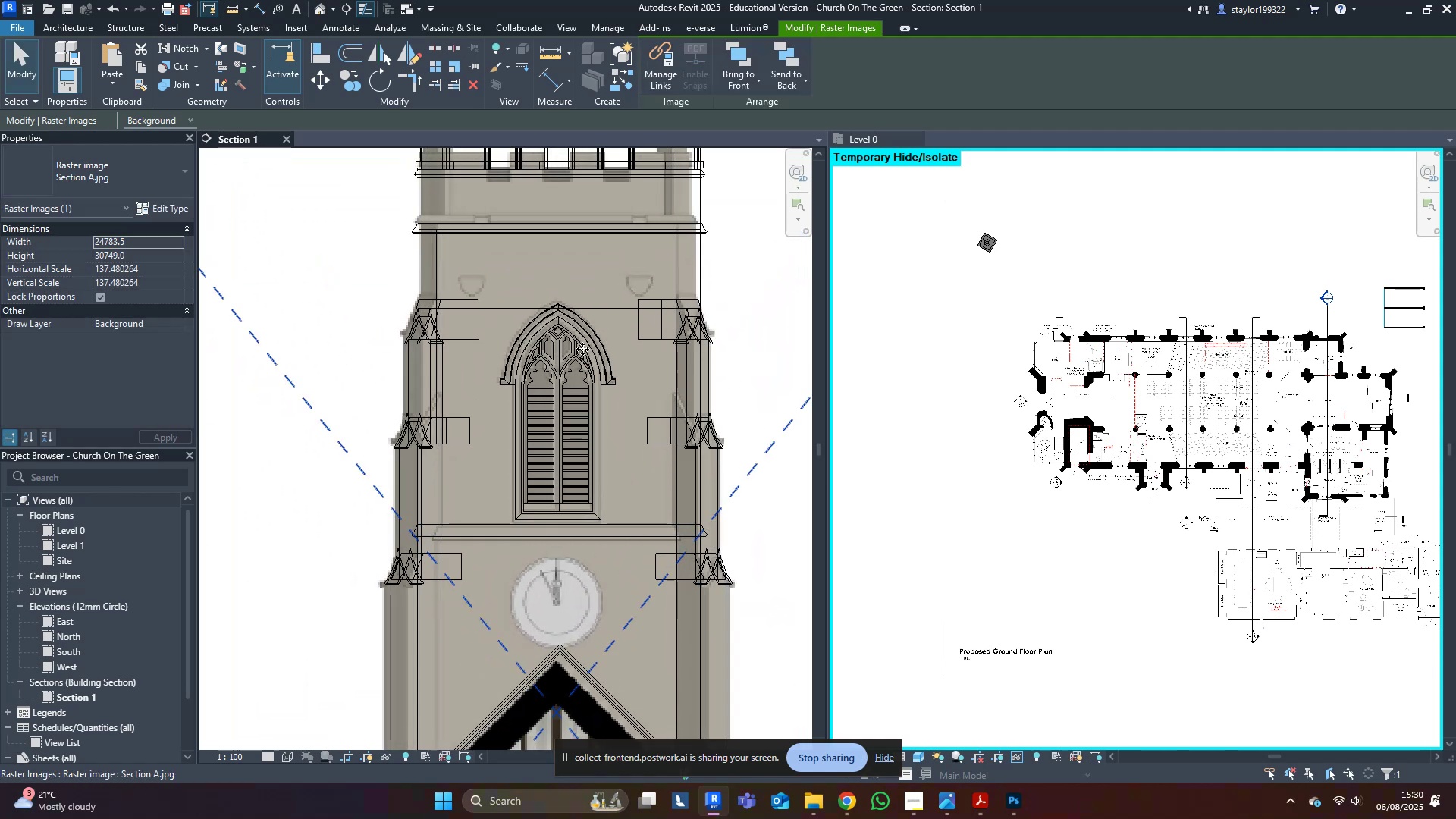 
key(ArrowRight)
 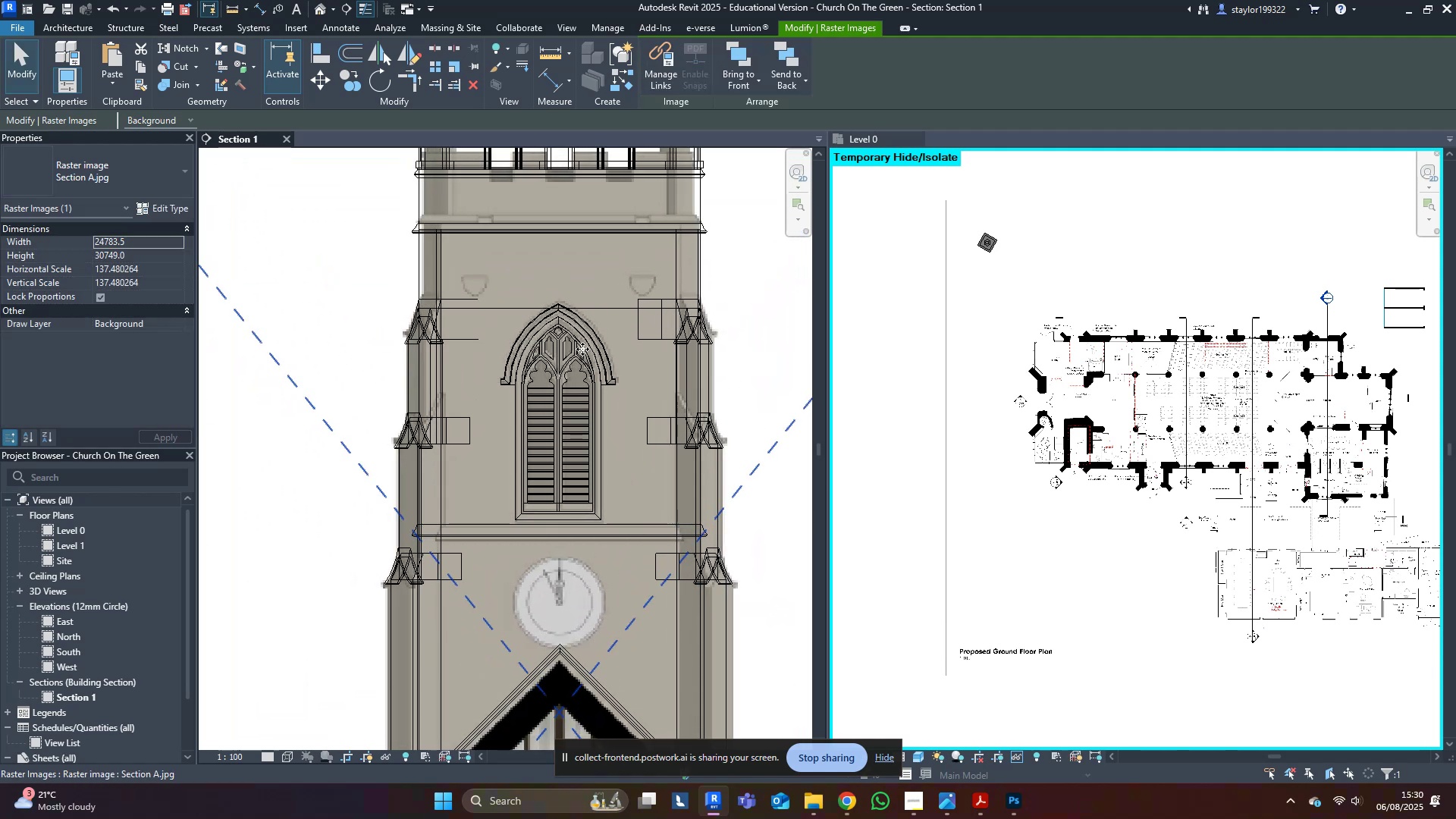 
key(Escape)
type(sdwfsdwfsdwf)
 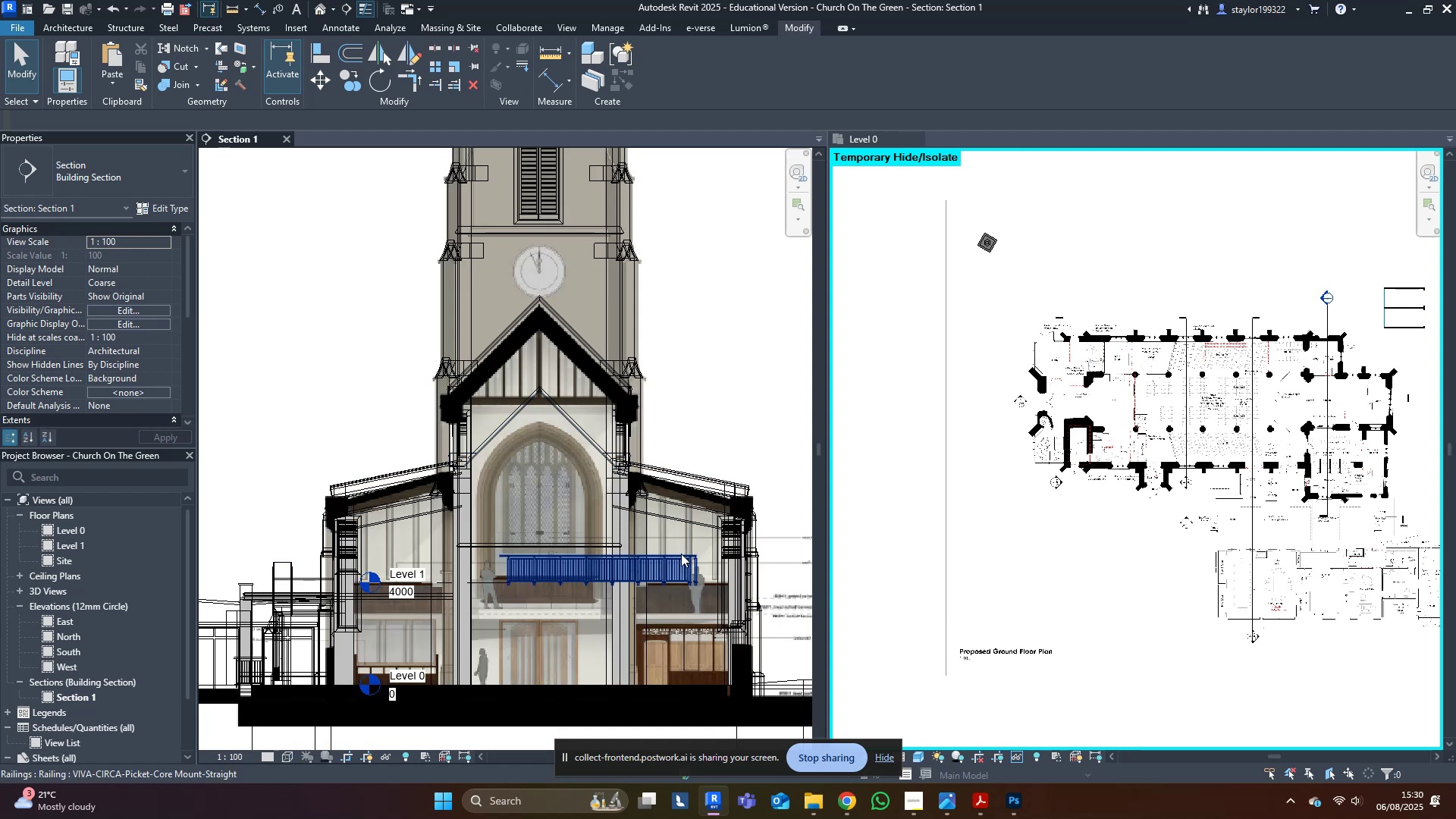 
scroll: coordinate [563, 515], scroll_direction: down, amount: 4.0
 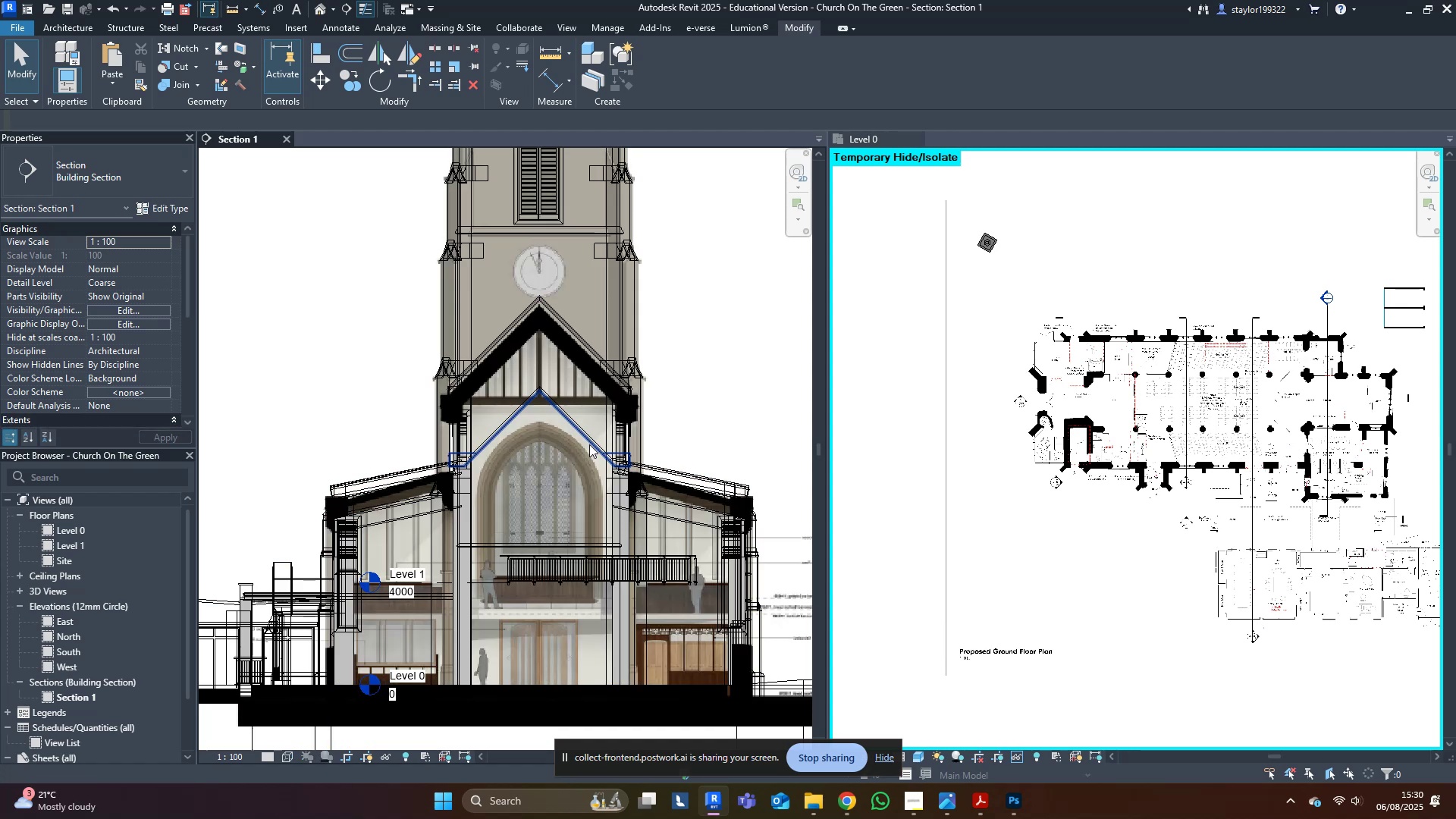 
scroll: coordinate [537, 624], scroll_direction: up, amount: 3.0
 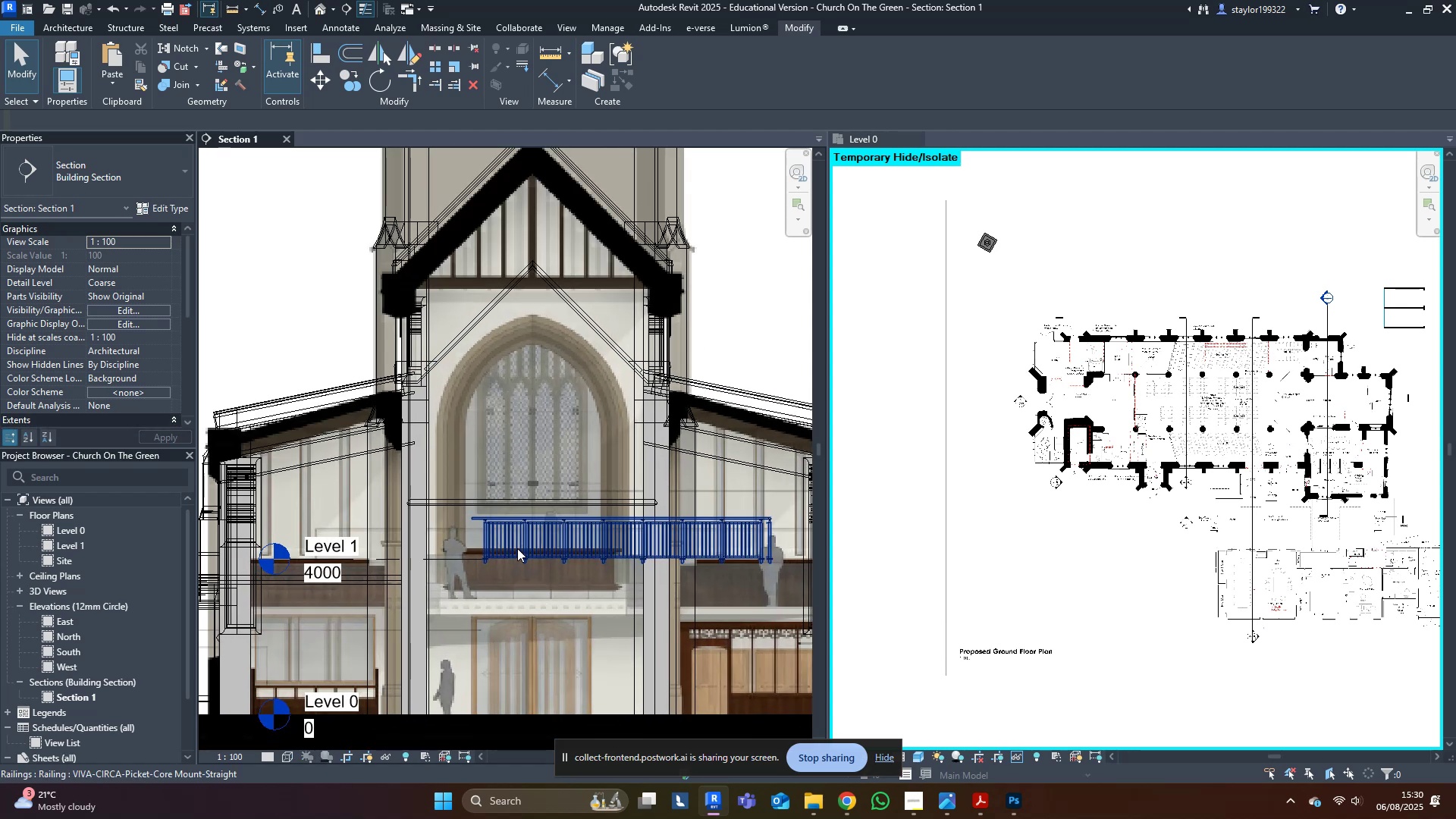 
scroll: coordinate [519, 597], scroll_direction: down, amount: 2.0
 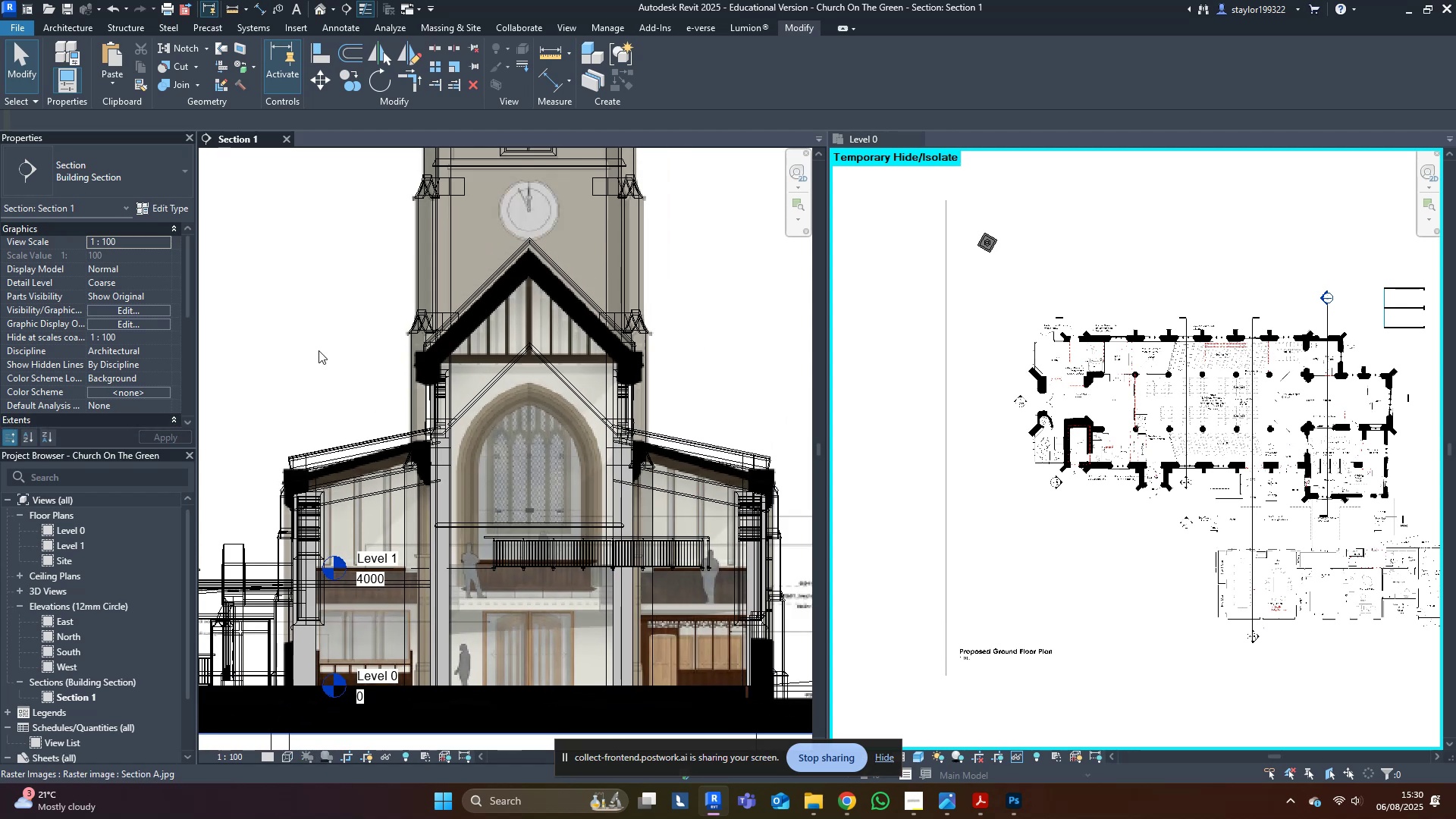 
left_click([318, 348])
 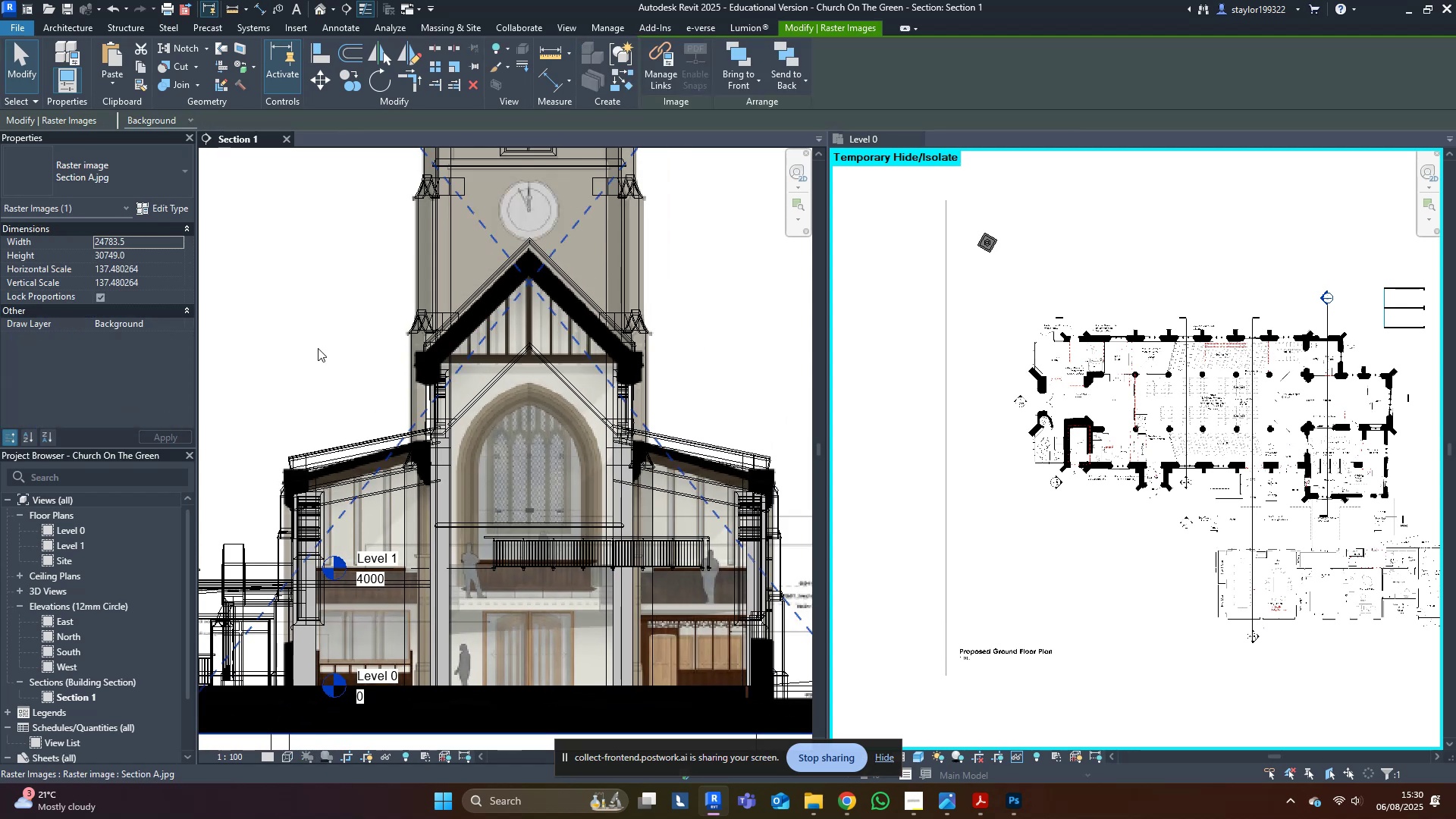 
type(hi)
key(Escape)
 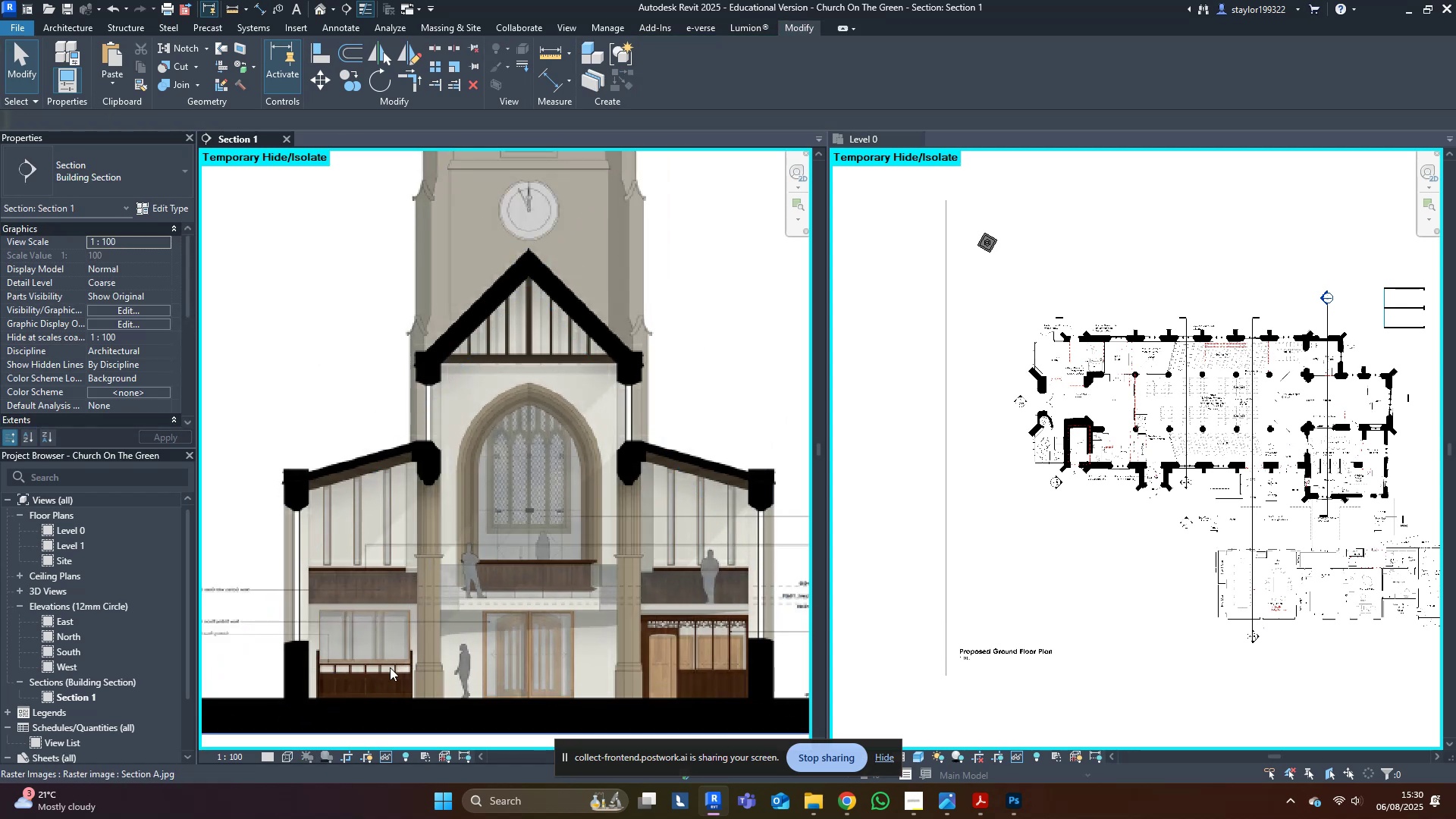 
scroll: coordinate [433, 693], scroll_direction: up, amount: 6.0
 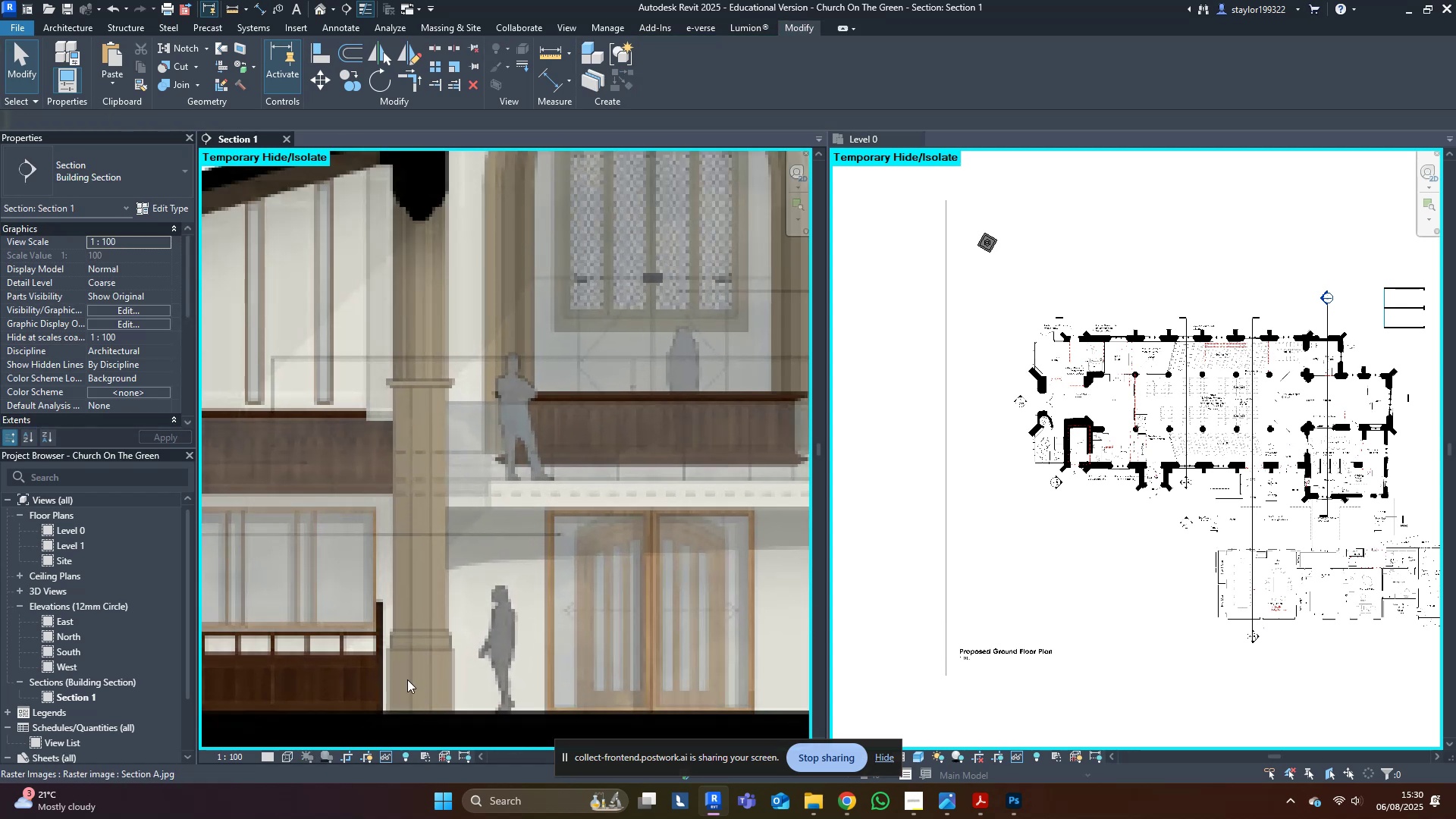 
scroll: coordinate [451, 676], scroll_direction: down, amount: 5.0
 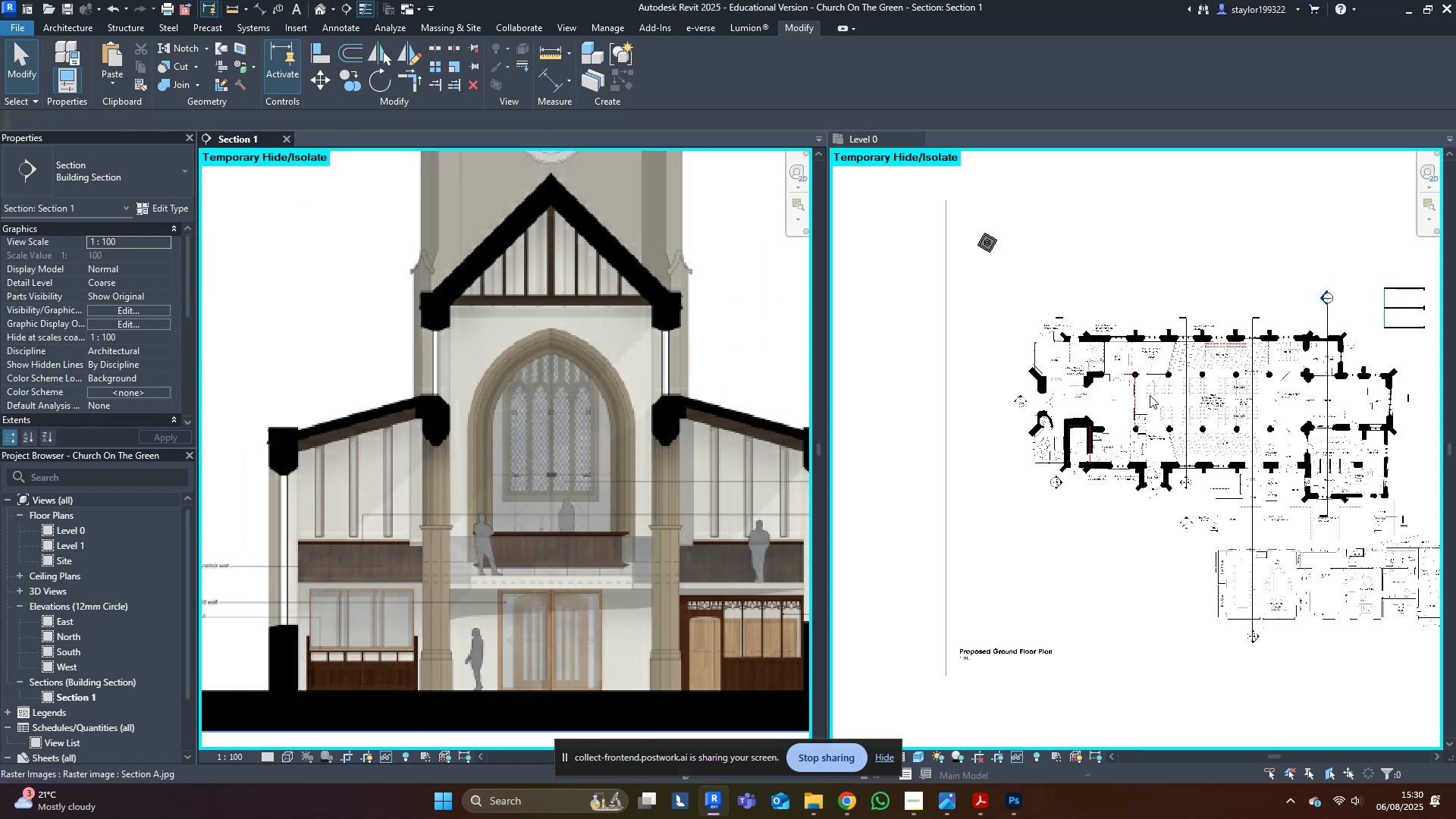 
scroll: coordinate [1188, 394], scroll_direction: up, amount: 15.0
 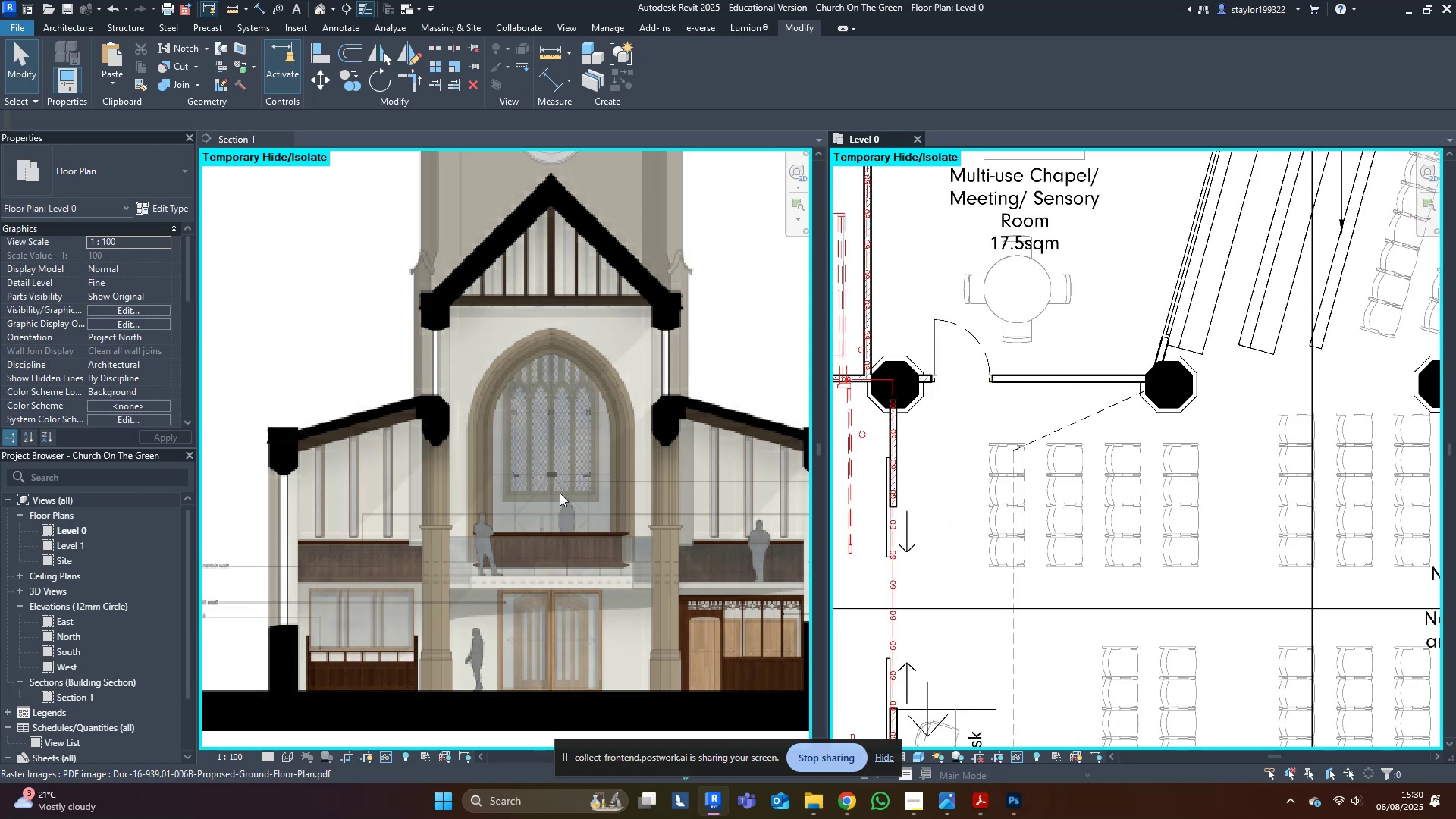 
middle_click([1196, 425])
 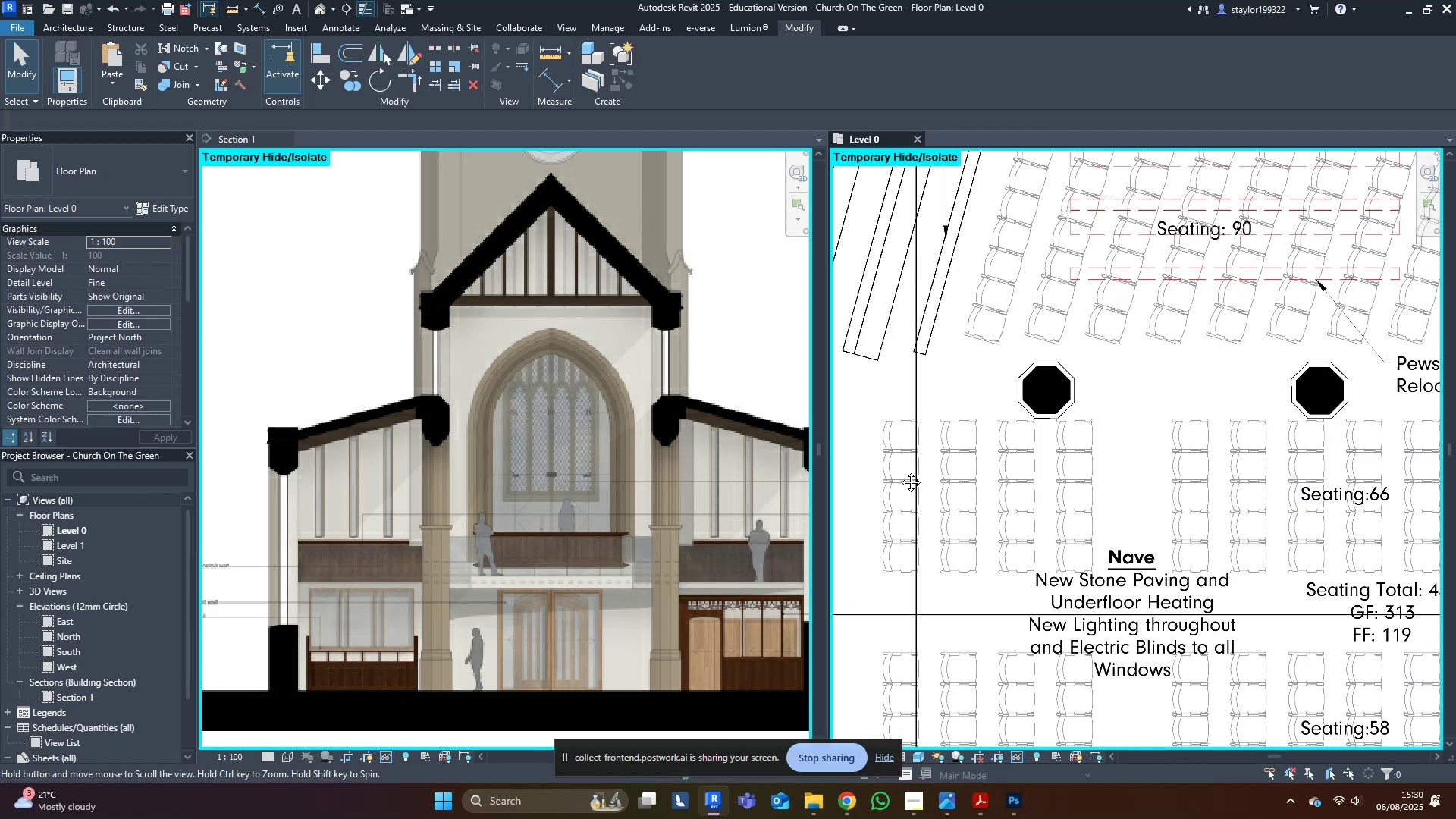 
scroll: coordinate [1184, 417], scroll_direction: down, amount: 11.0
 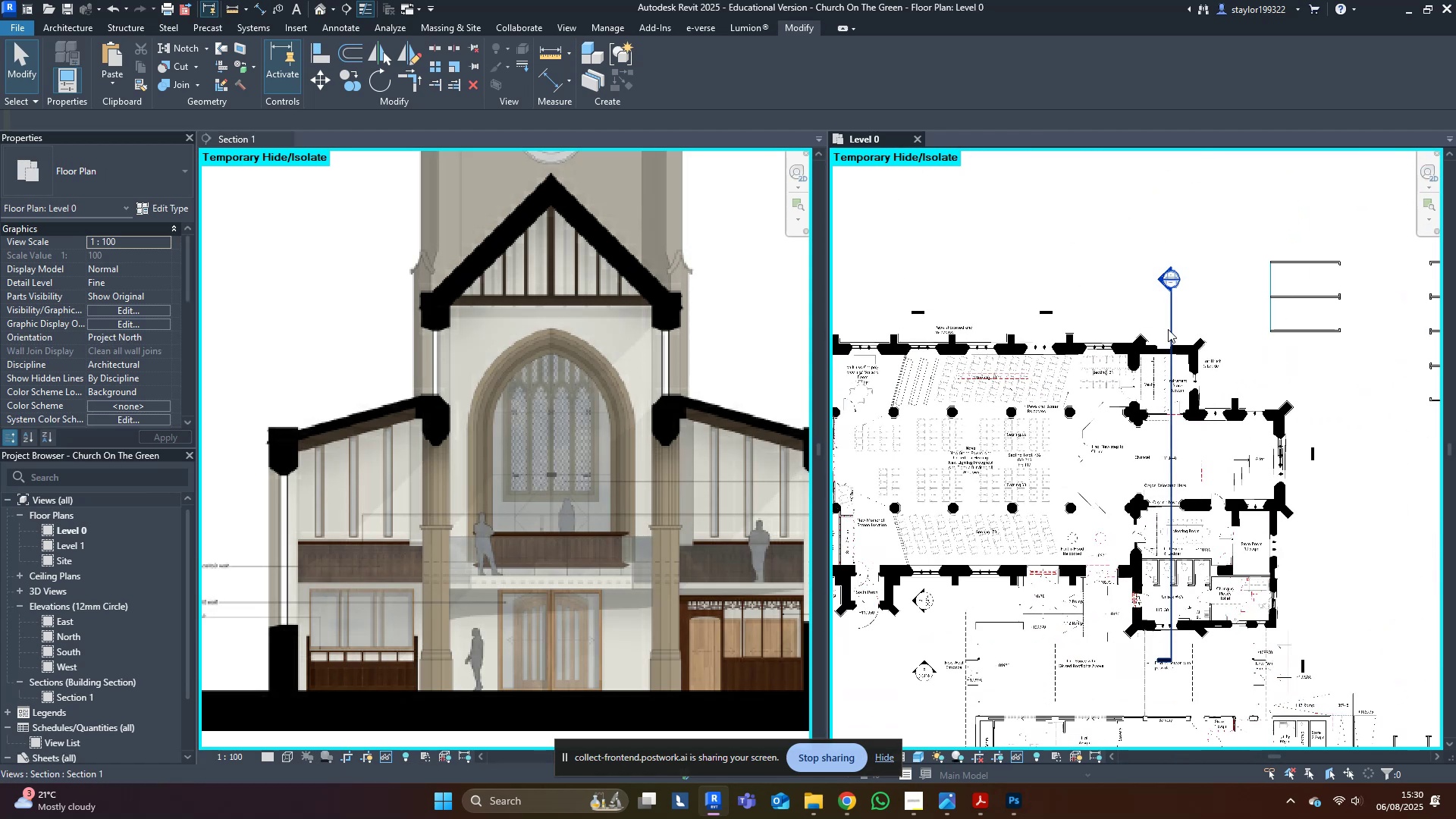 
key(Escape)
 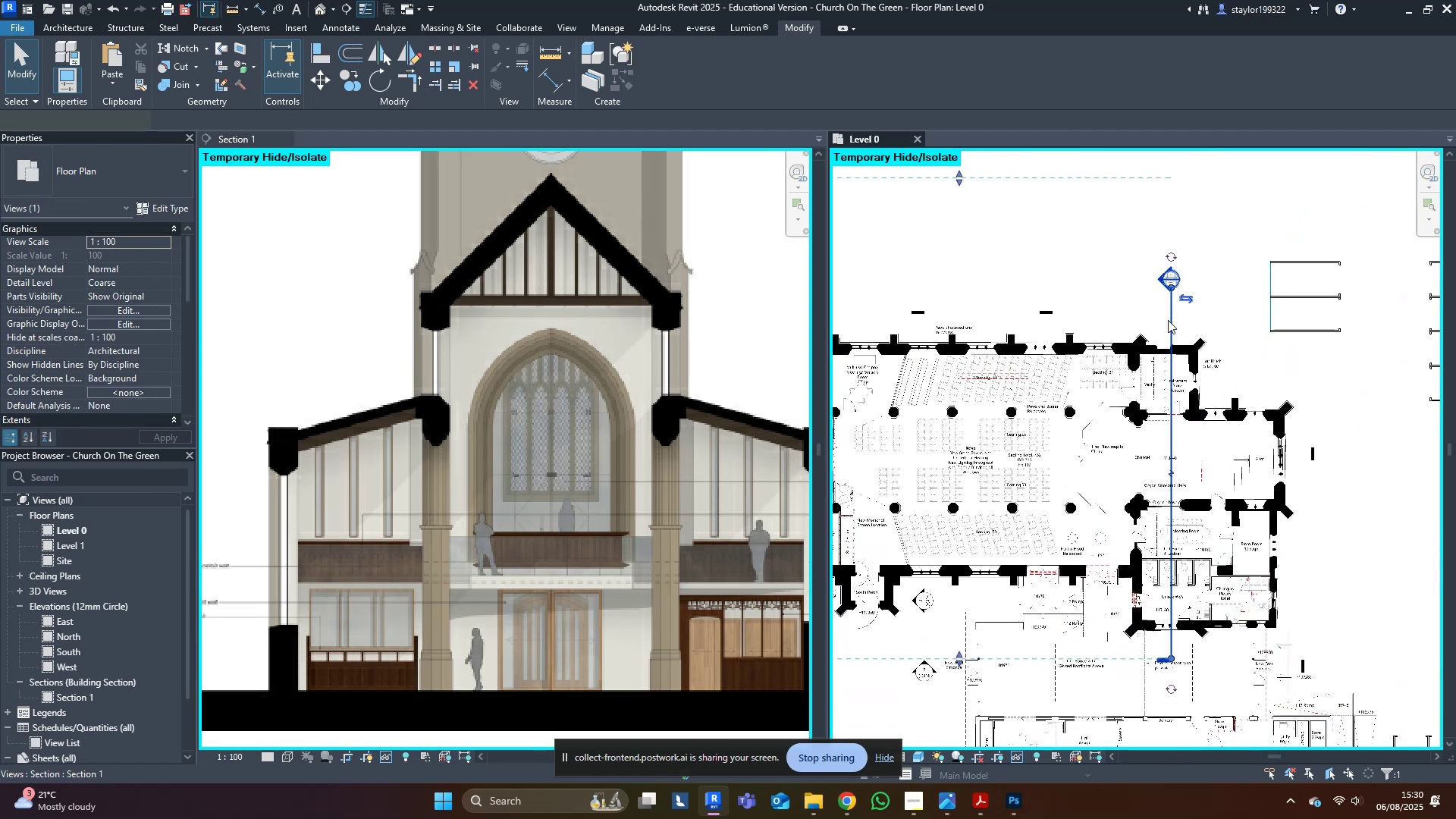 
scroll: coordinate [1179, 480], scroll_direction: down, amount: 4.0
 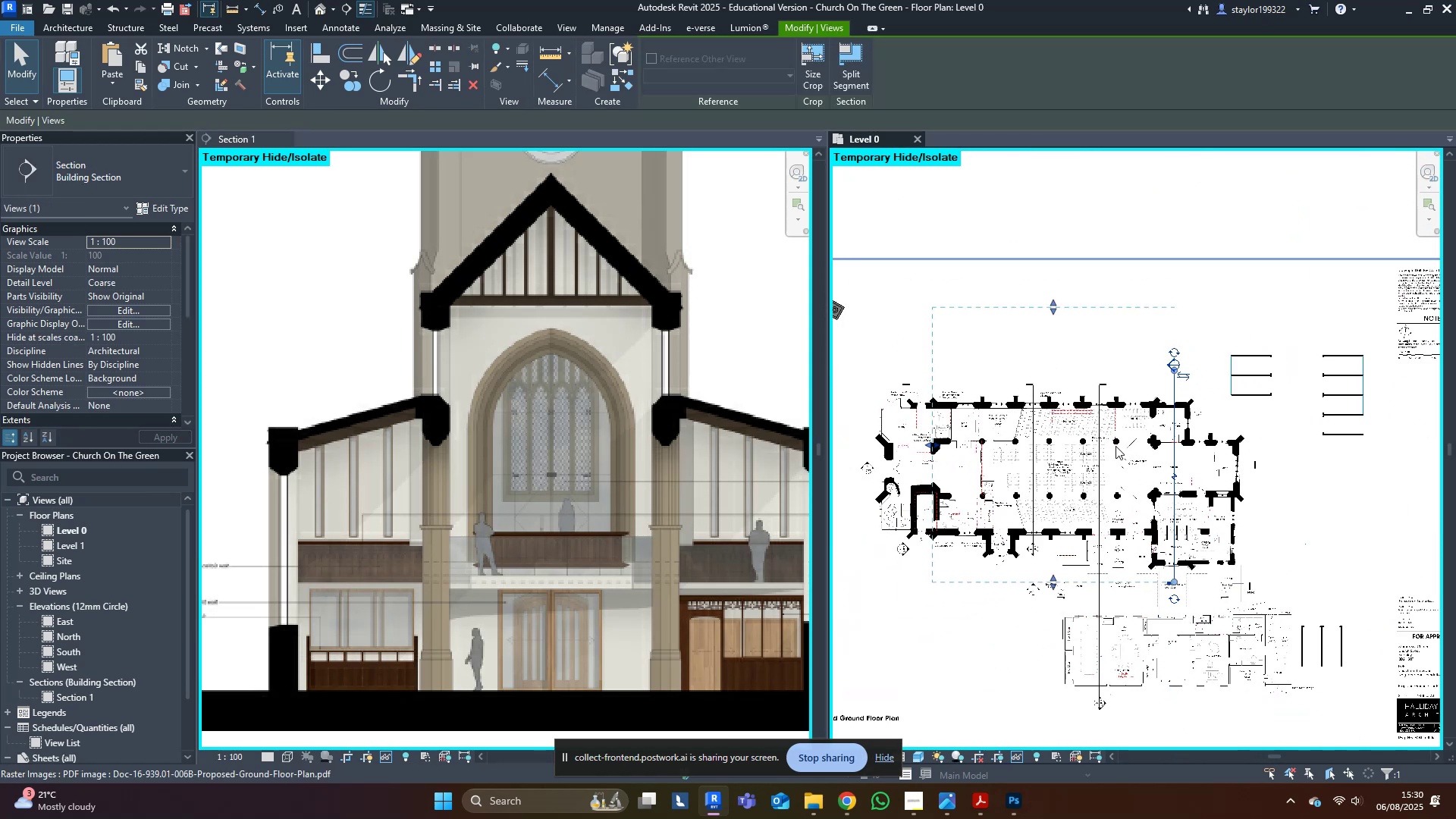 
scroll: coordinate [1116, 438], scroll_direction: up, amount: 8.0
 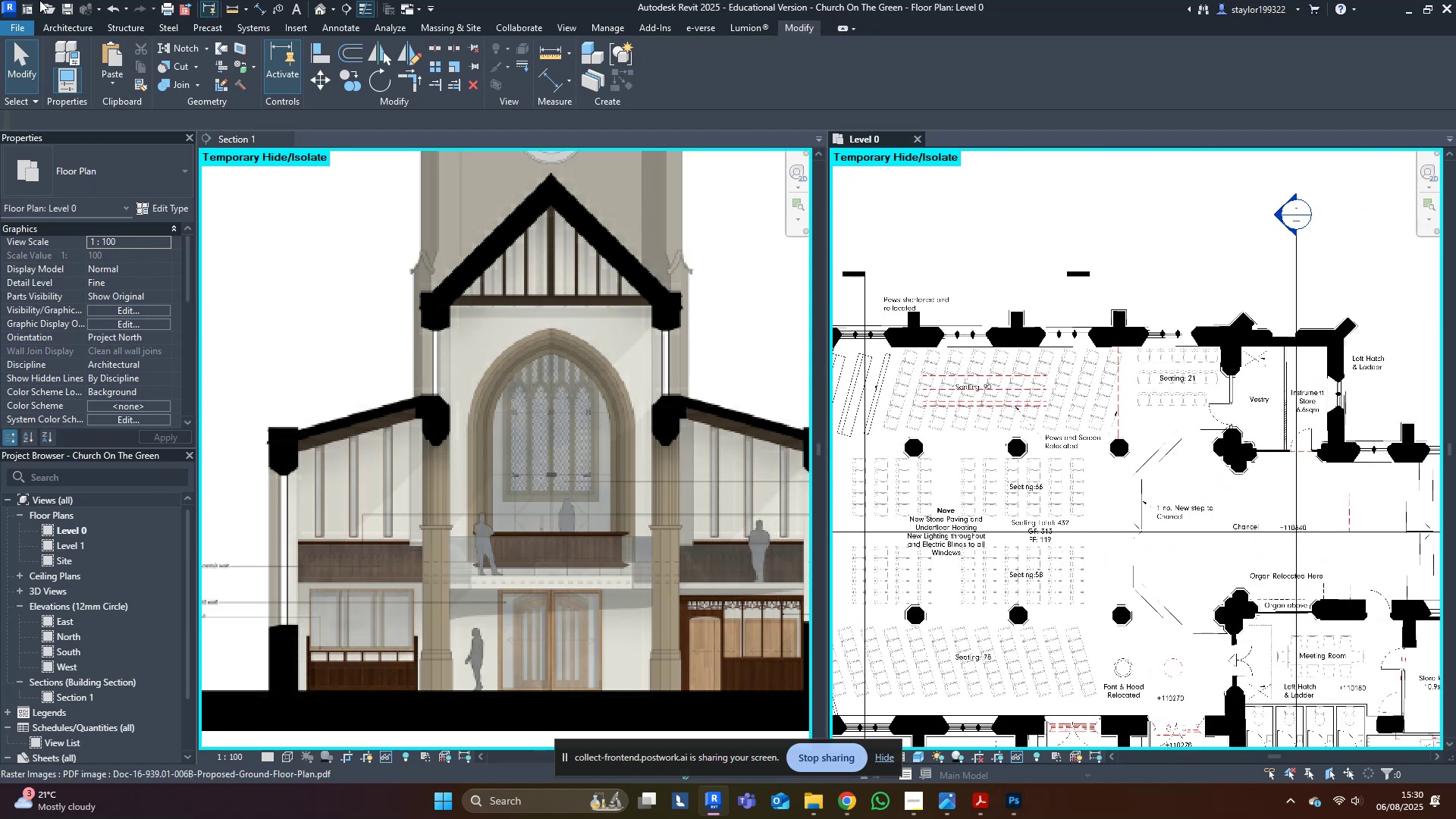 
key(Escape)
 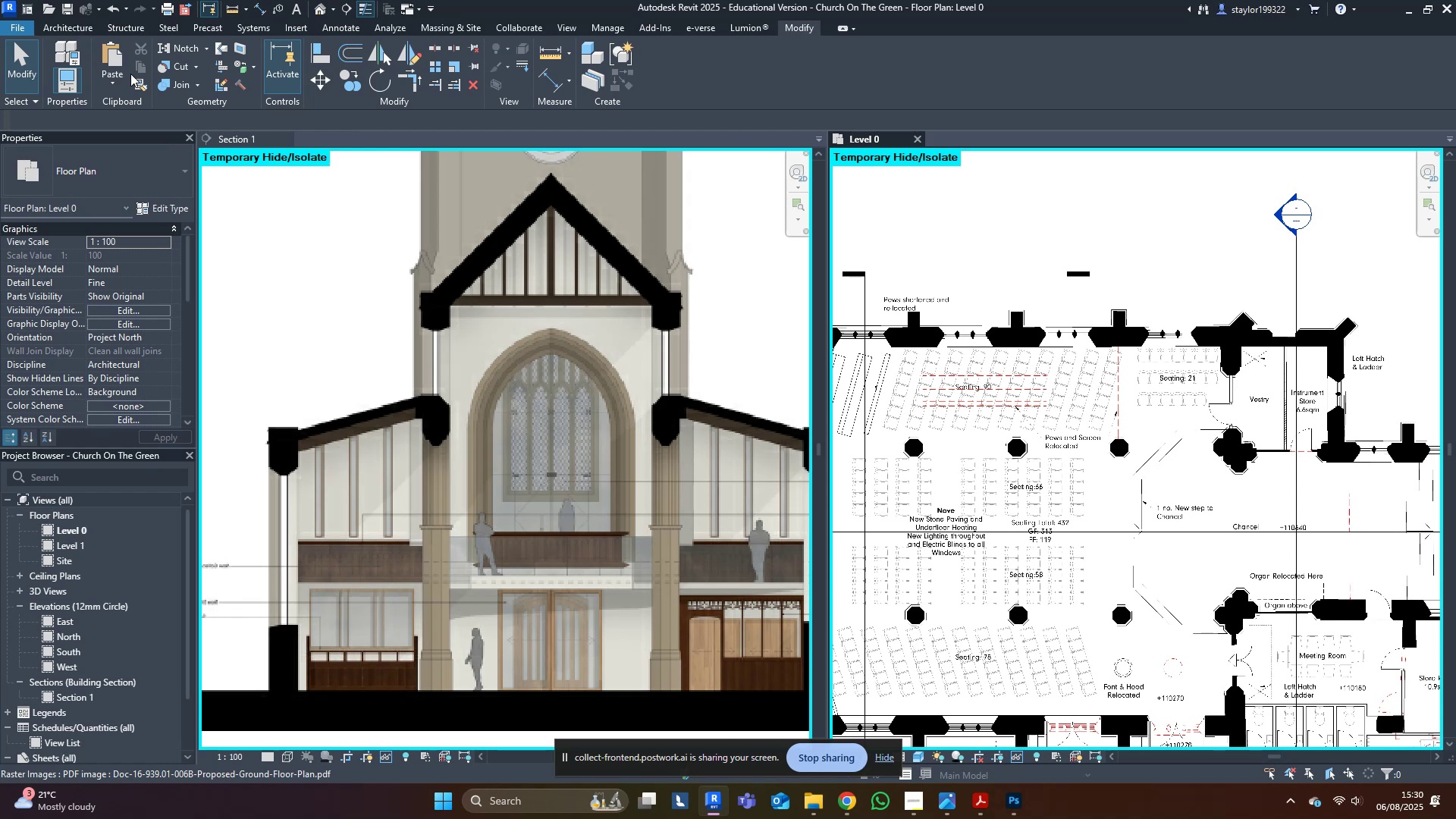 
left_click([83, 30])
 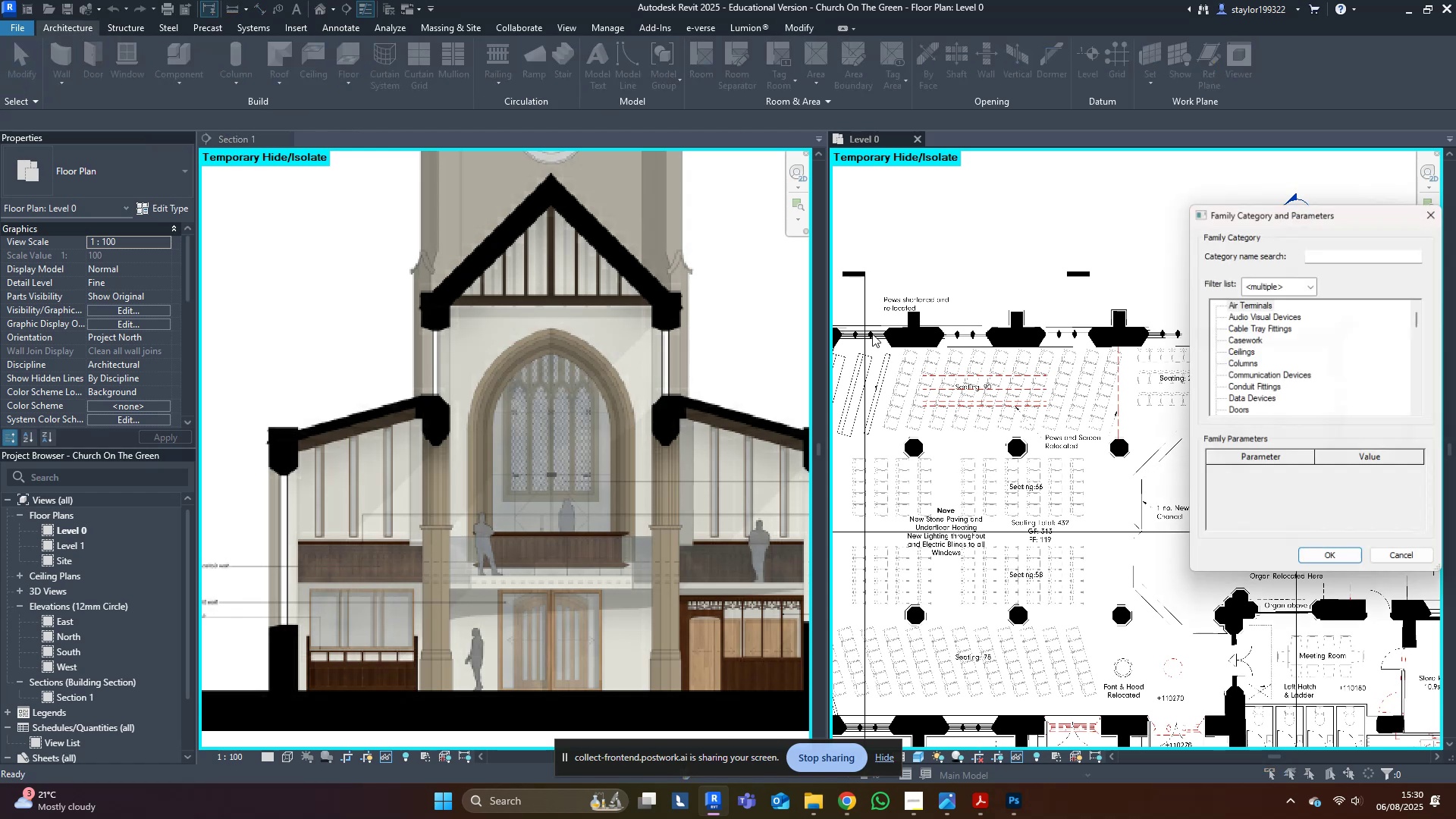 
left_click([1267, 345])
 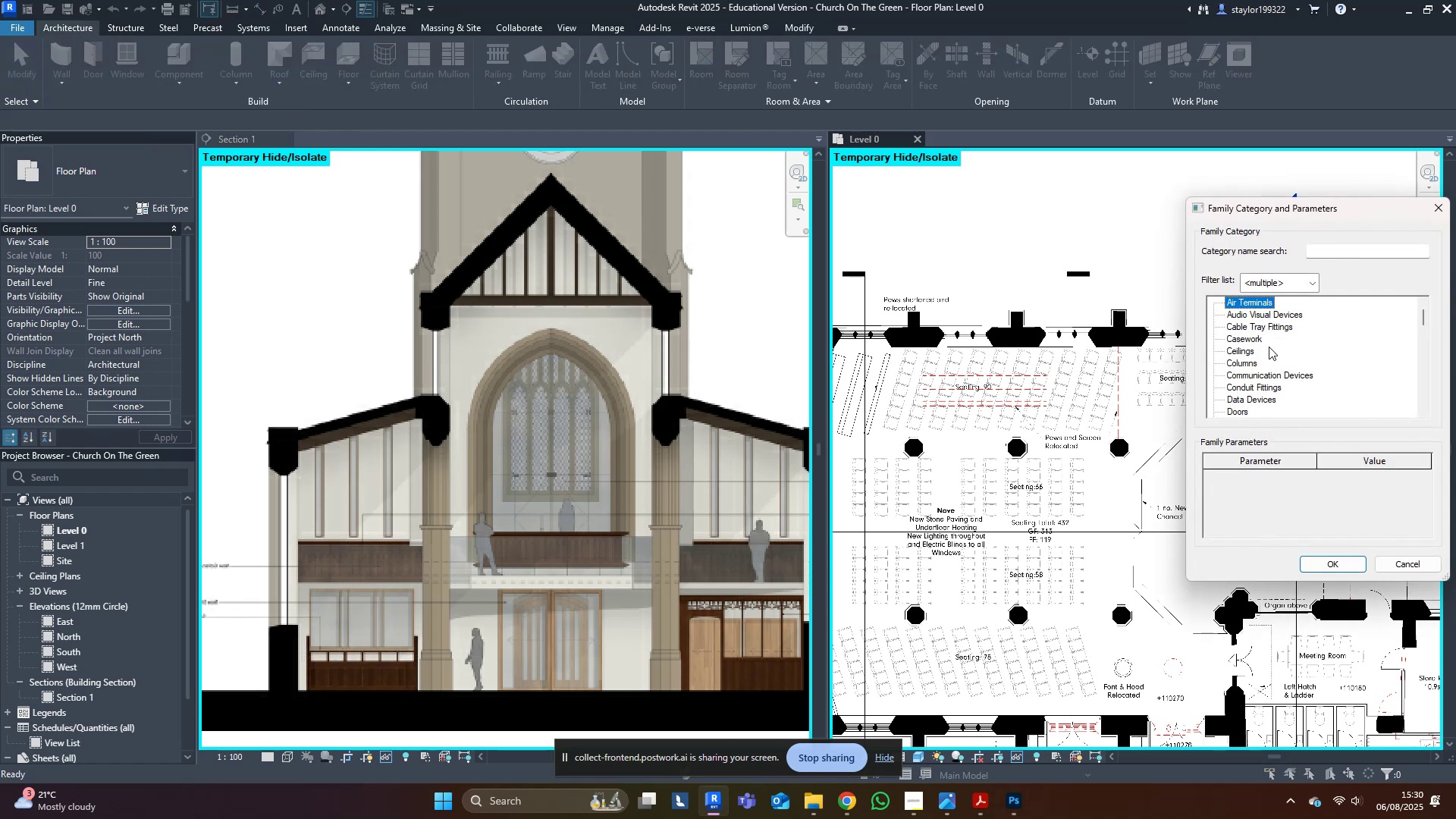 
key(G)
 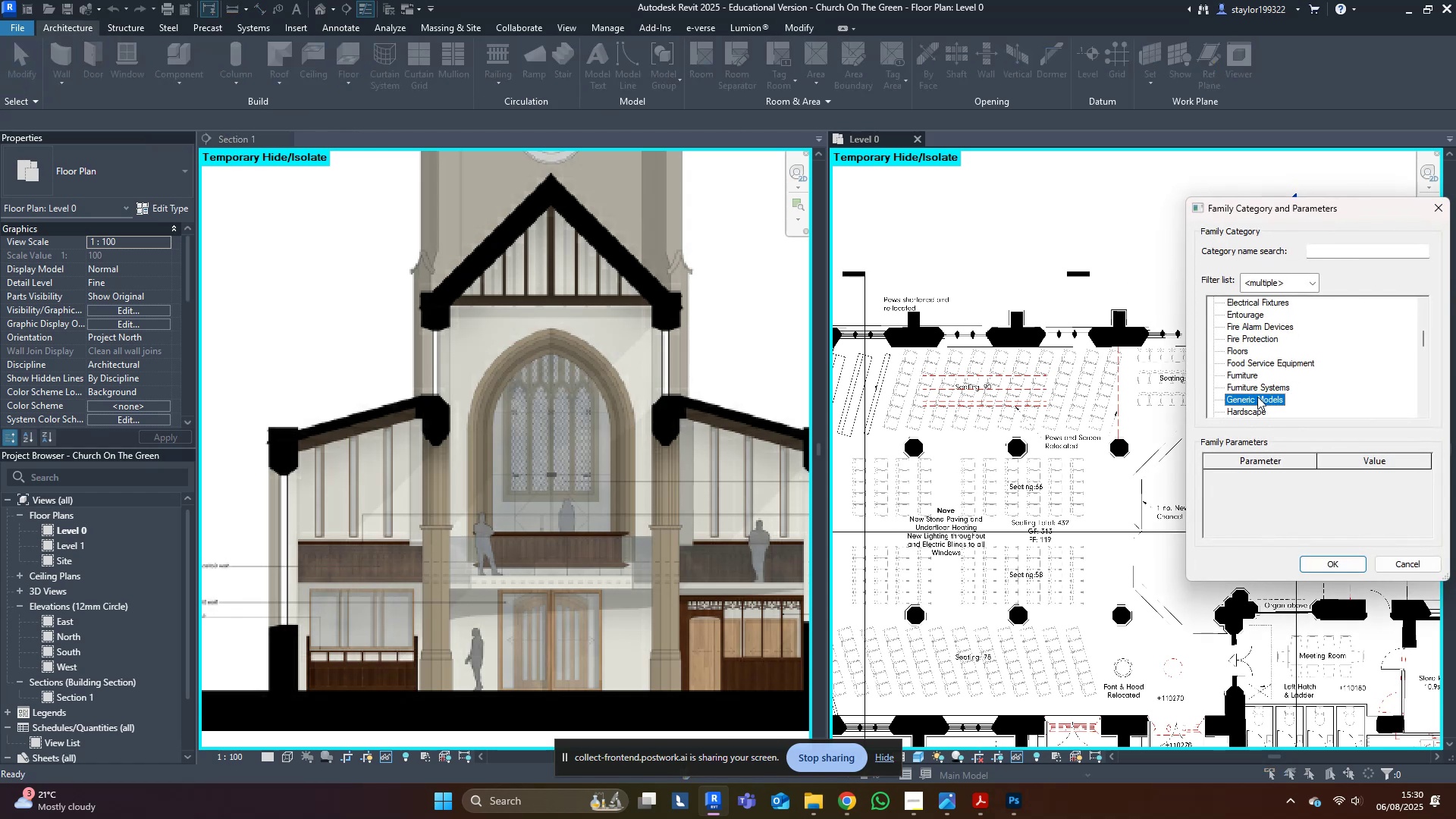 
double_click([1257, 397])
 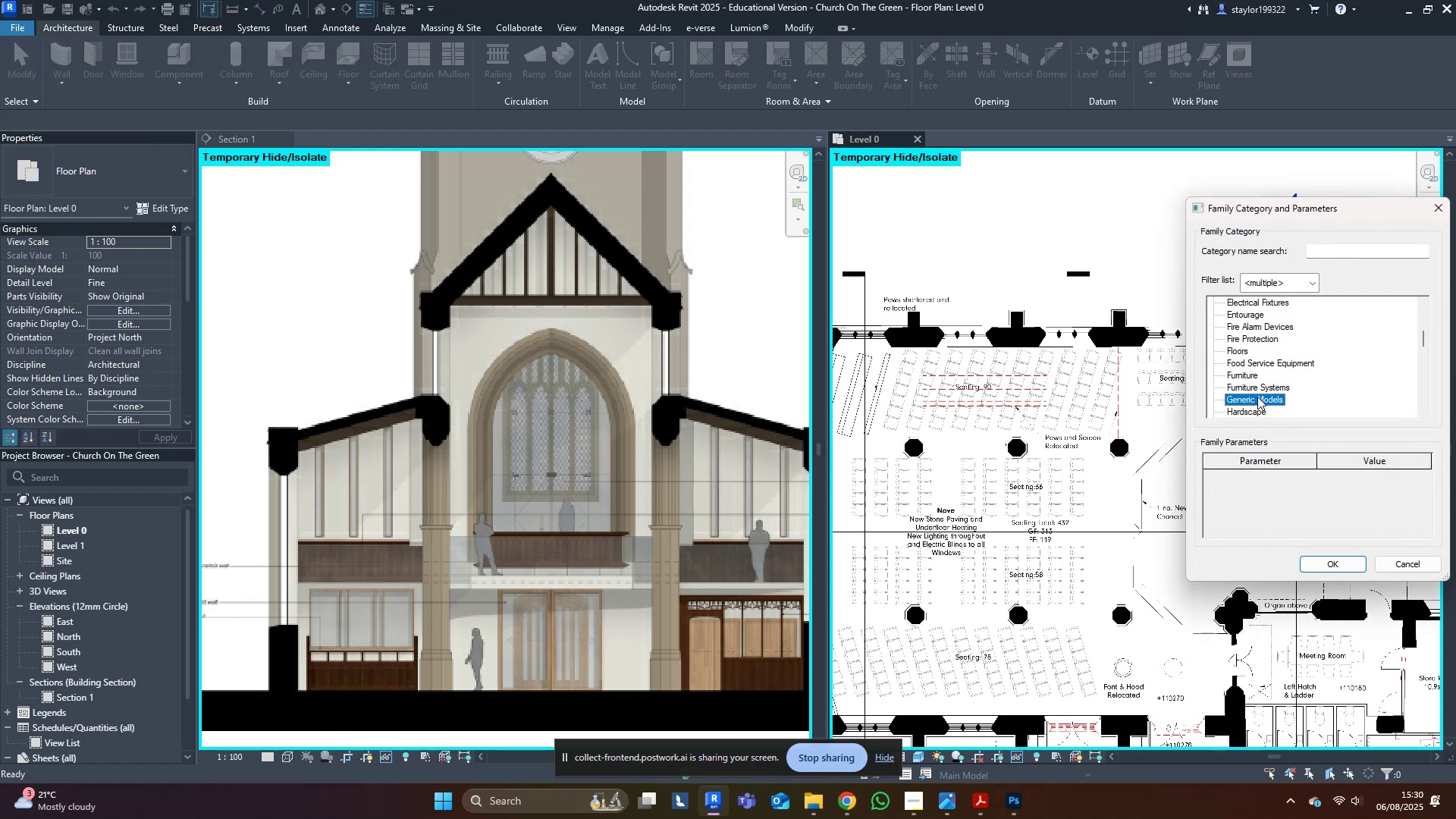 
triple_click([1257, 397])
 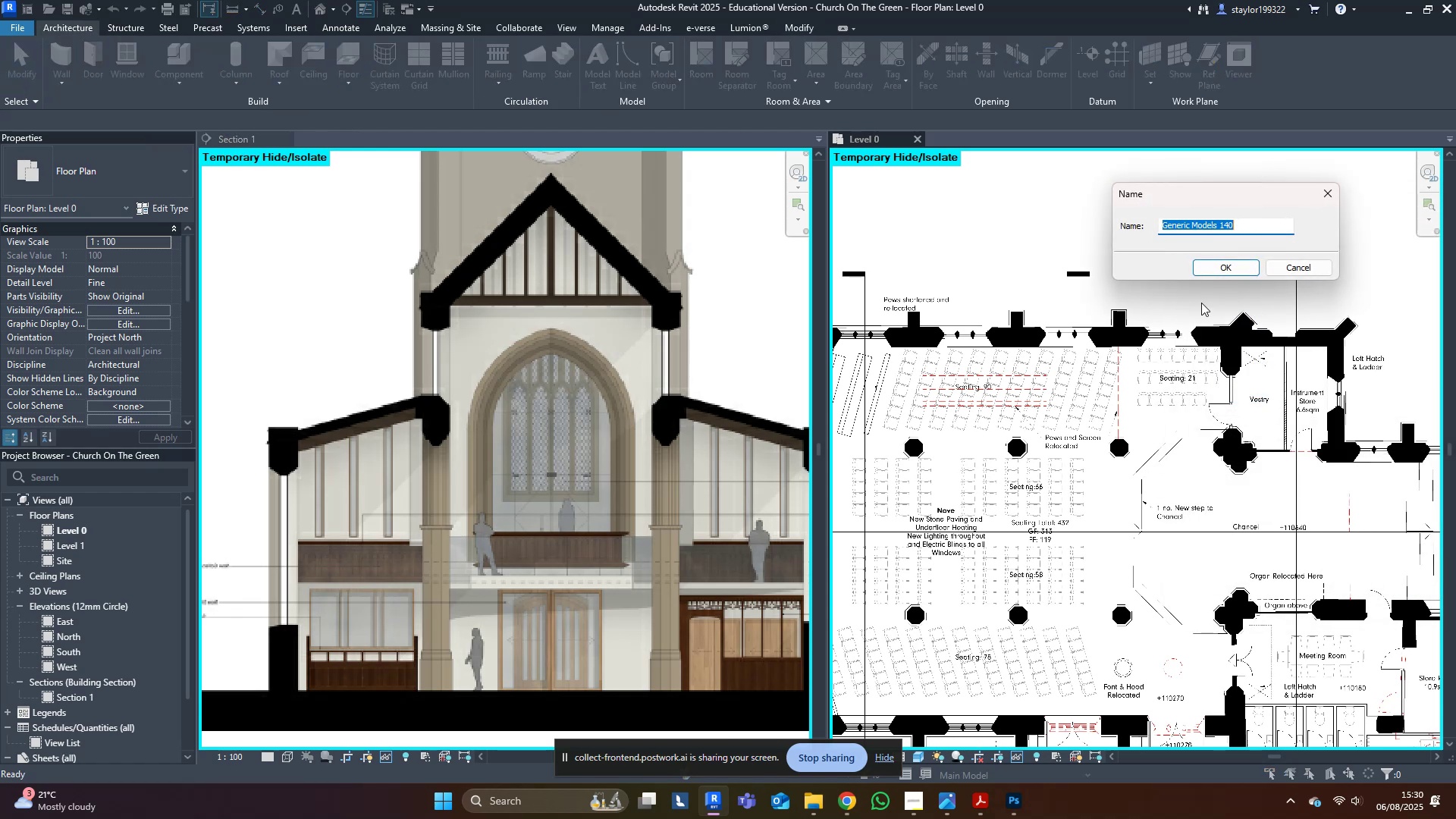 
left_click([1214, 267])
 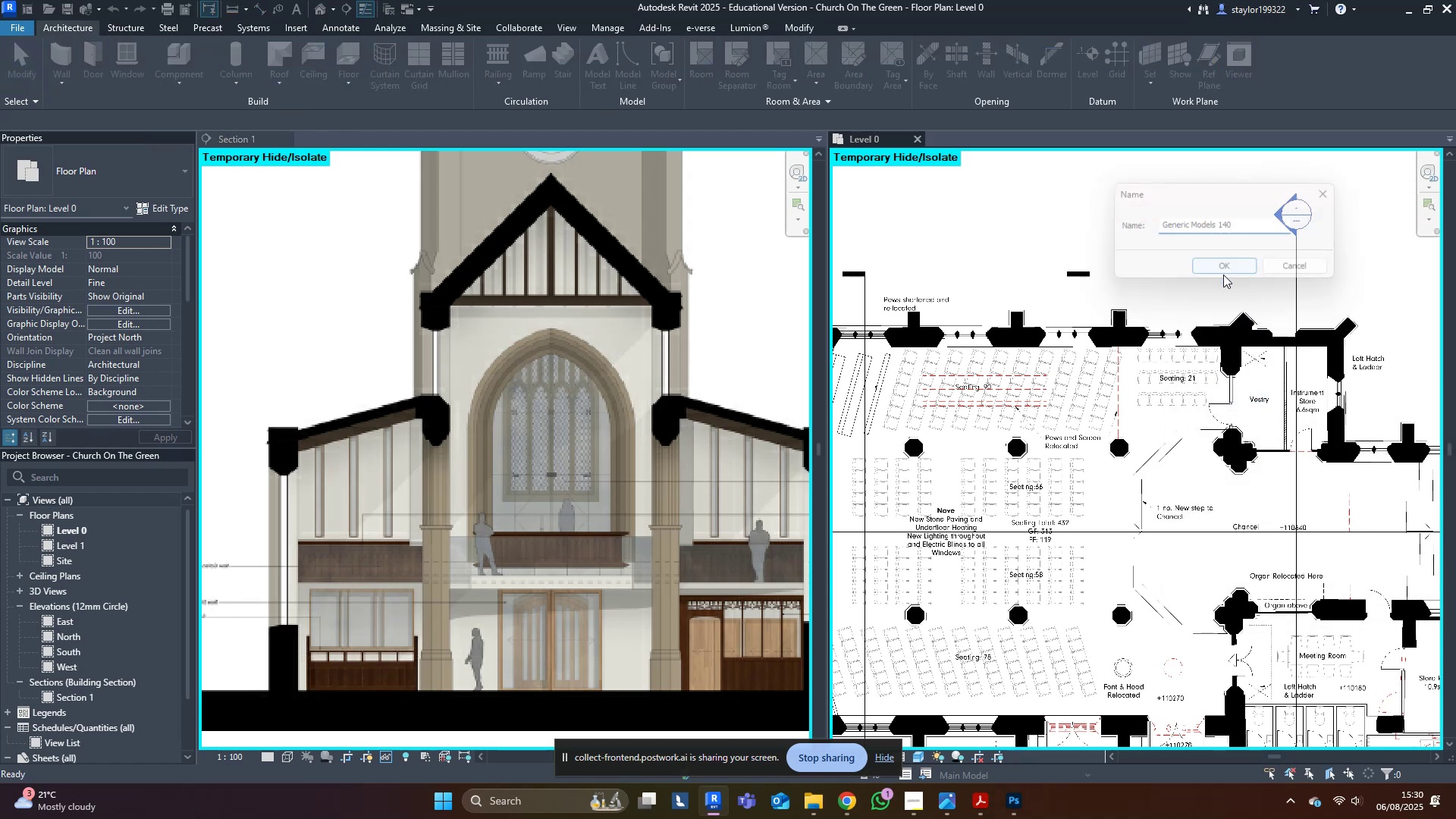 
middle_click([1223, 275])
 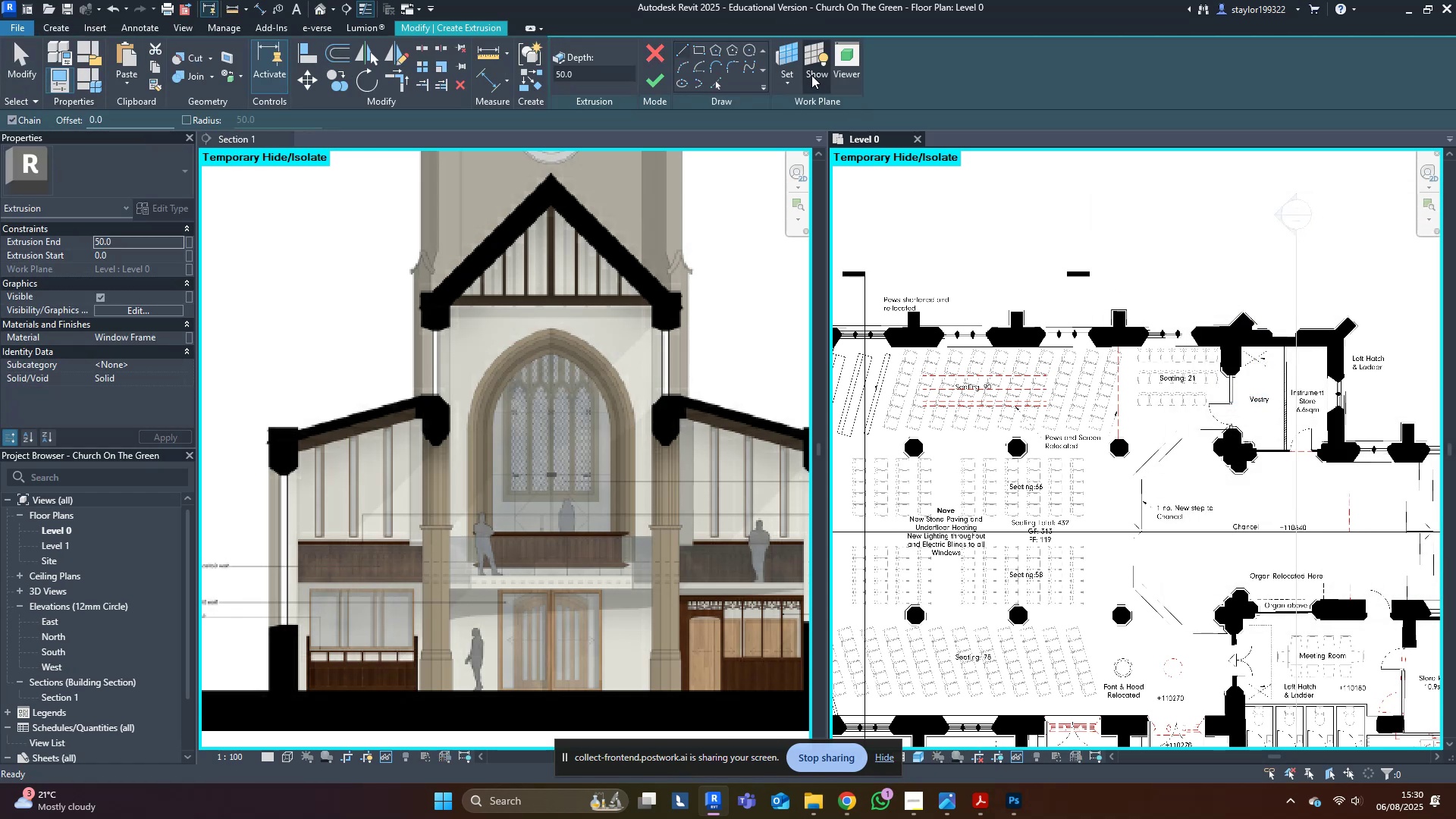 
left_click([794, 52])
 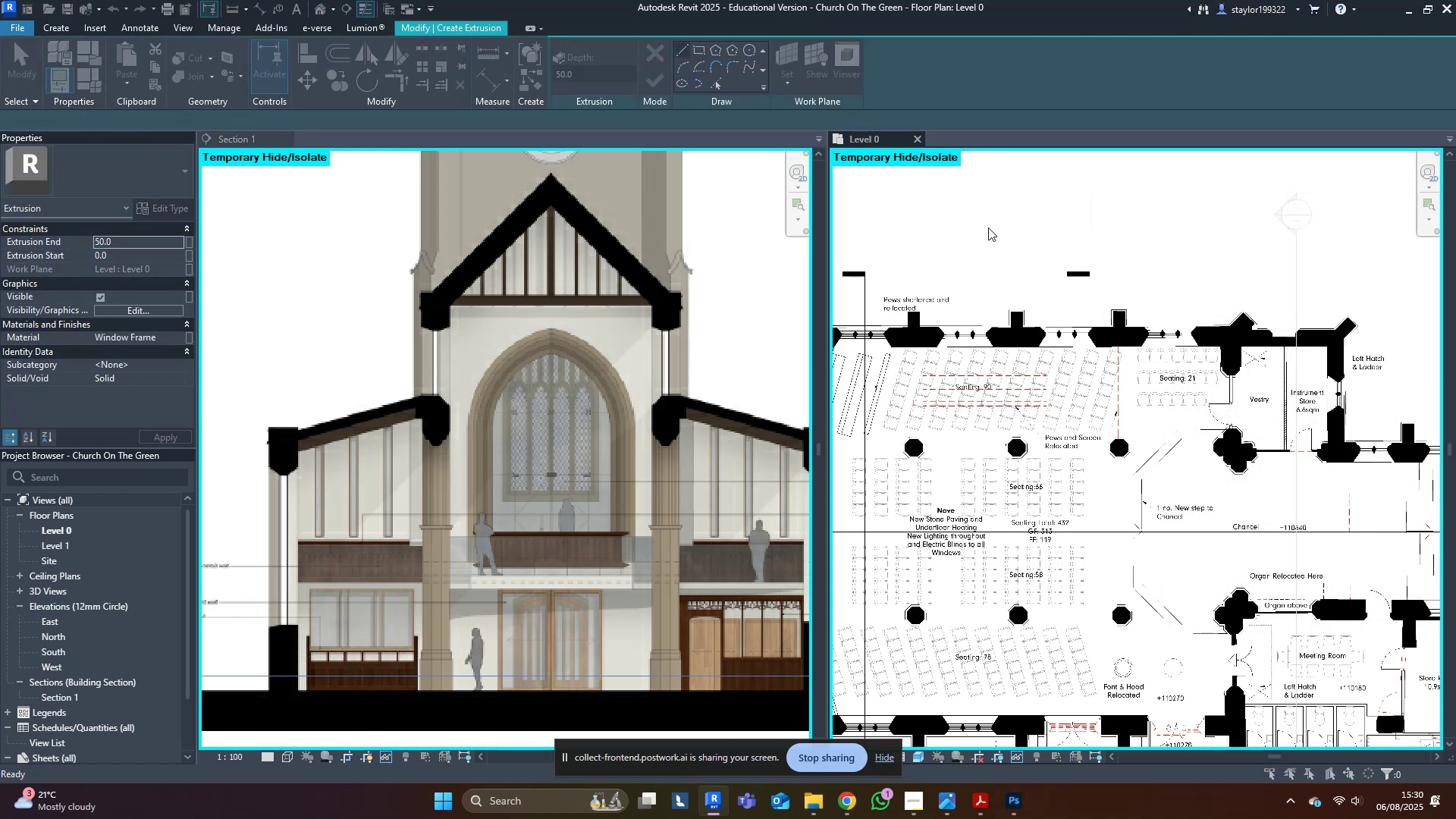 
middle_click([1021, 260])
 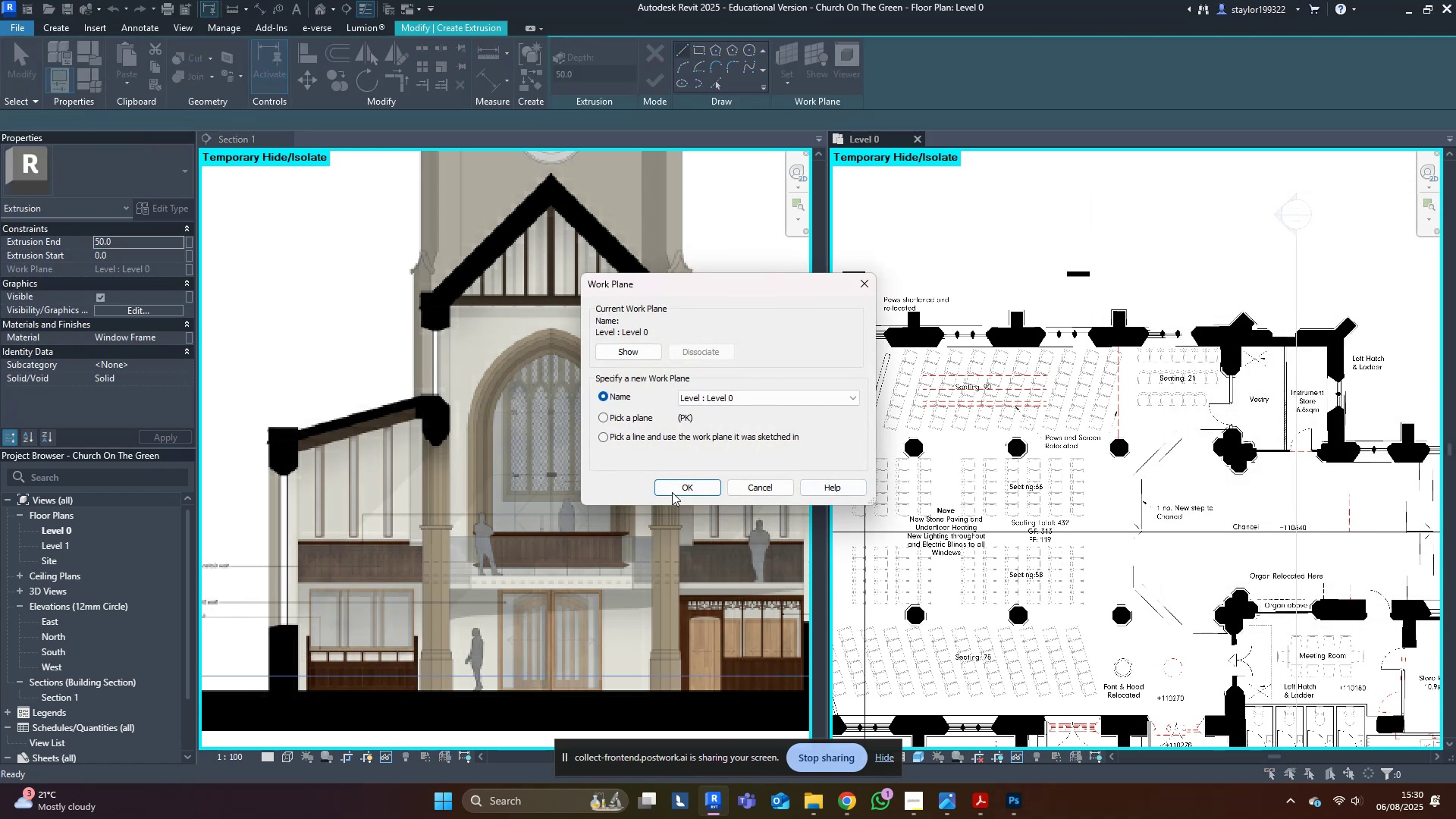 
left_click([702, 488])
 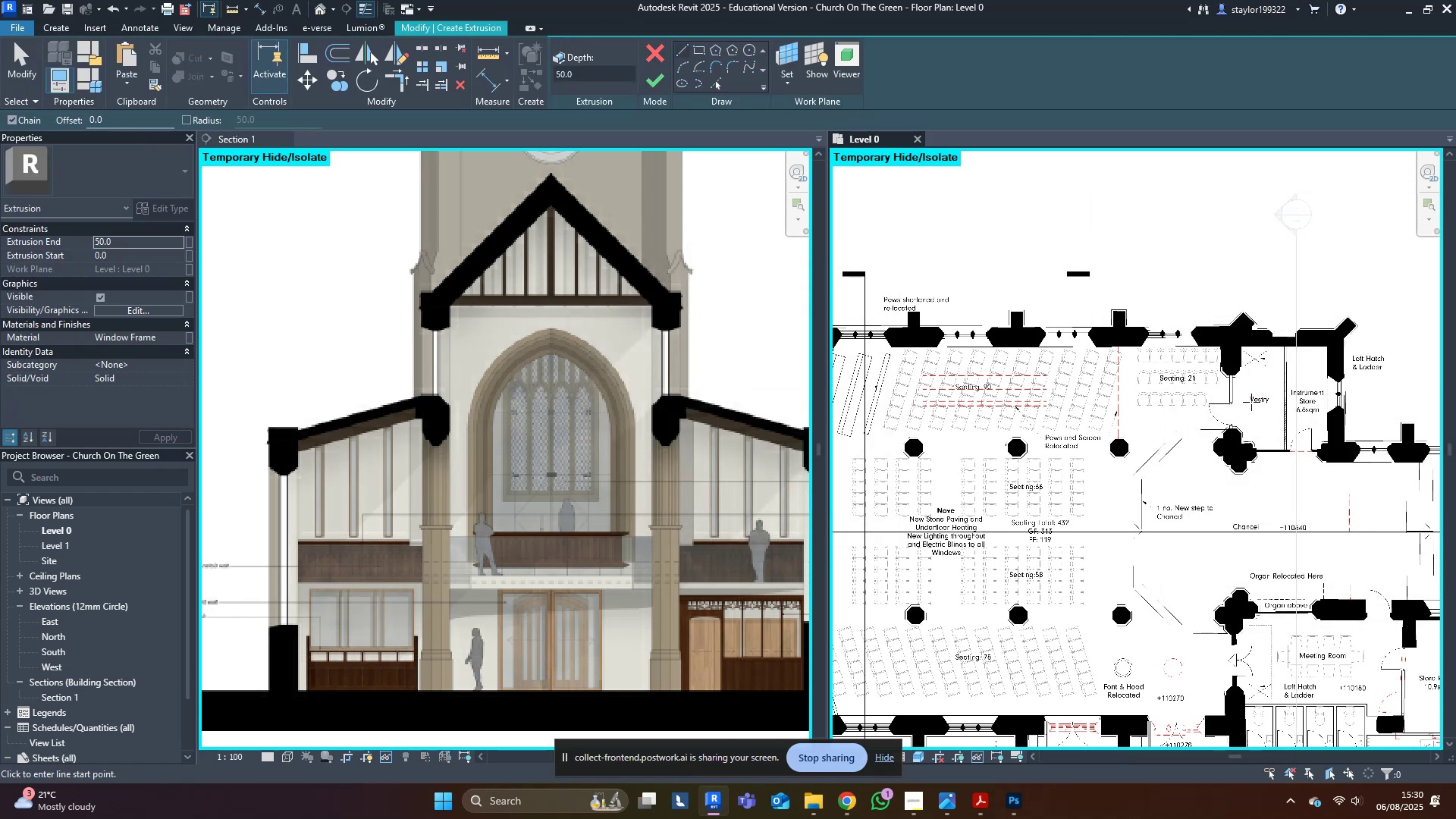 
middle_click([1251, 402])
 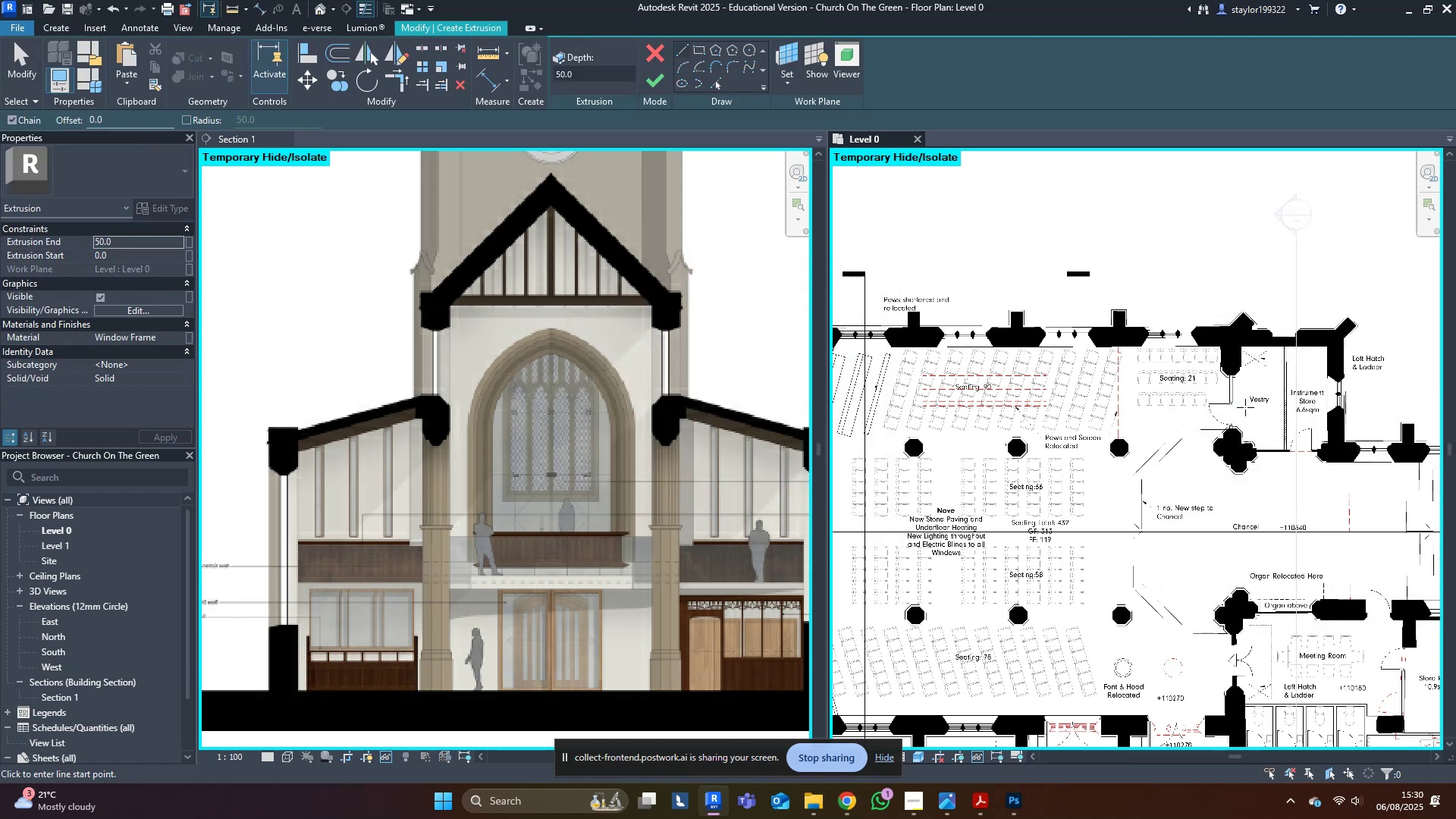 
scroll: coordinate [1054, 425], scroll_direction: up, amount: 17.0
 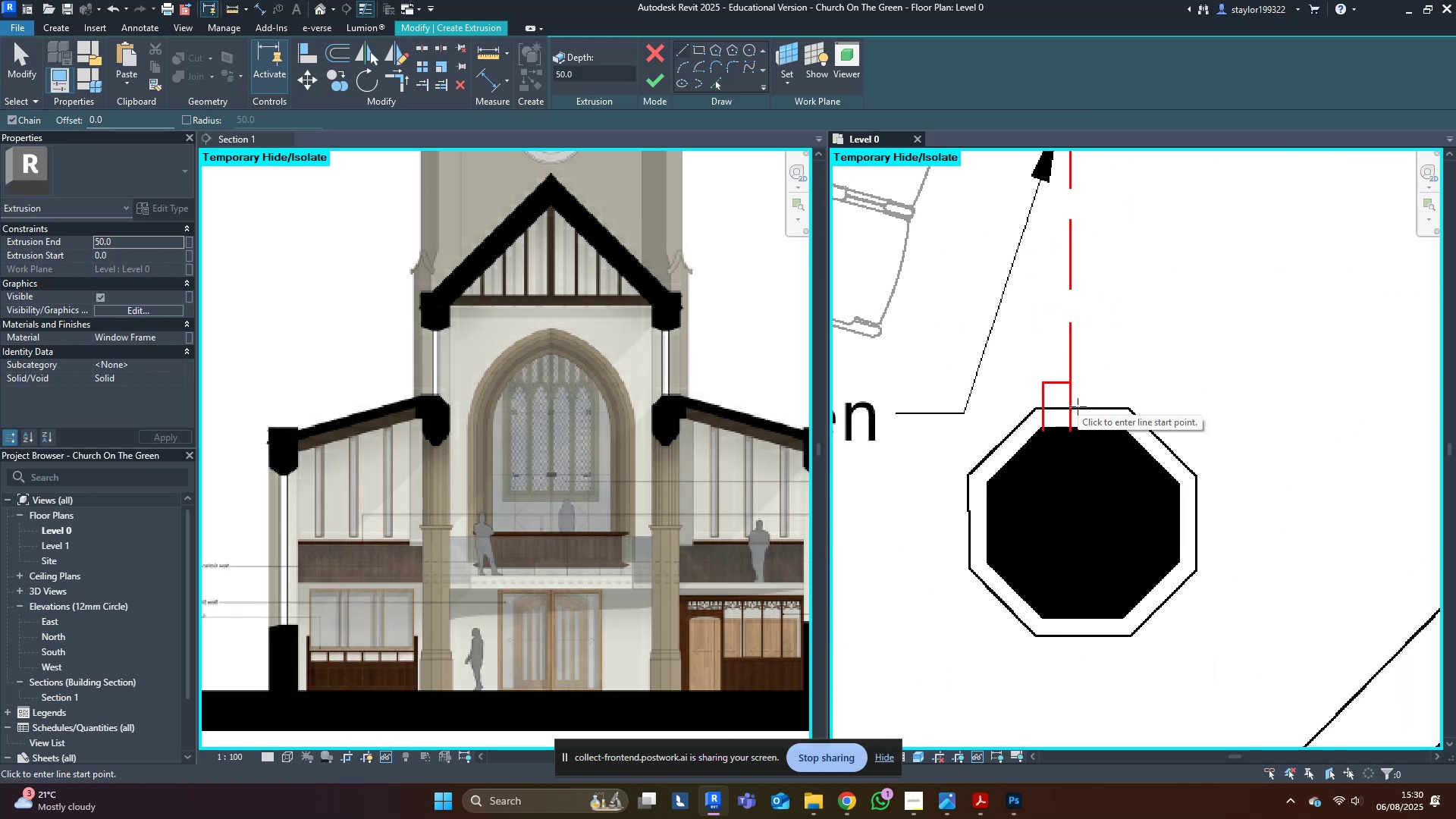 
left_click([1079, 406])
 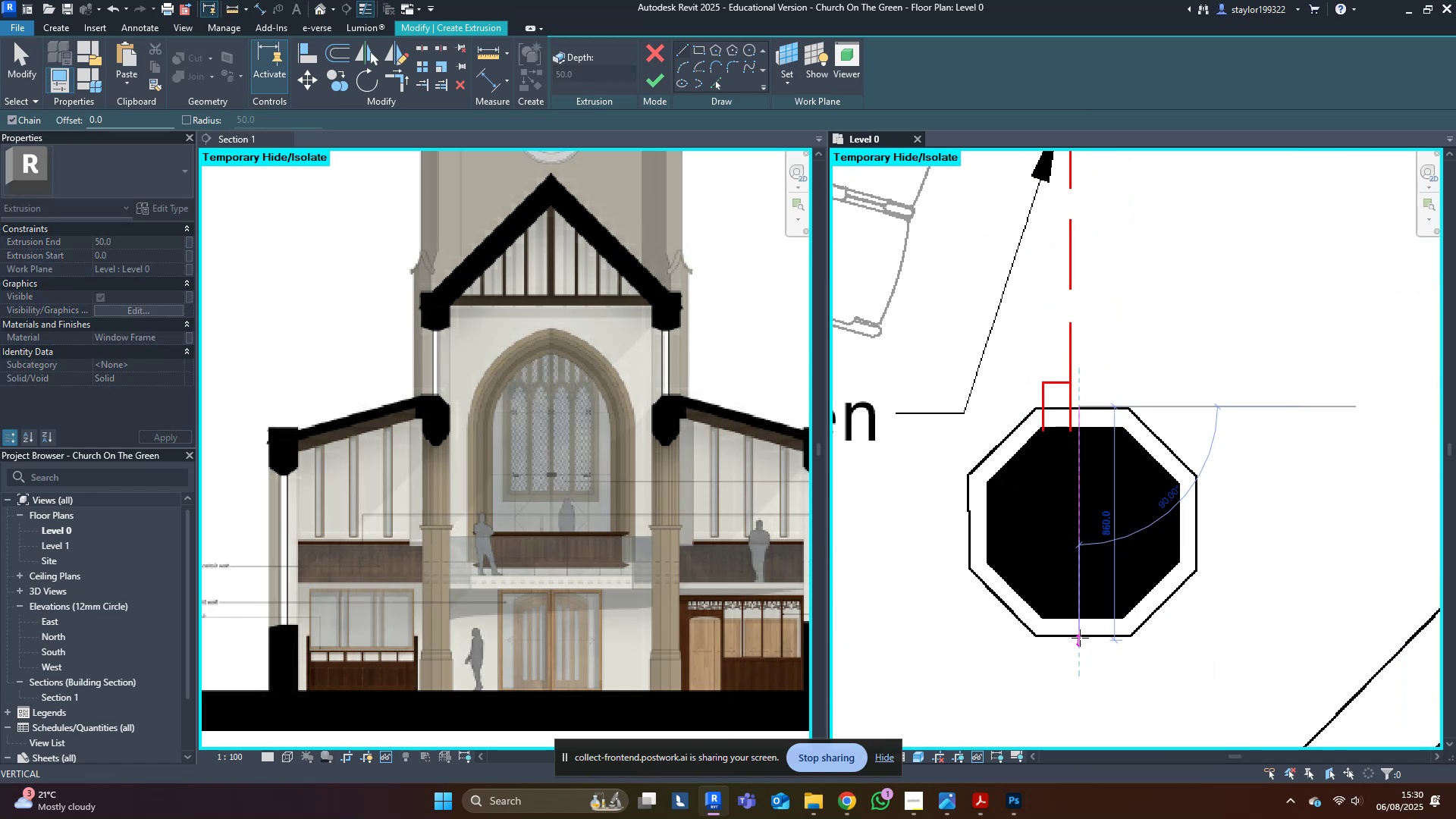 
left_click([1080, 638])
 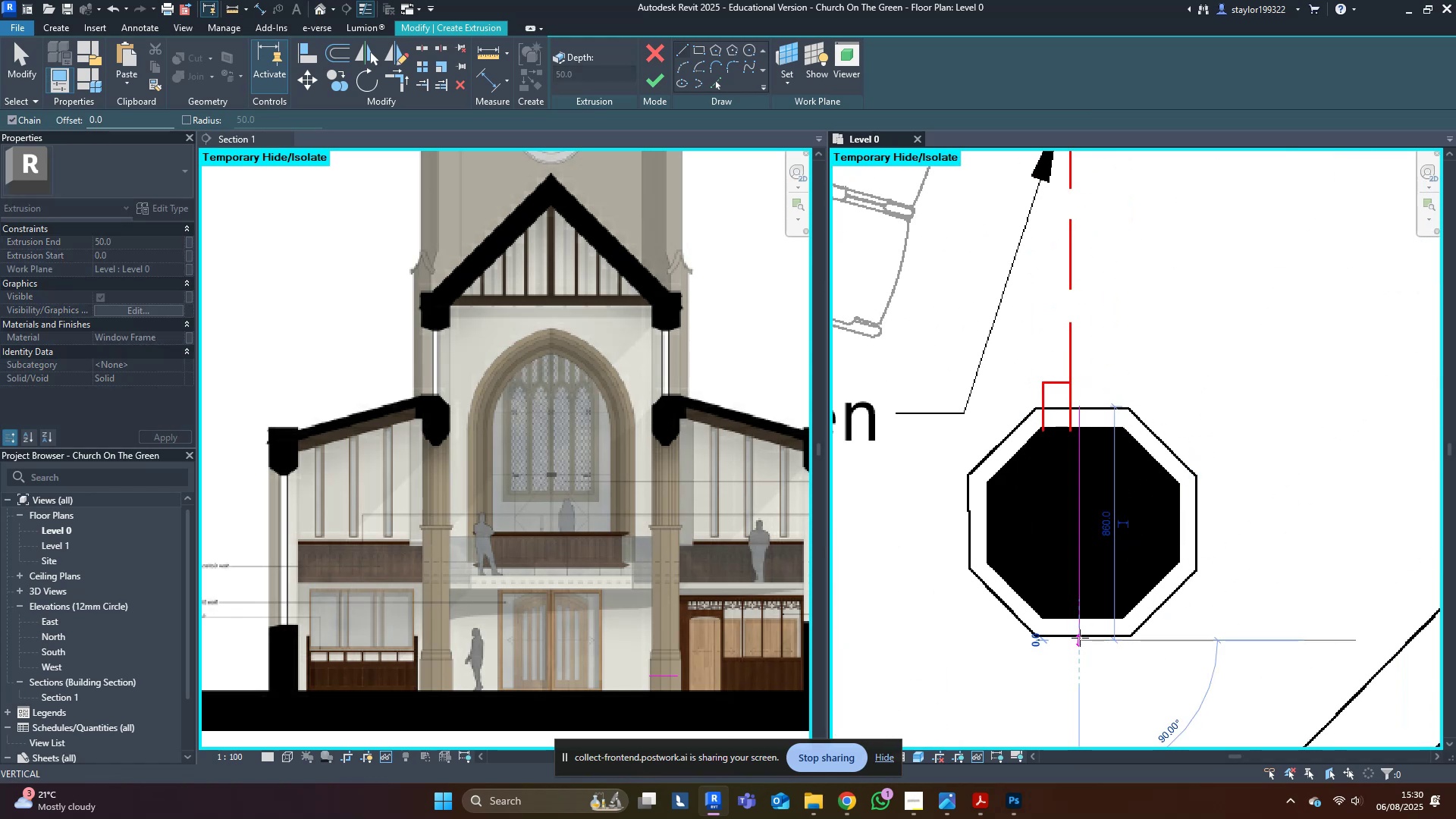 
key(Escape)
 